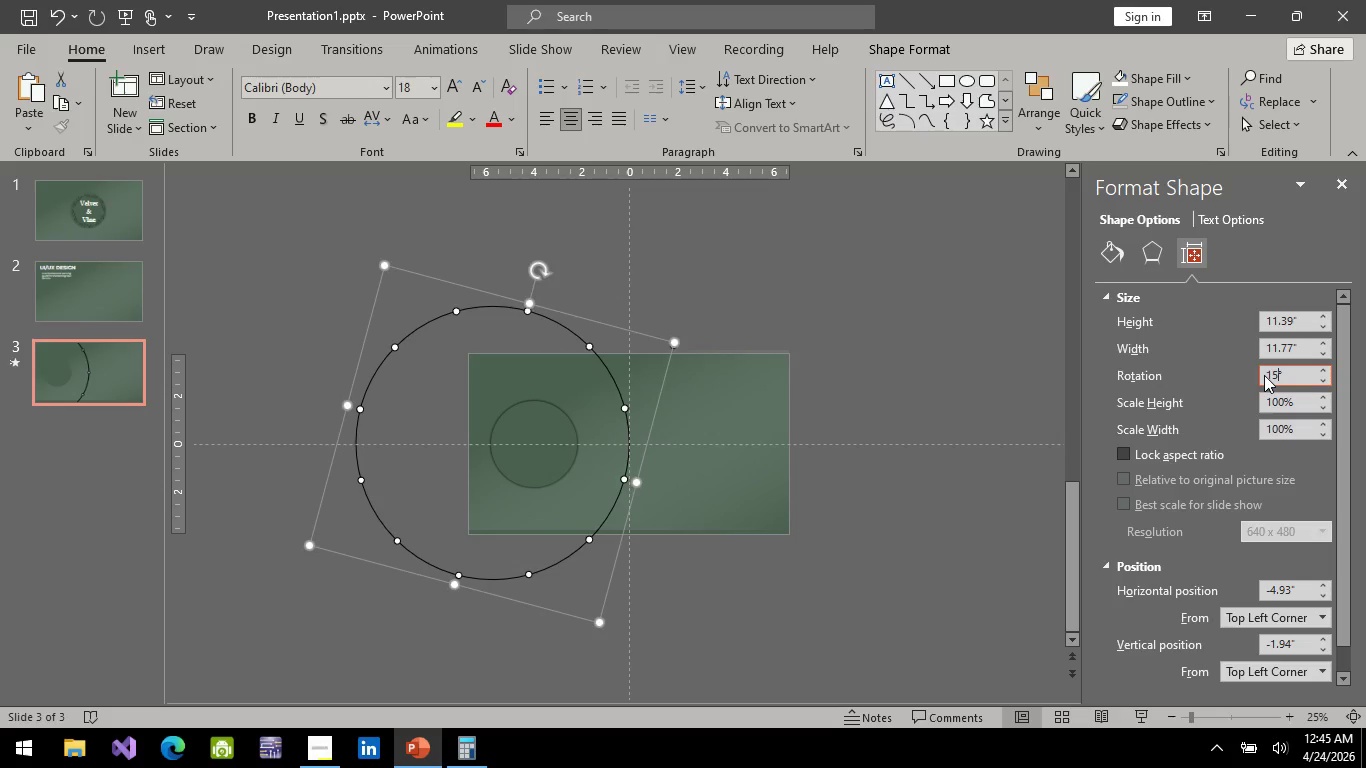 
key(Enter)
 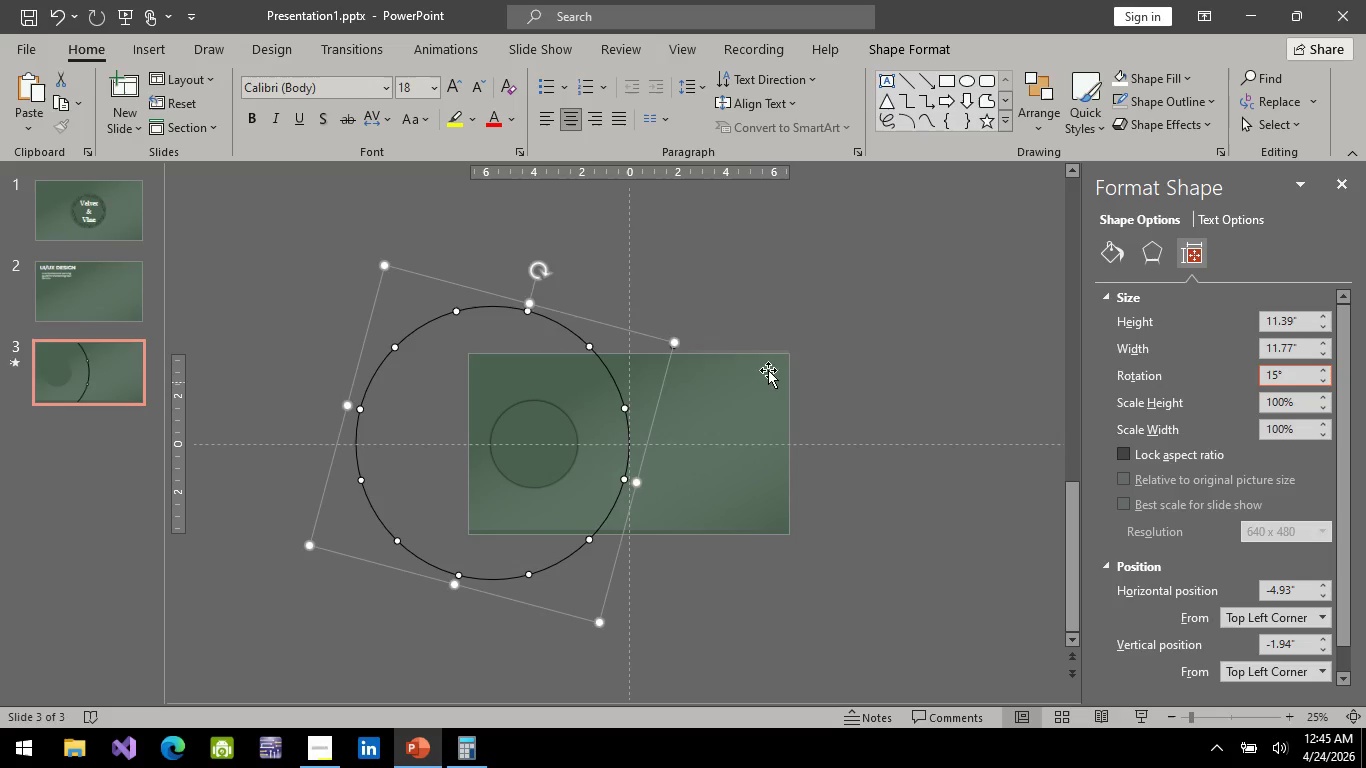 
left_click([688, 279])
 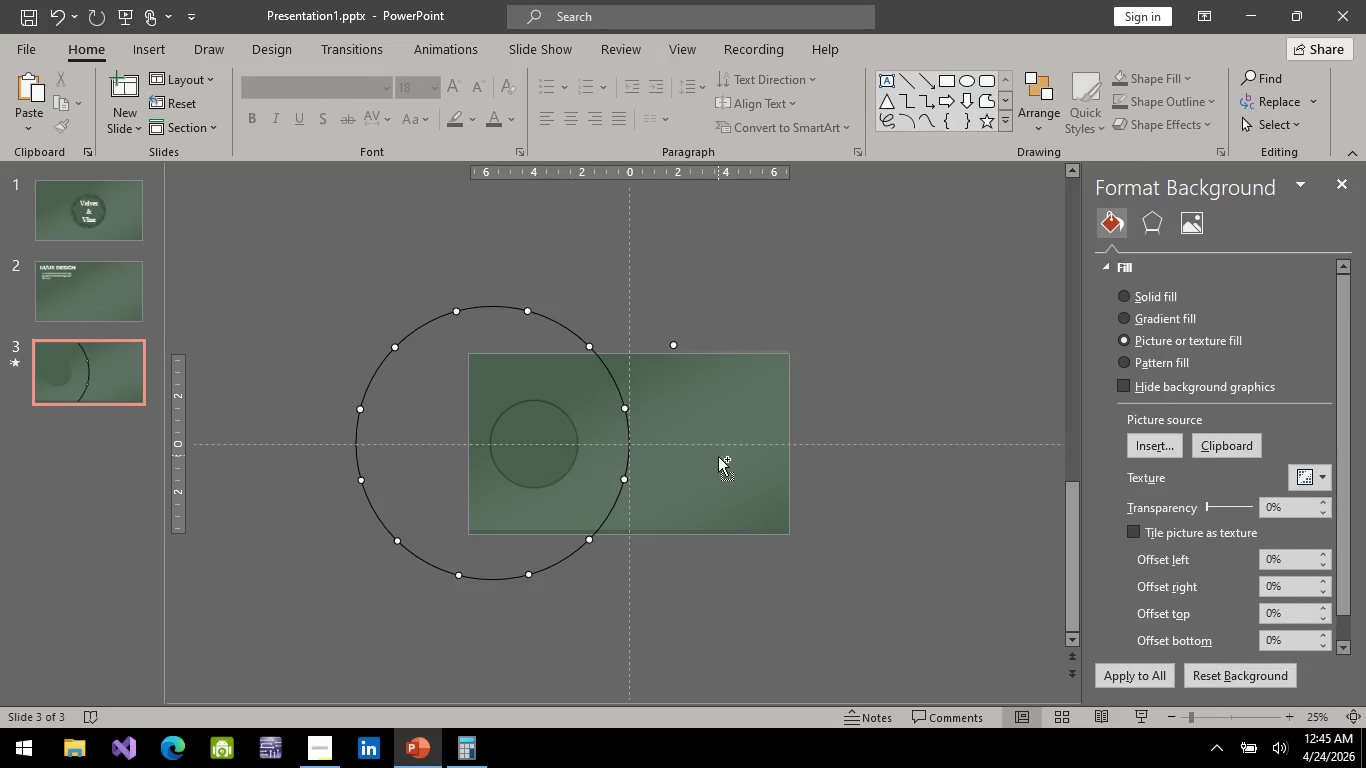 
hold_key(key=ControlLeft, duration=1.02)
scroll: coordinate [782, 354], scroll_direction: up, amount: 9.0
 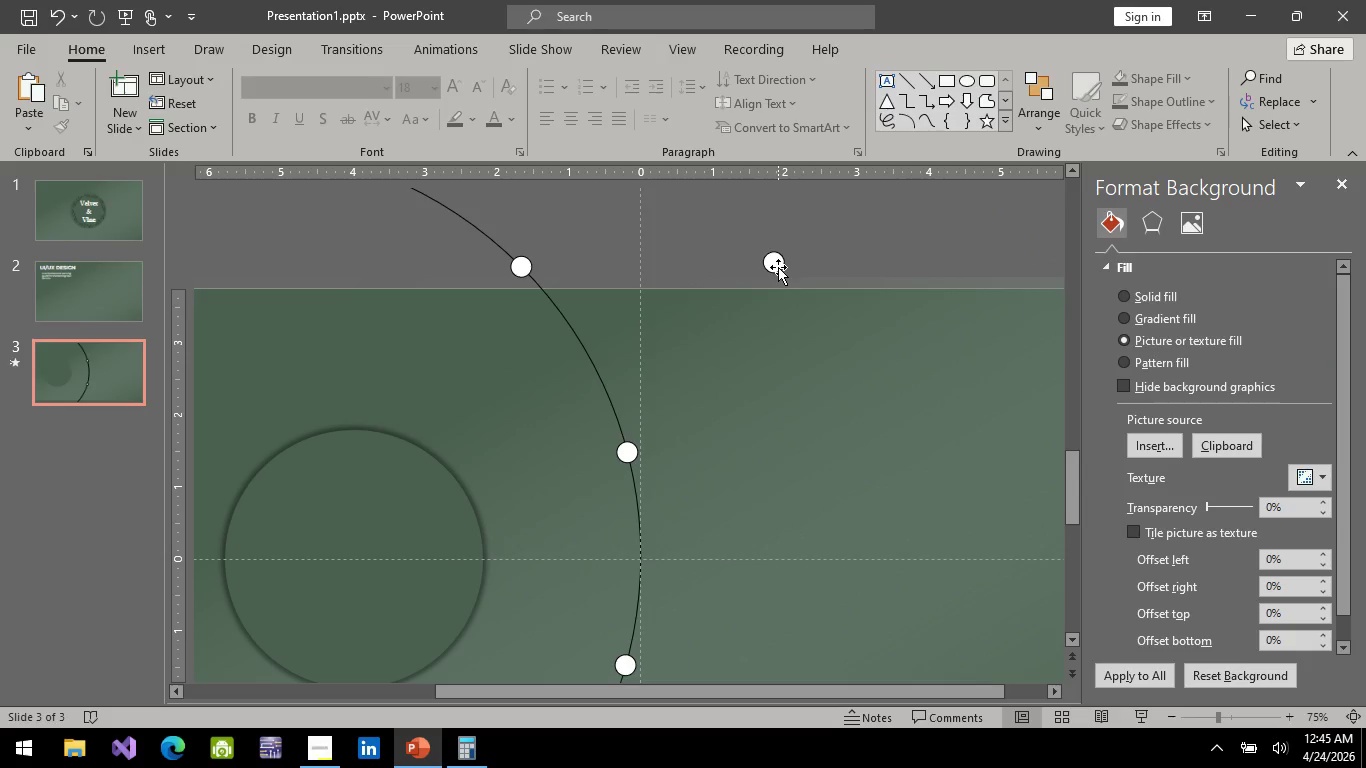 
left_click([778, 267])
 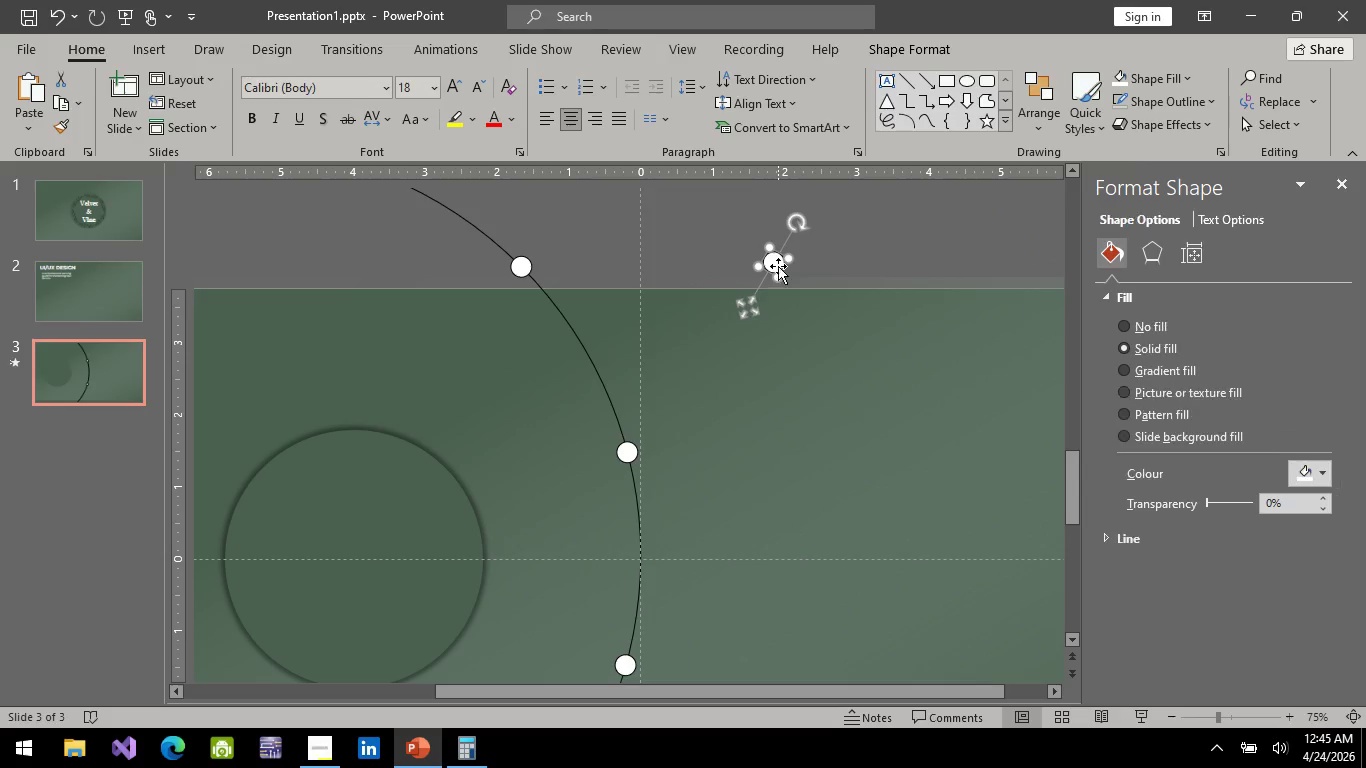 
left_click_drag(start_coordinate=[778, 266], to_coordinate=[643, 554])
 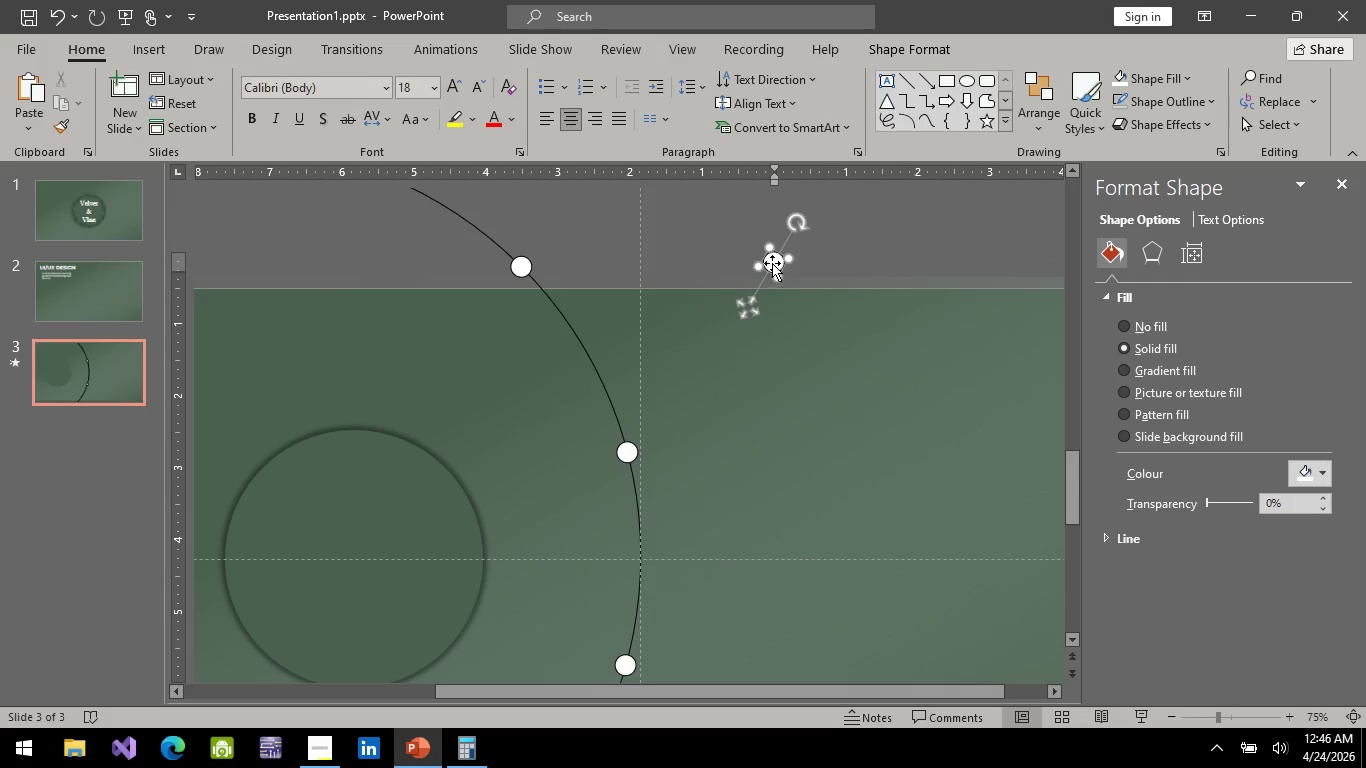 
left_click_drag(start_coordinate=[773, 263], to_coordinate=[638, 560])
 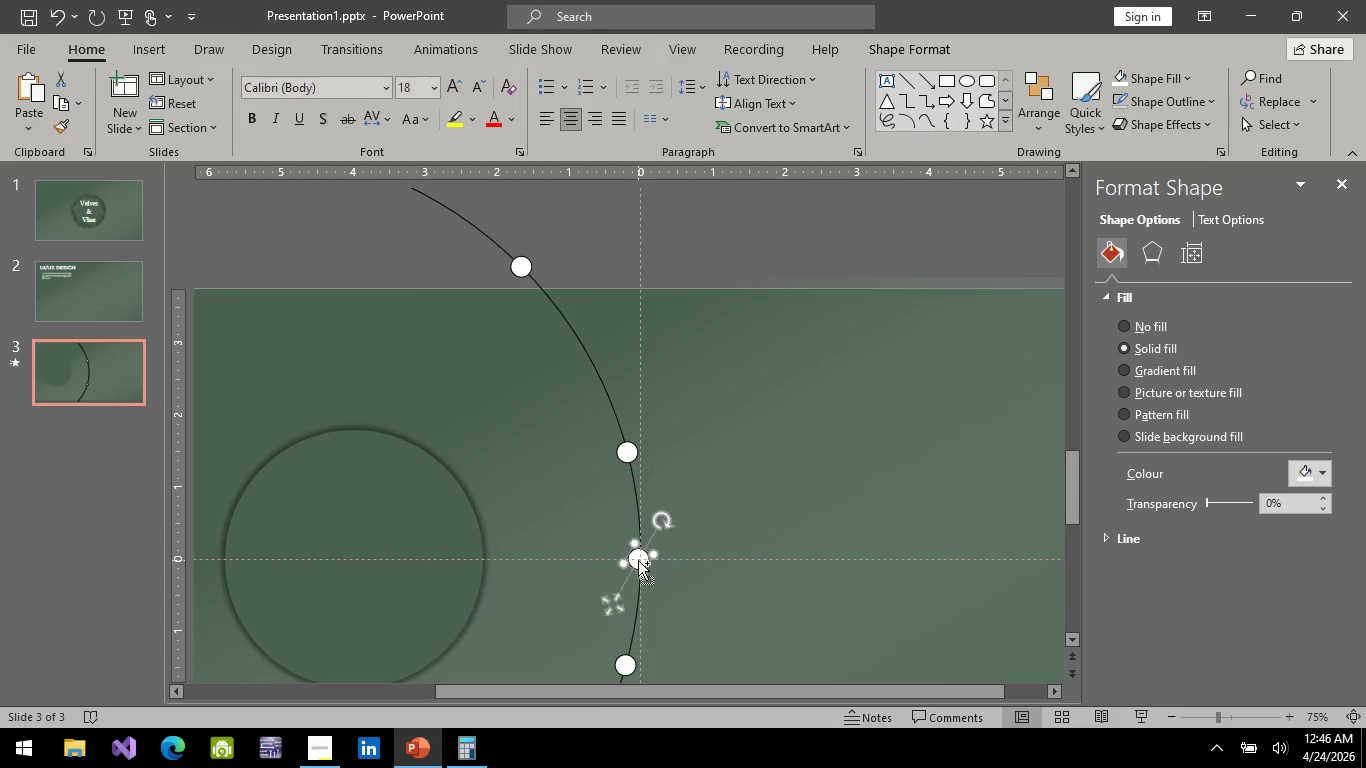 
hold_key(key=ControlLeft, duration=0.81)
scroll: coordinate [656, 554], scroll_direction: up, amount: 6.0
 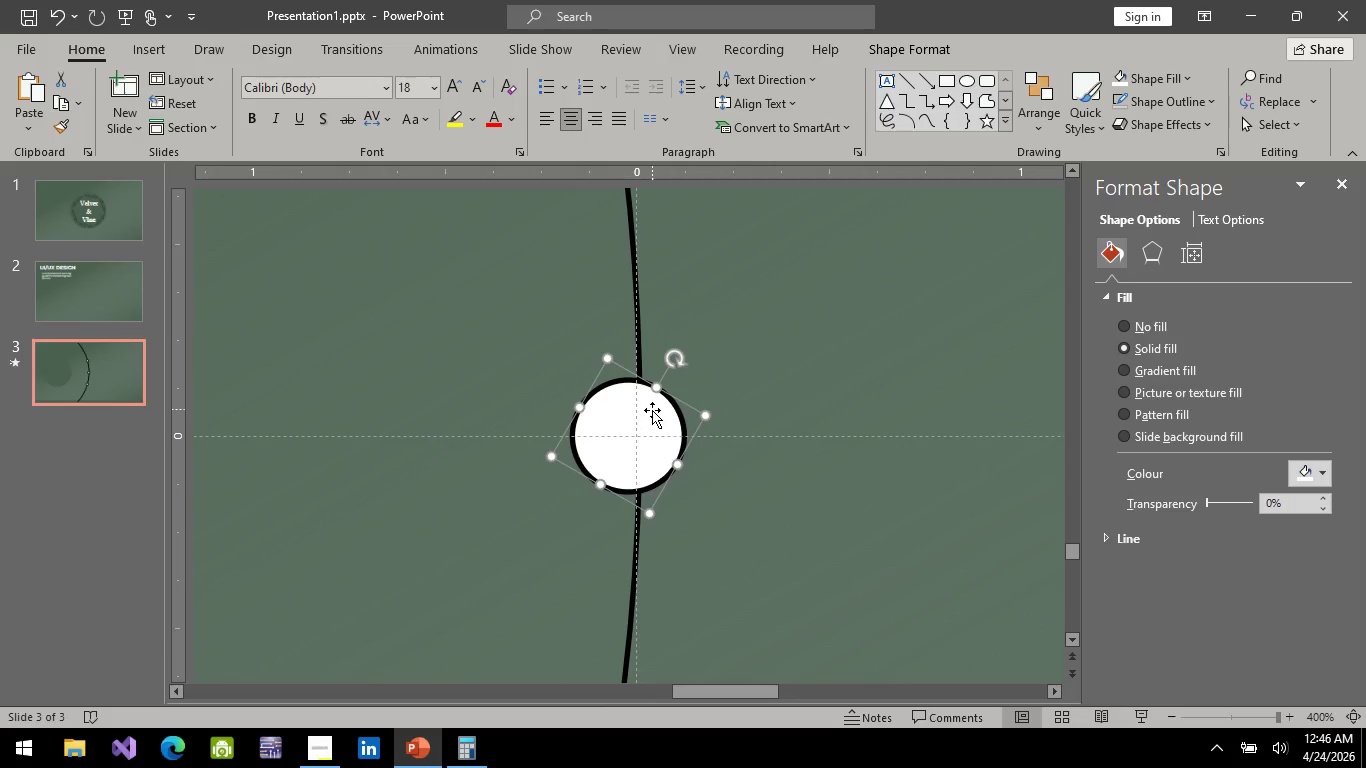 
left_click_drag(start_coordinate=[652, 410], to_coordinate=[662, 405])
 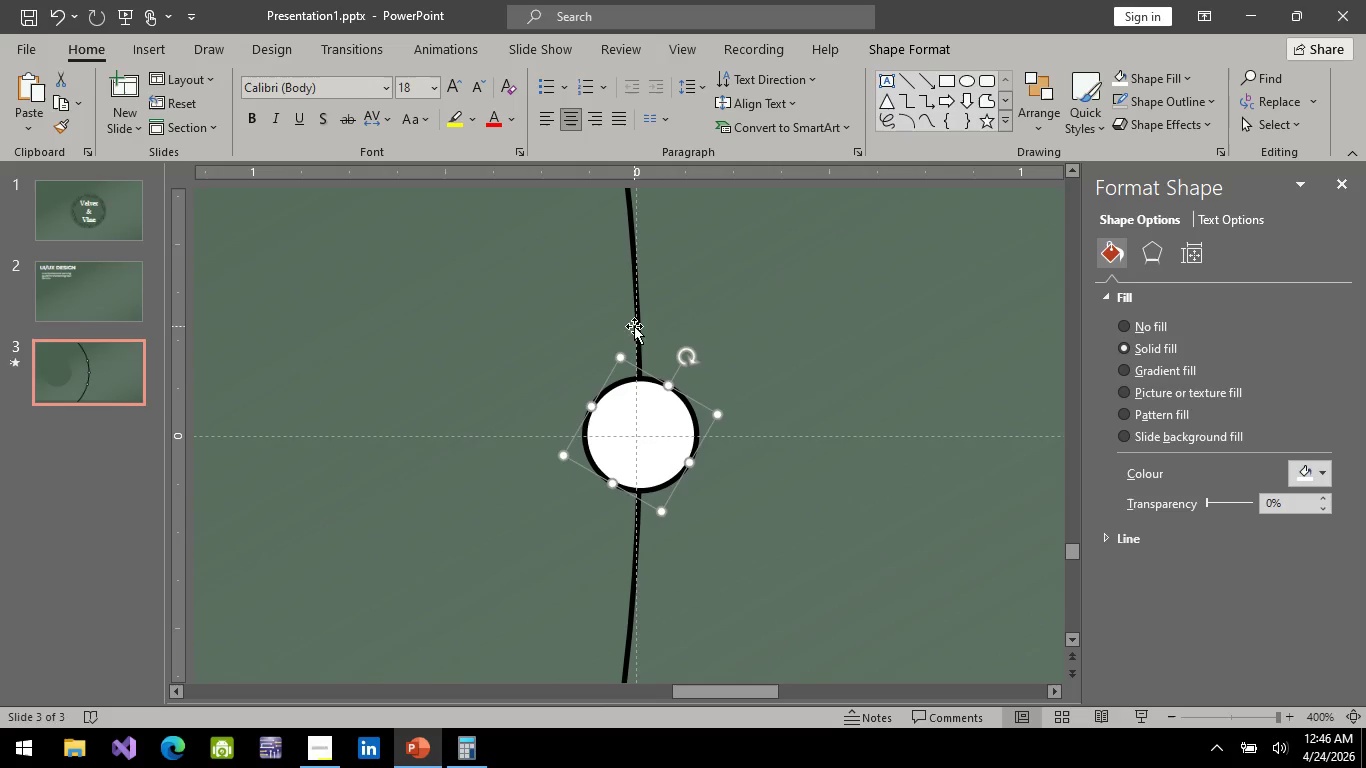 
hold_key(key=ControlLeft, duration=1.0)
left_click([635, 322])
 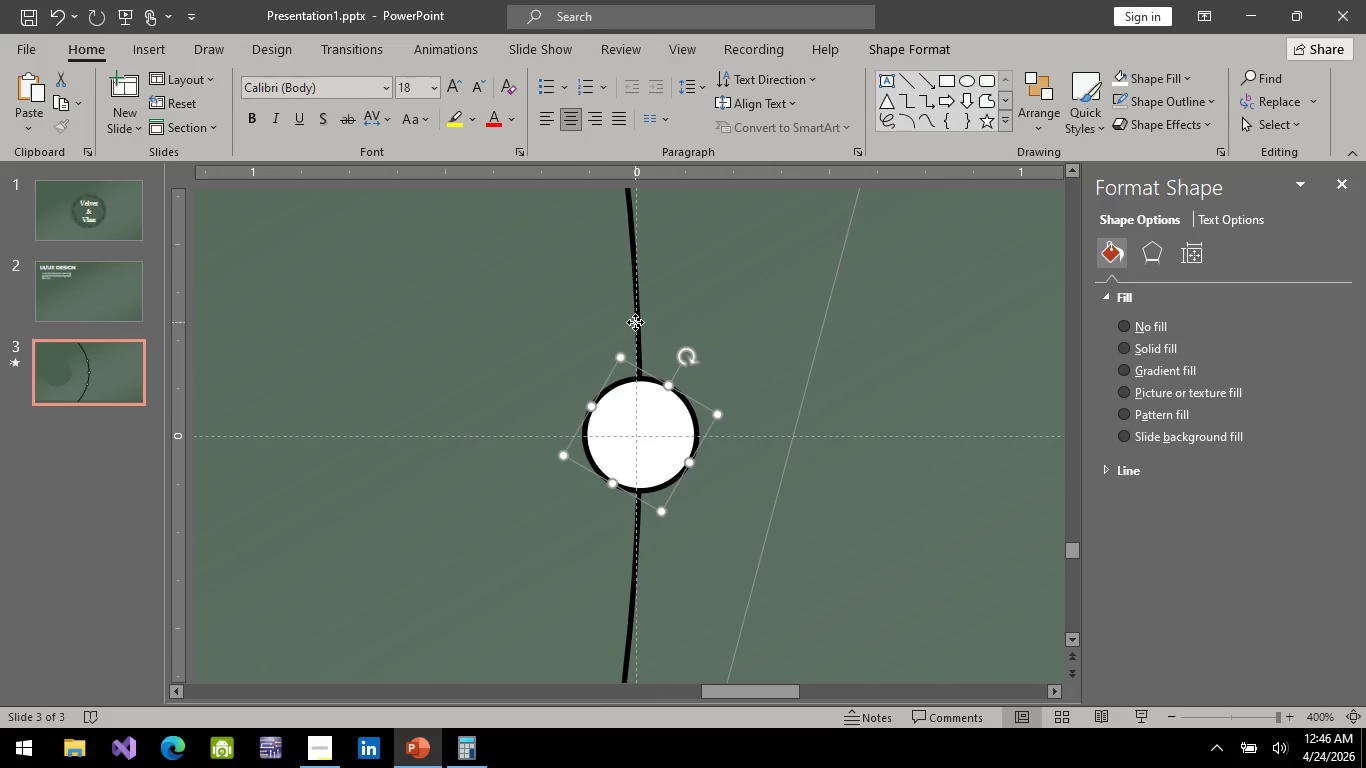 
right_click([635, 322])
 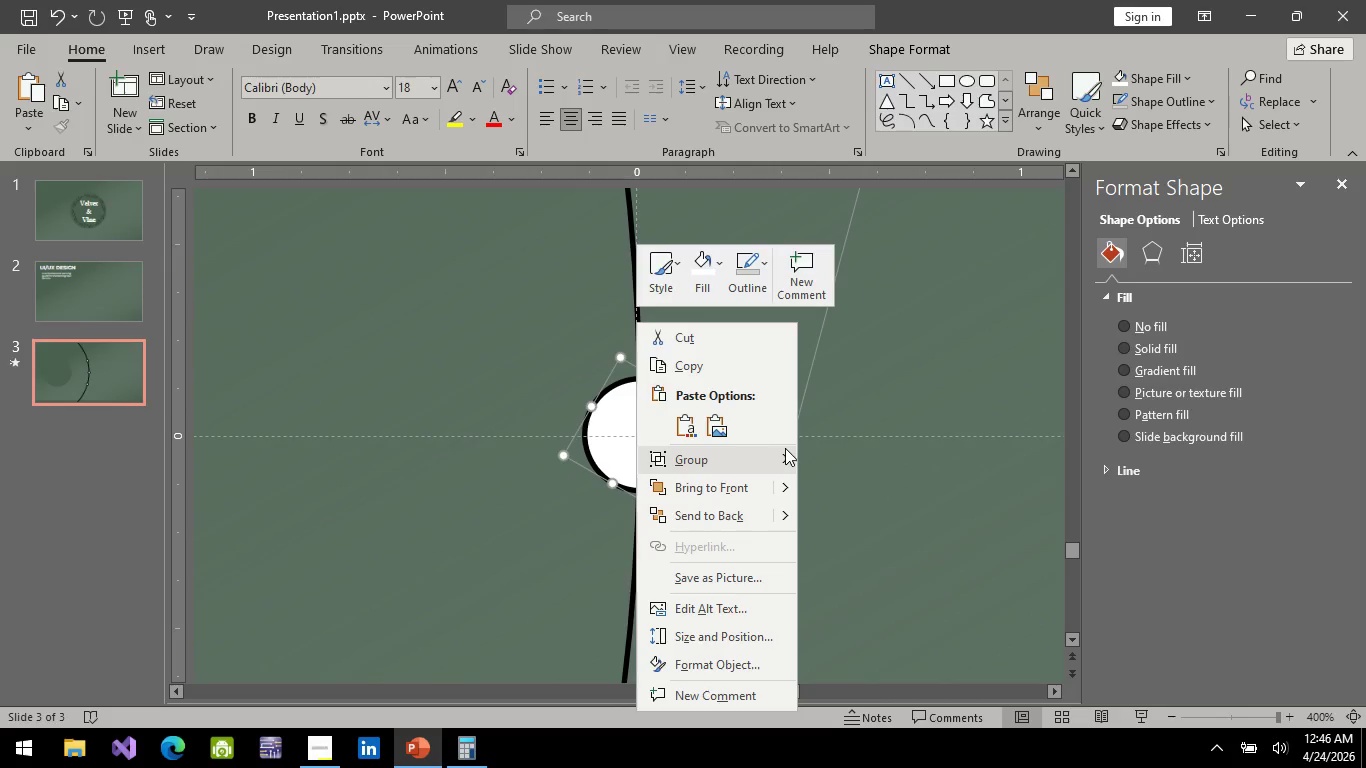 
left_click([859, 452])
 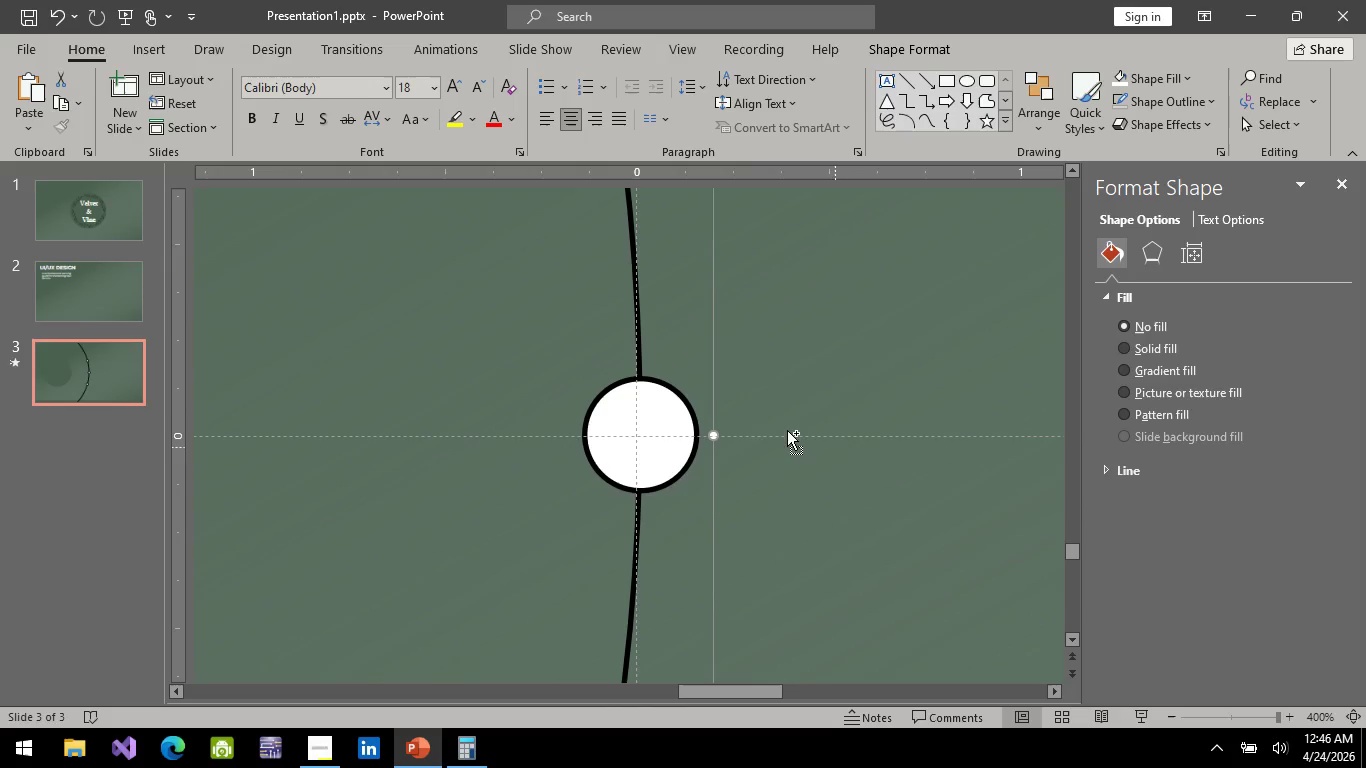 
hold_key(key=ControlLeft, duration=1.09)
scroll: coordinate [862, 447], scroll_direction: down, amount: 7.0
 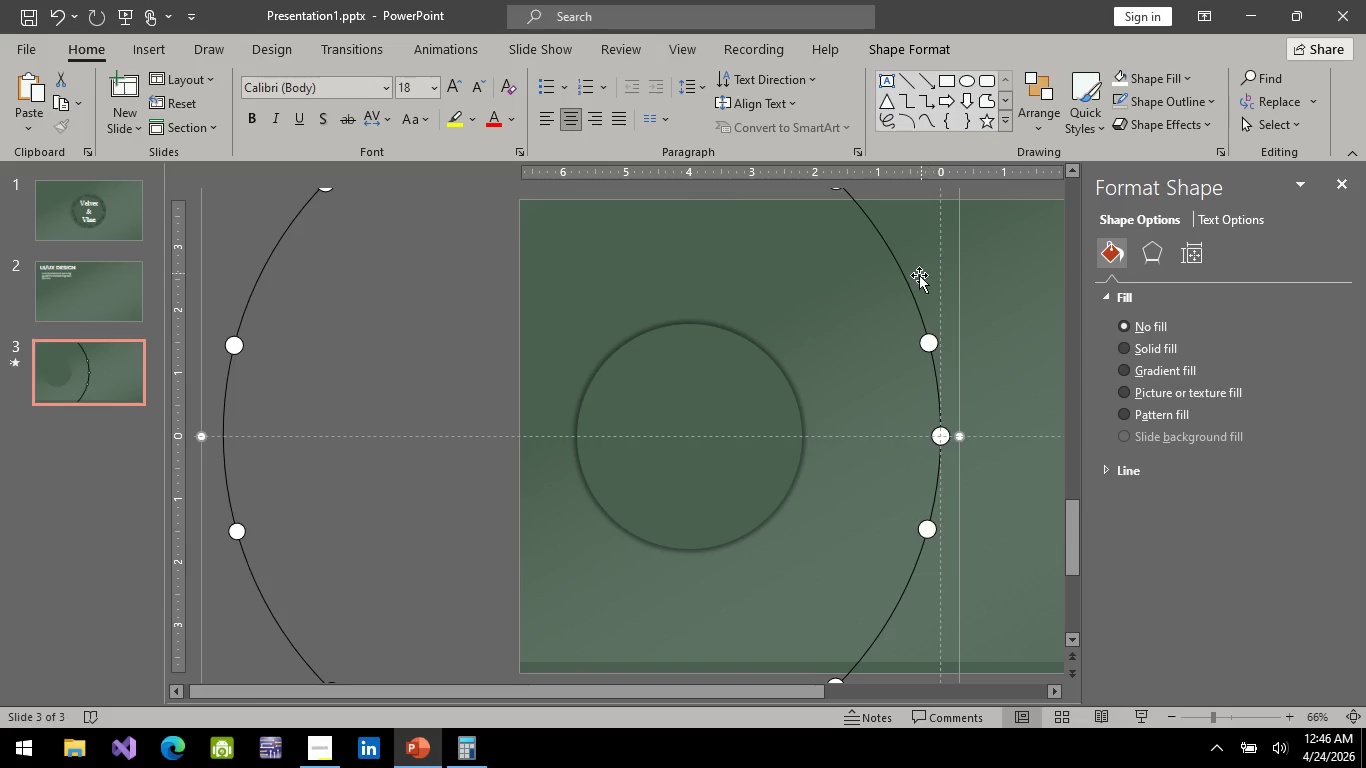 
left_click([910, 282])
 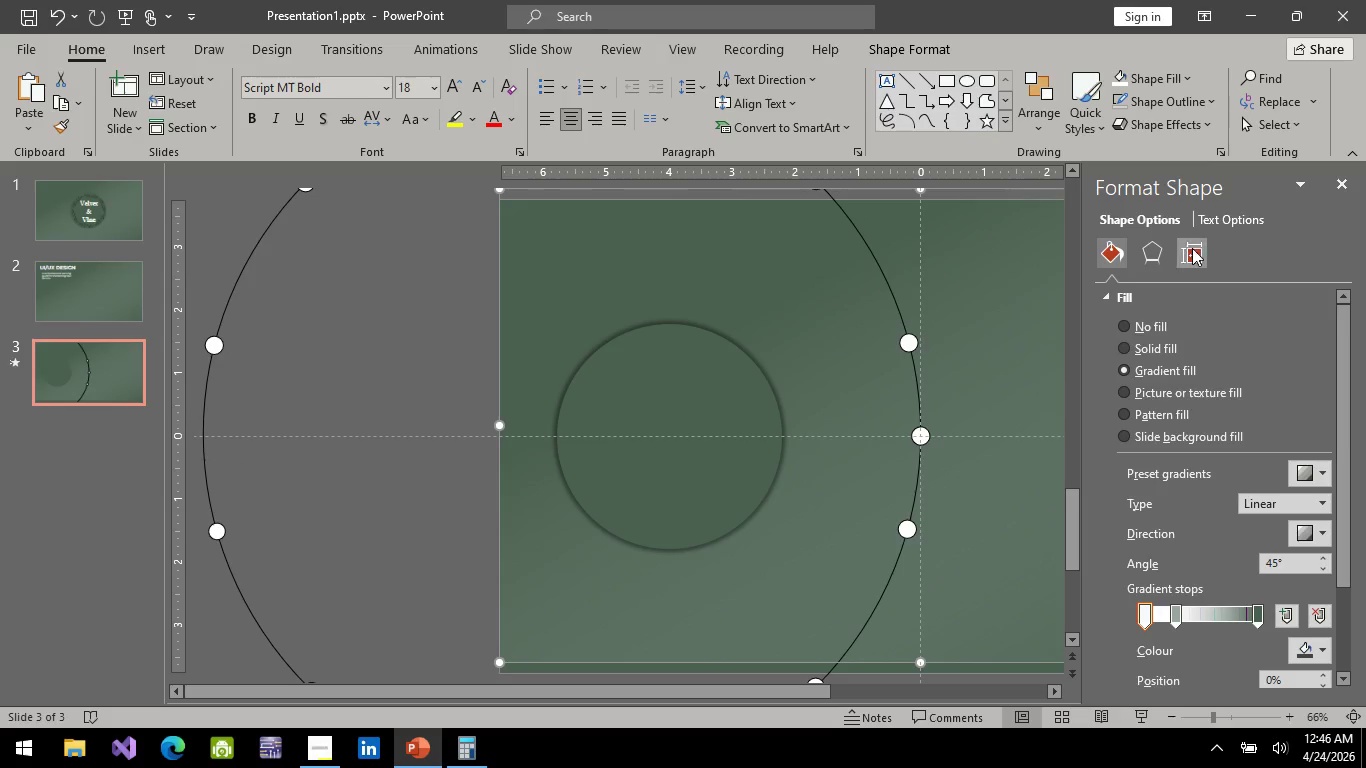 
left_click([1192, 248])
 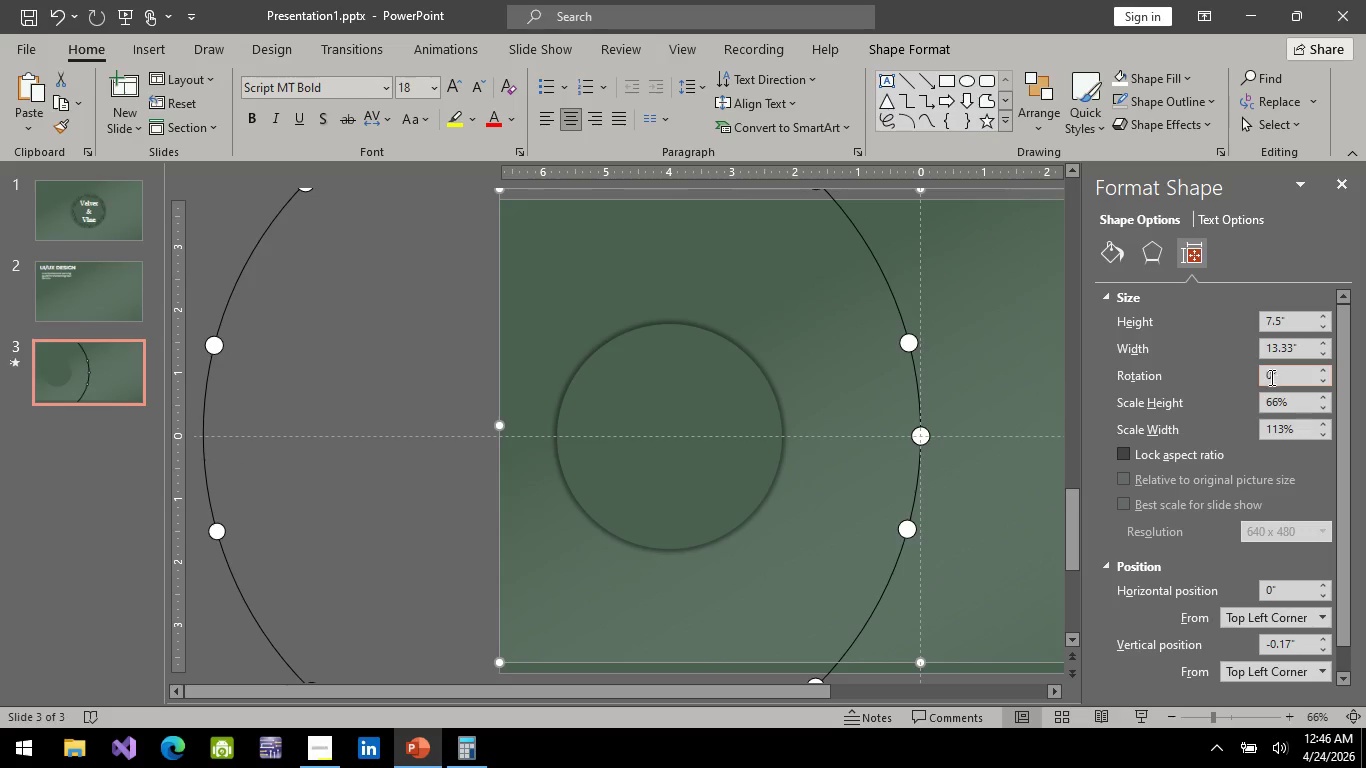 
left_click([1271, 378])
 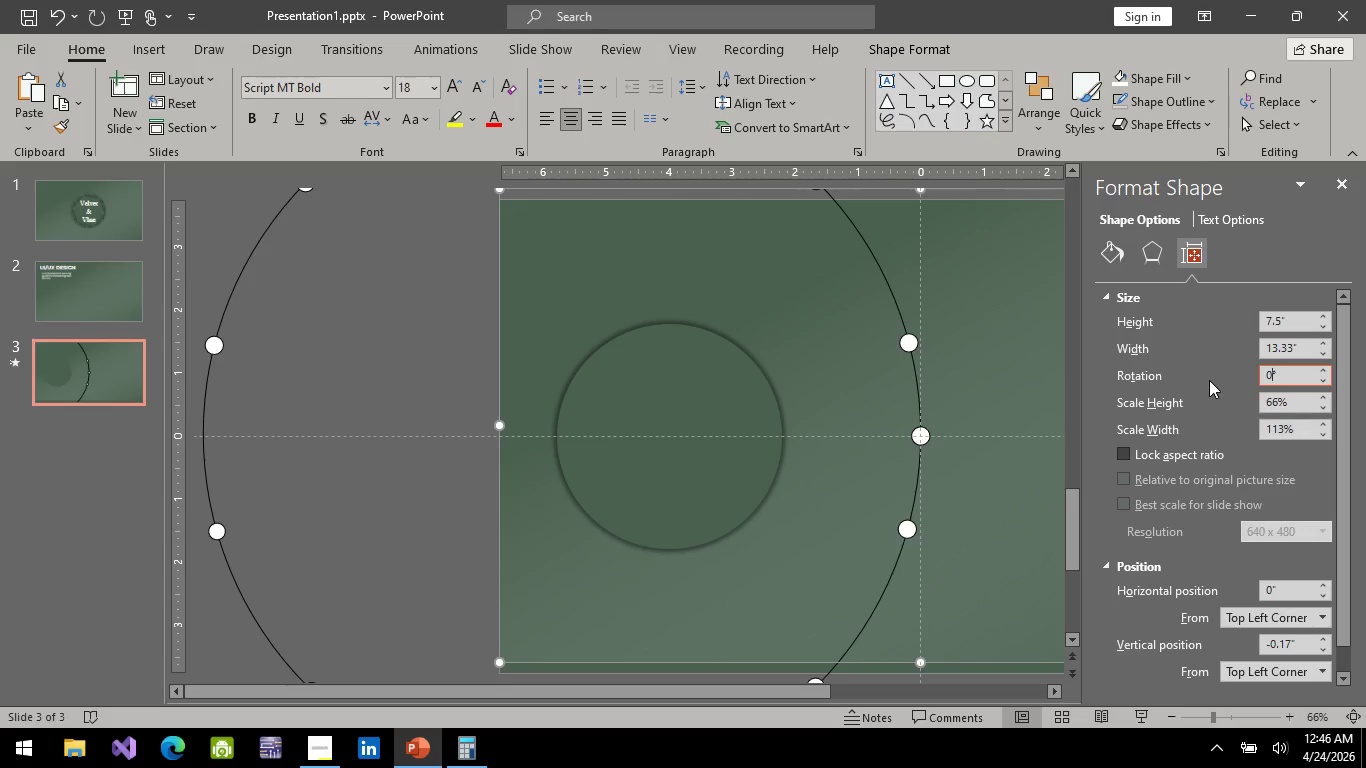 
key(Backspace)
type(30)
 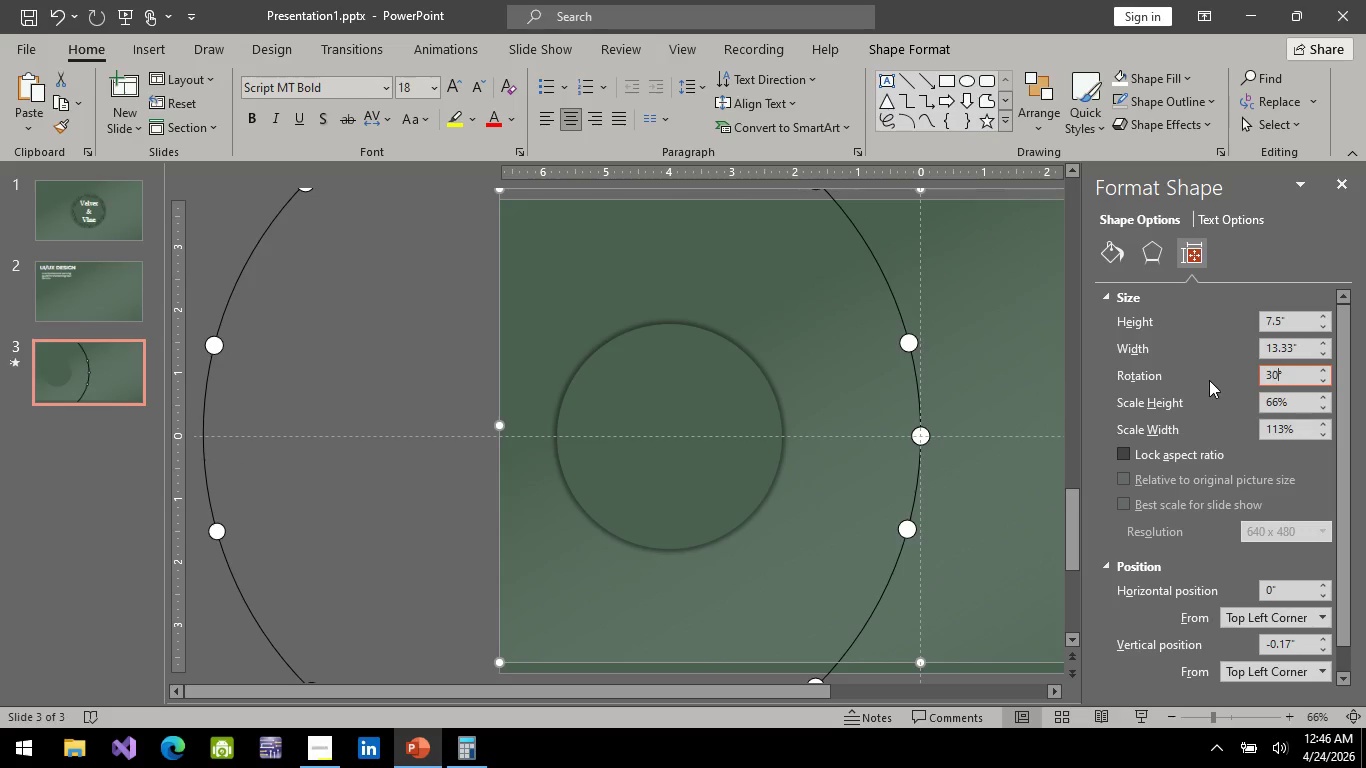 
key(Enter)
 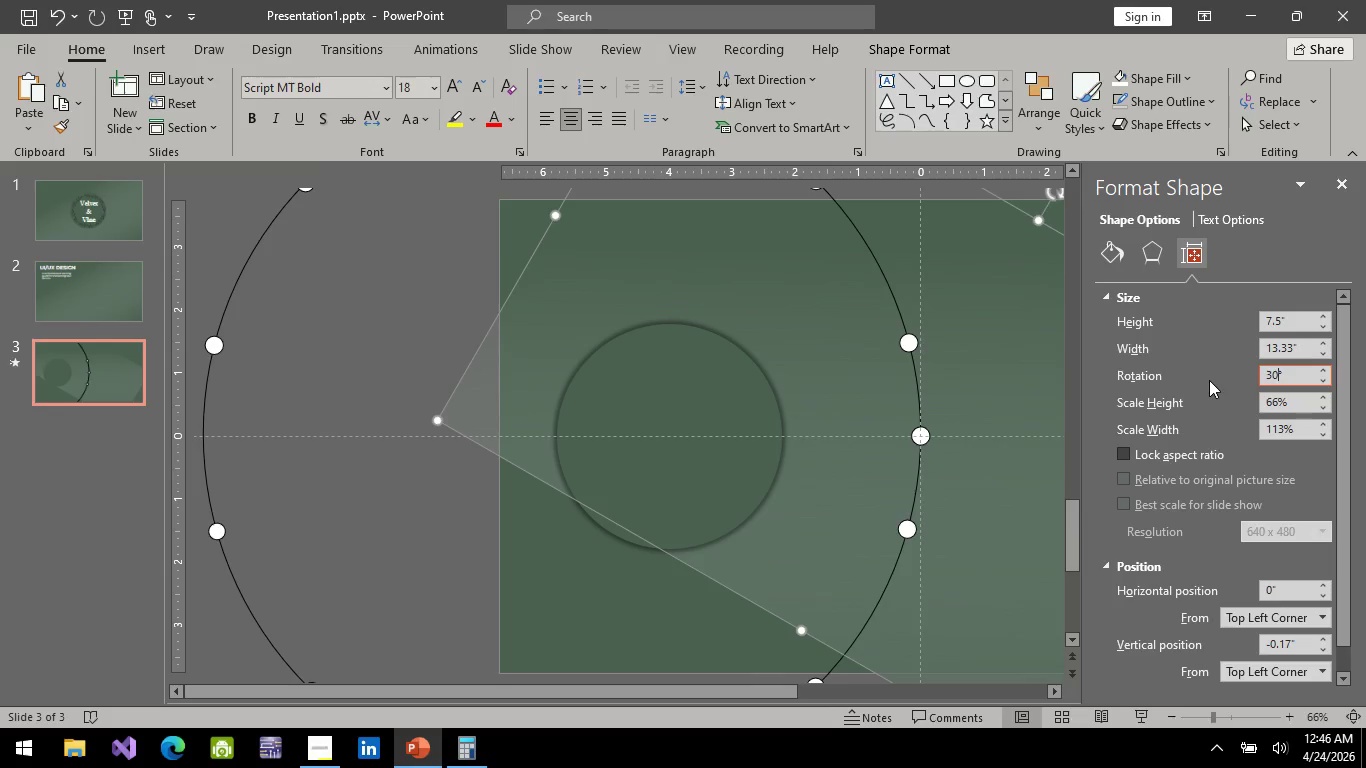 
key(Control+ControlLeft)
 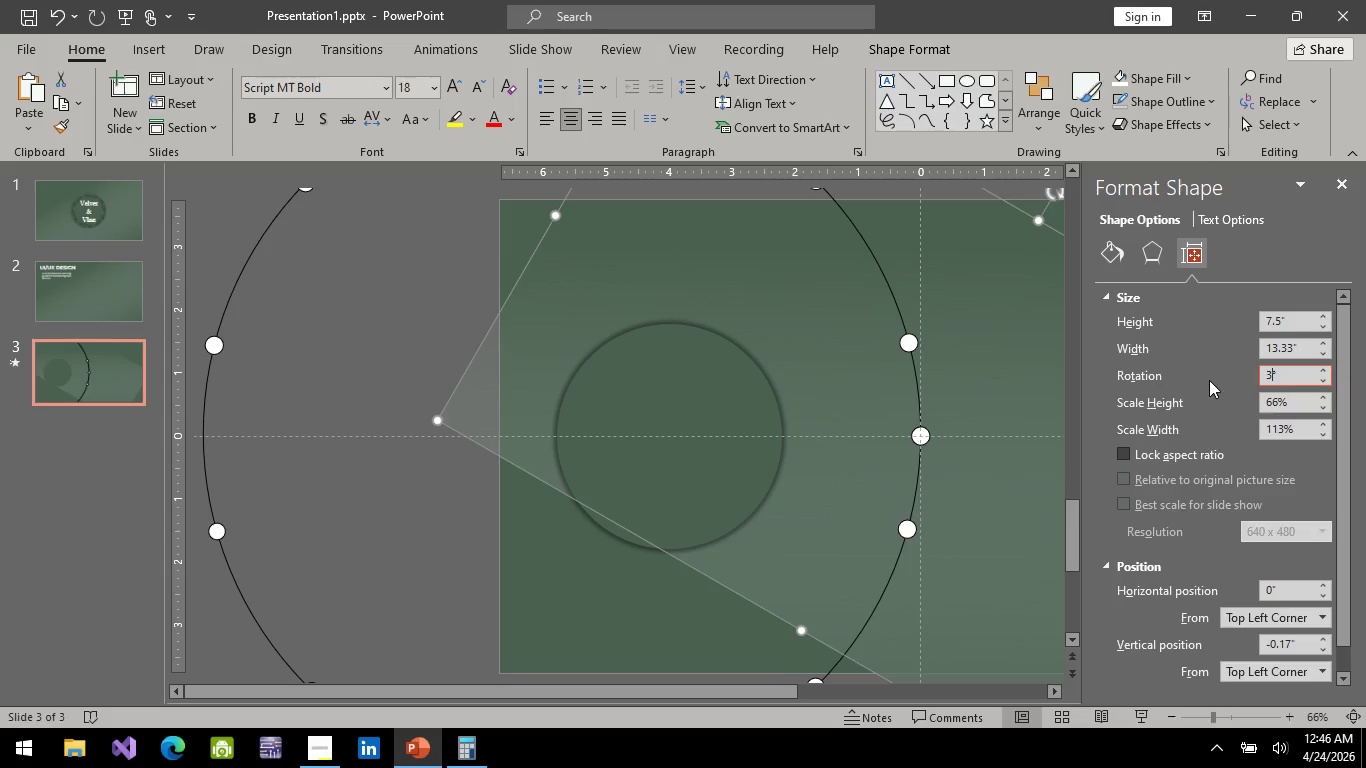 
key(Control+Z)
 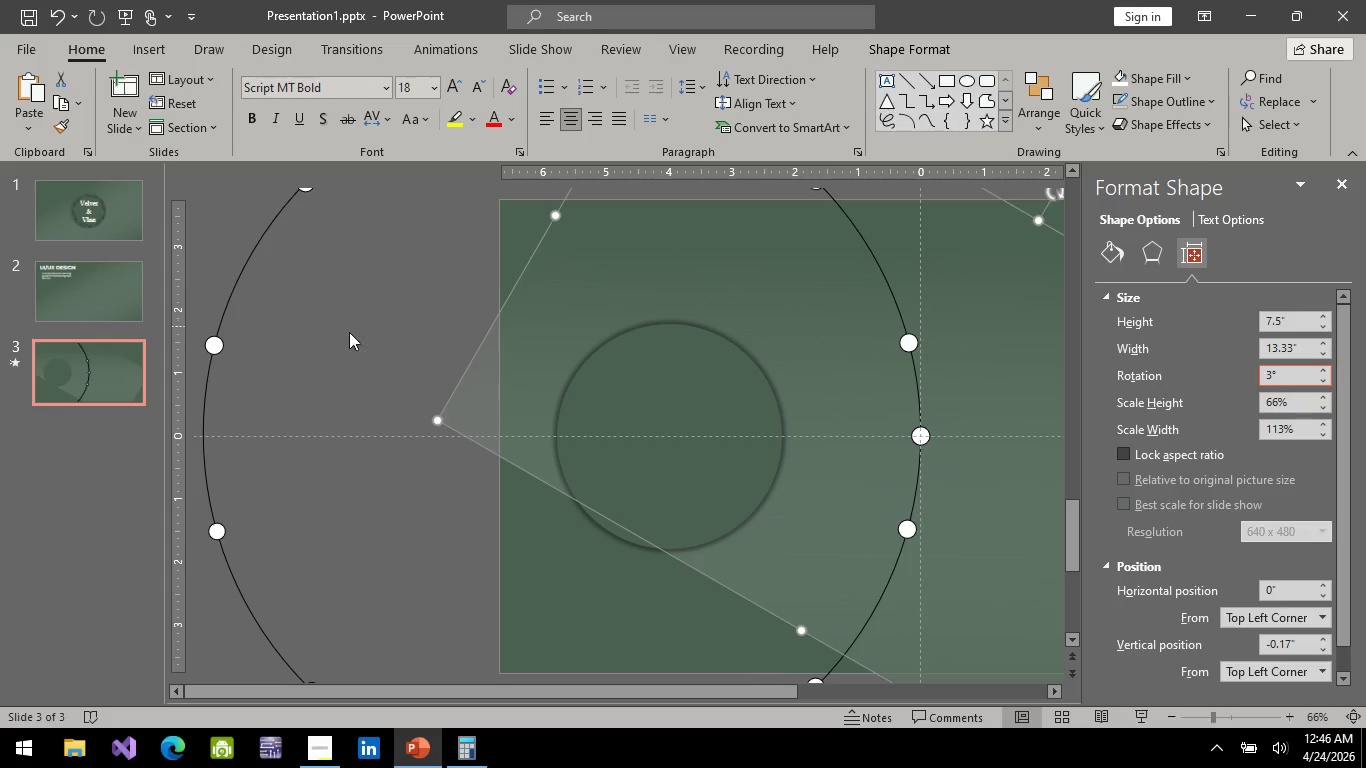 
left_click([347, 333])
 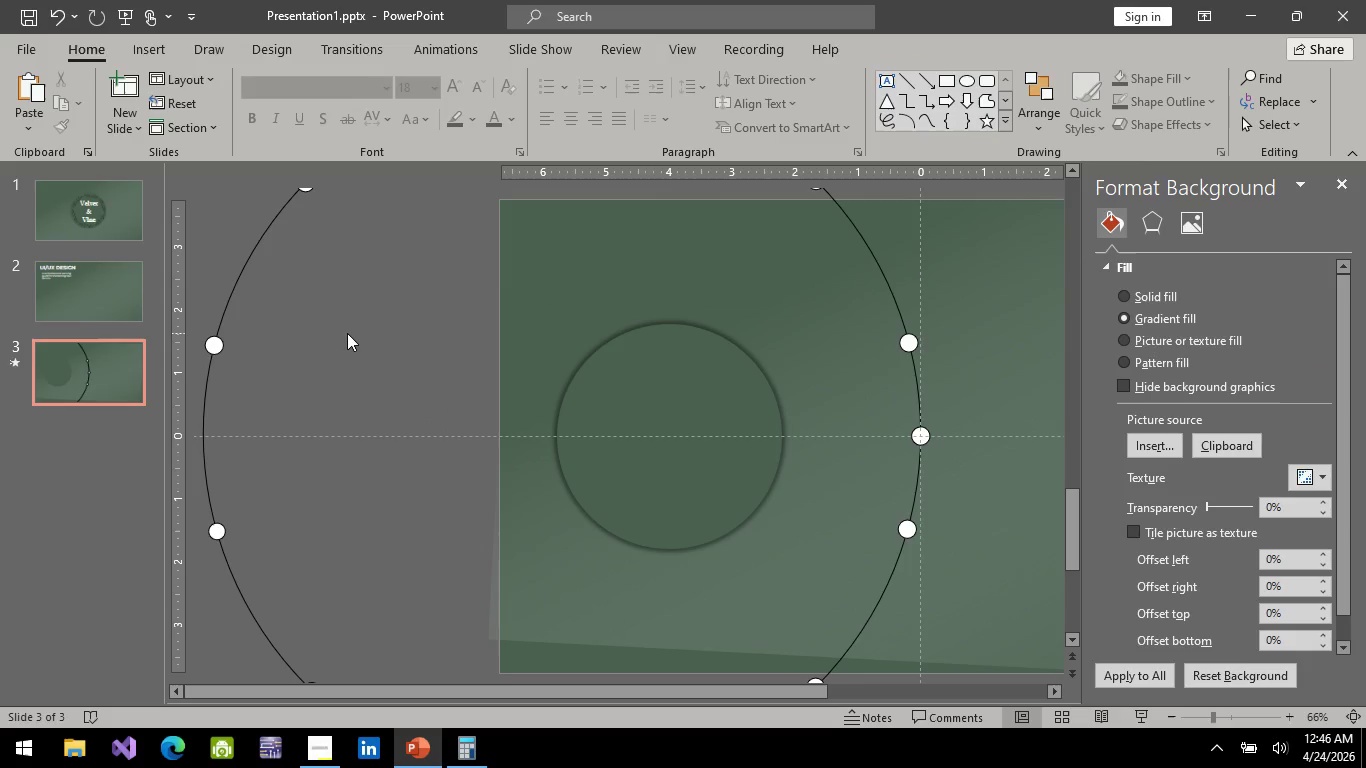 
key(Control+ControlLeft)
 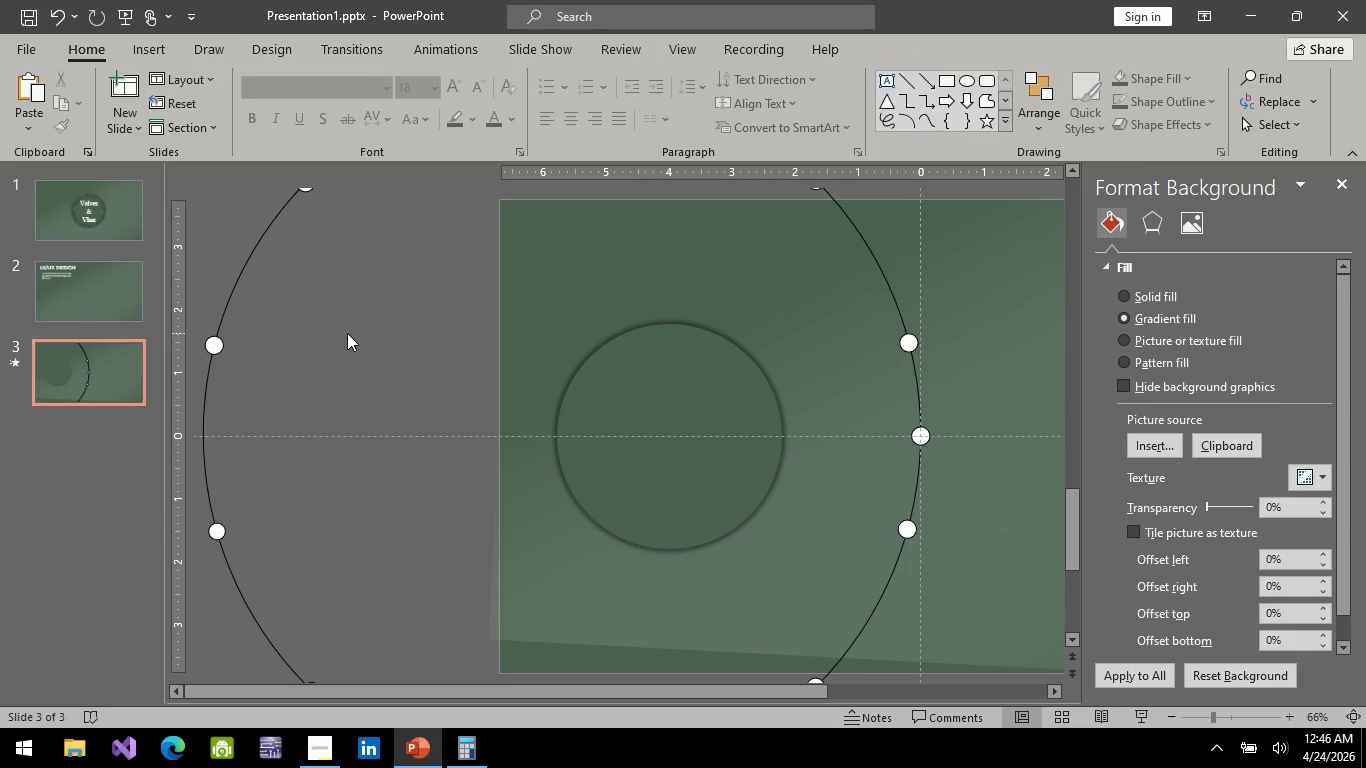 
key(Control+Z)
 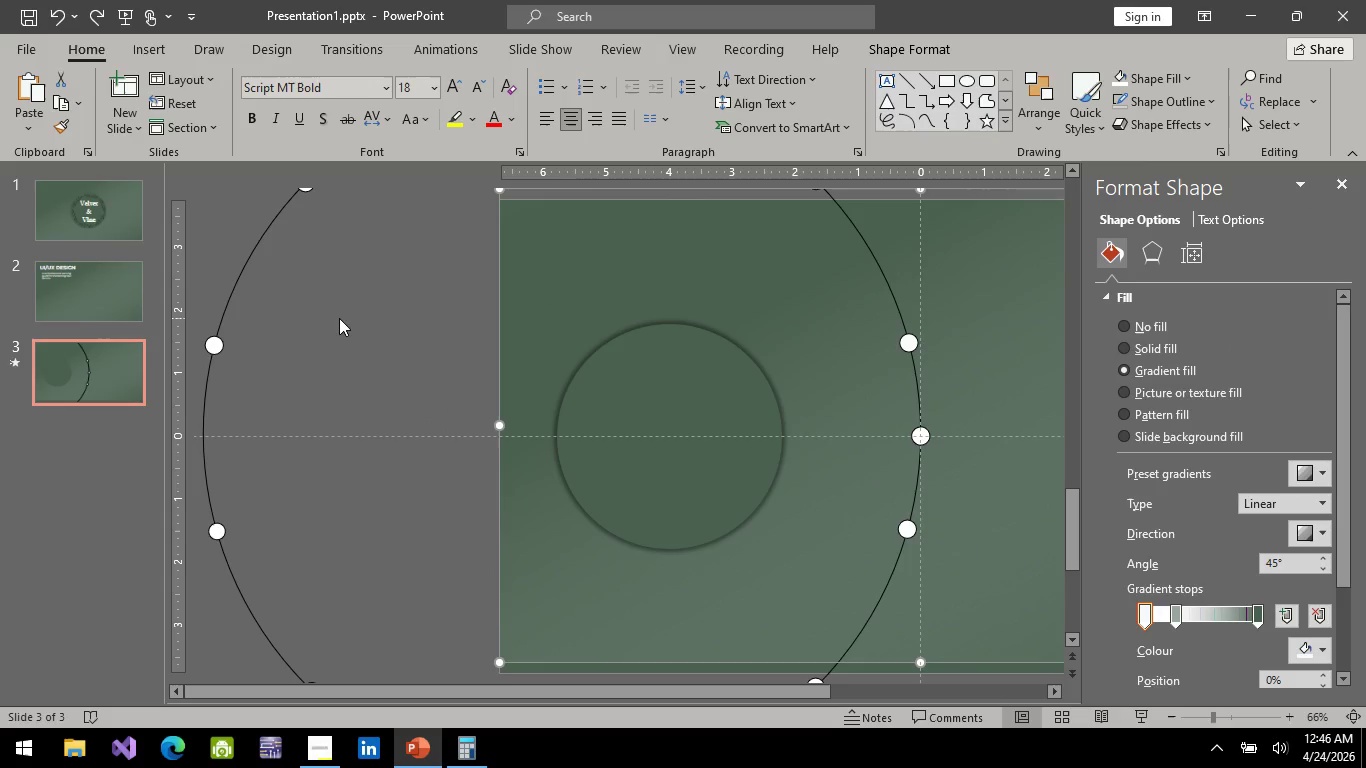 
key(Control+Z)
 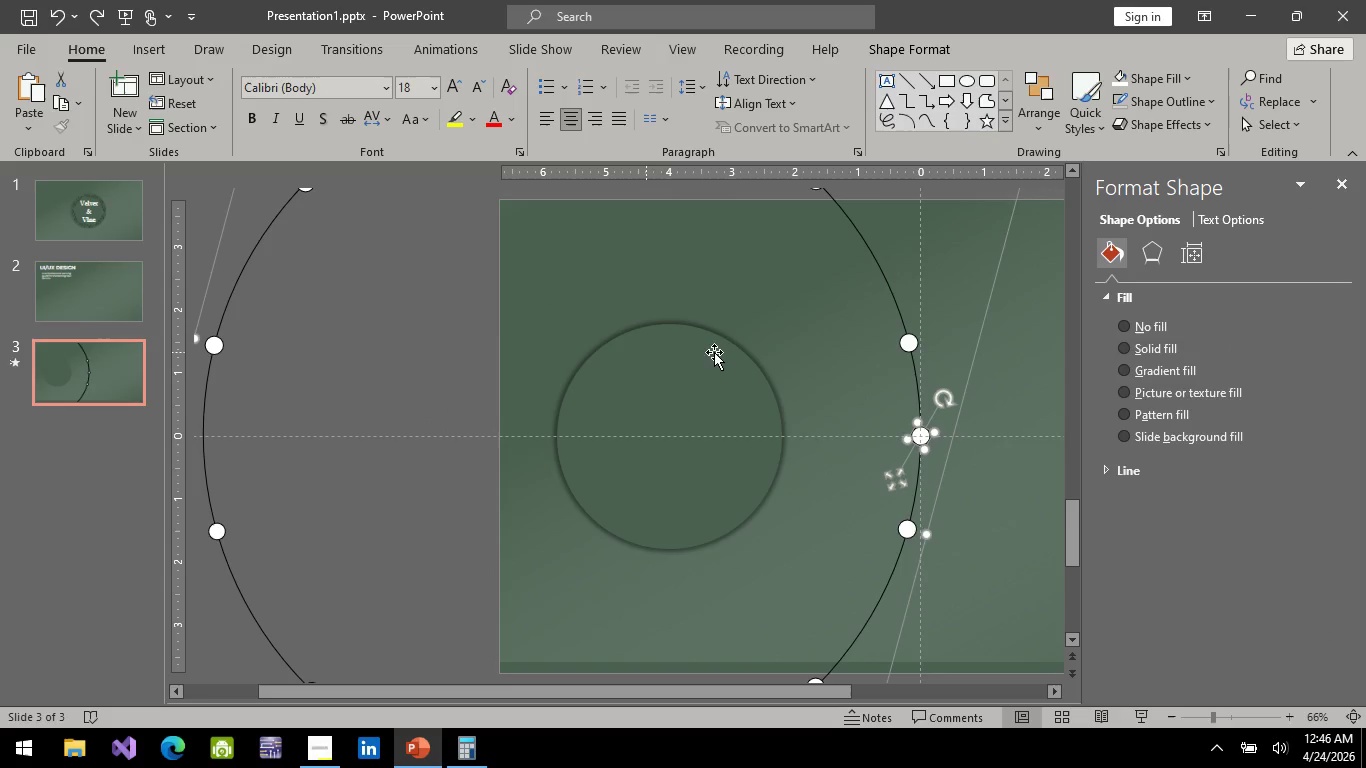 
left_click([1028, 484])
 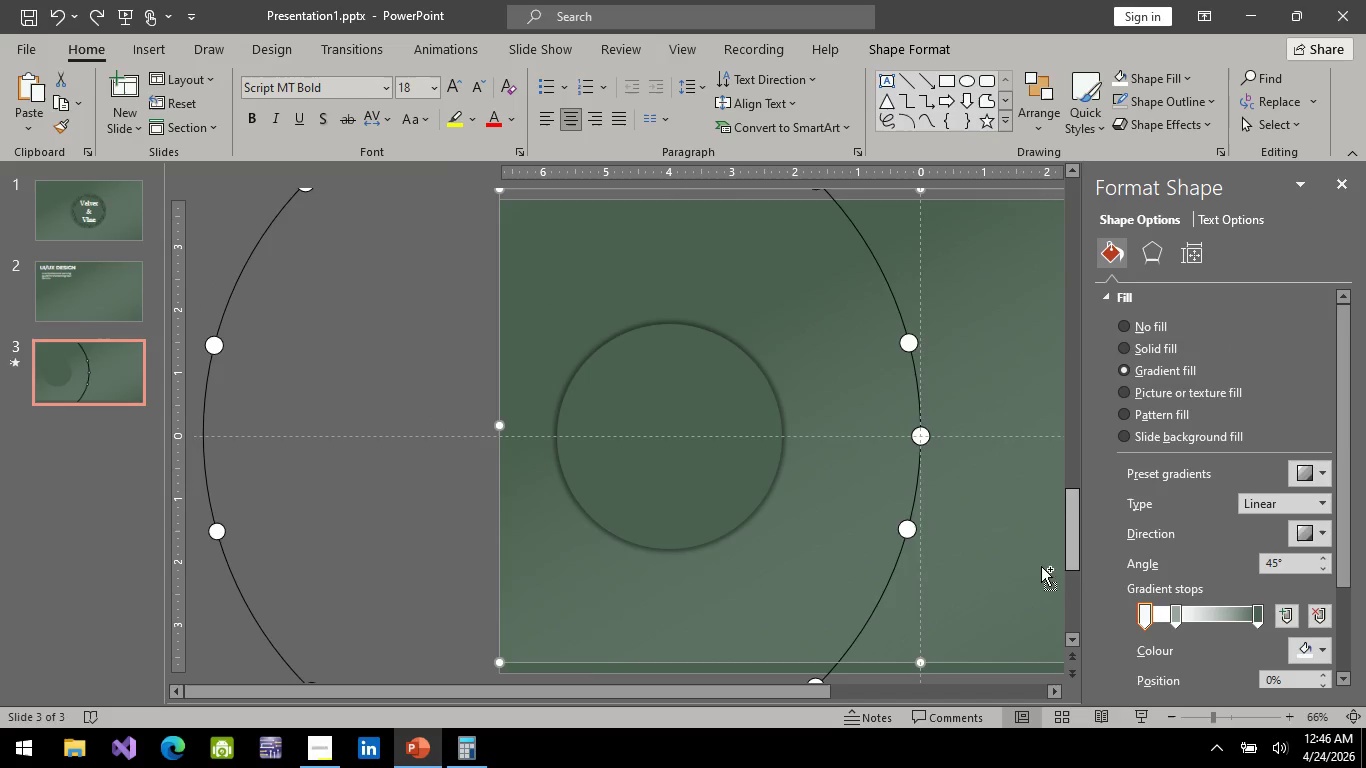 
hold_key(key=ControlLeft, duration=0.42)
scroll: coordinate [848, 526], scroll_direction: down, amount: 2.0
 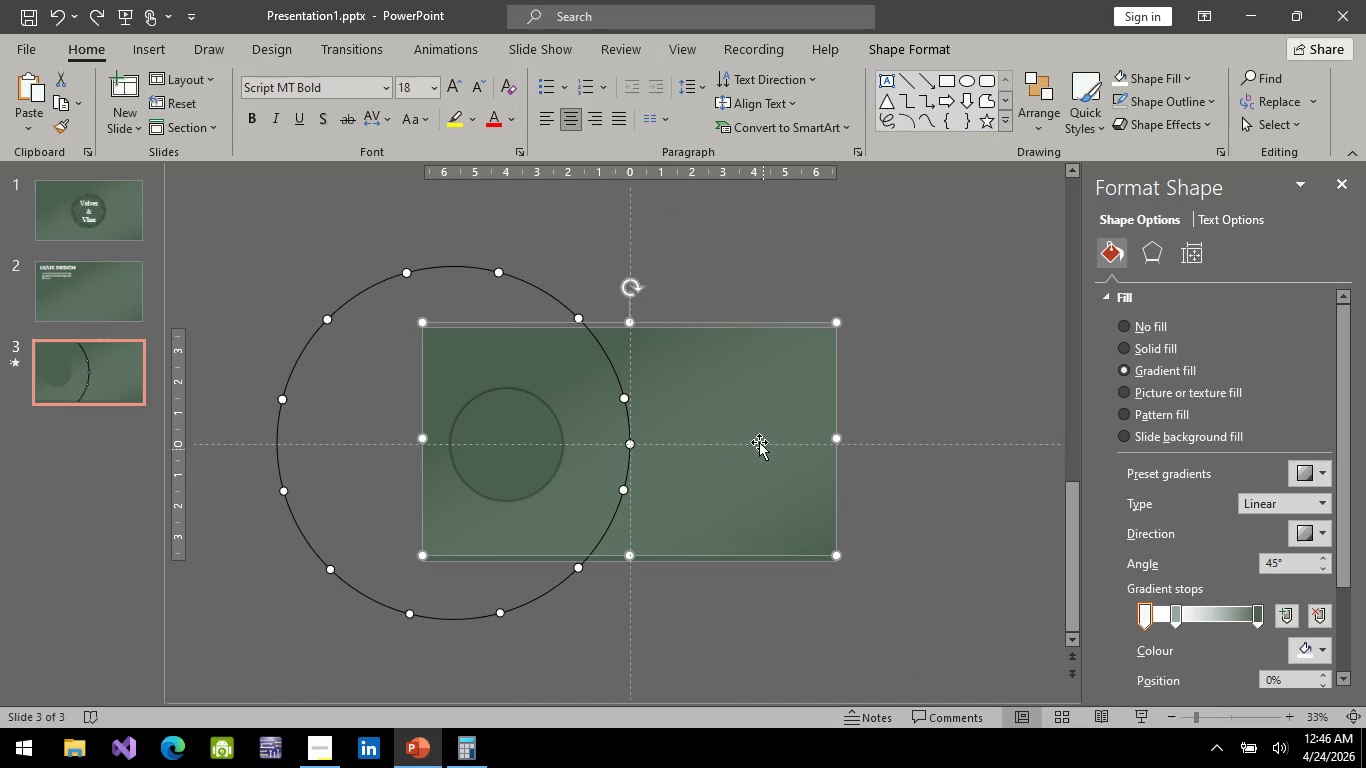 
left_click_drag(start_coordinate=[759, 440], to_coordinate=[759, 446])
 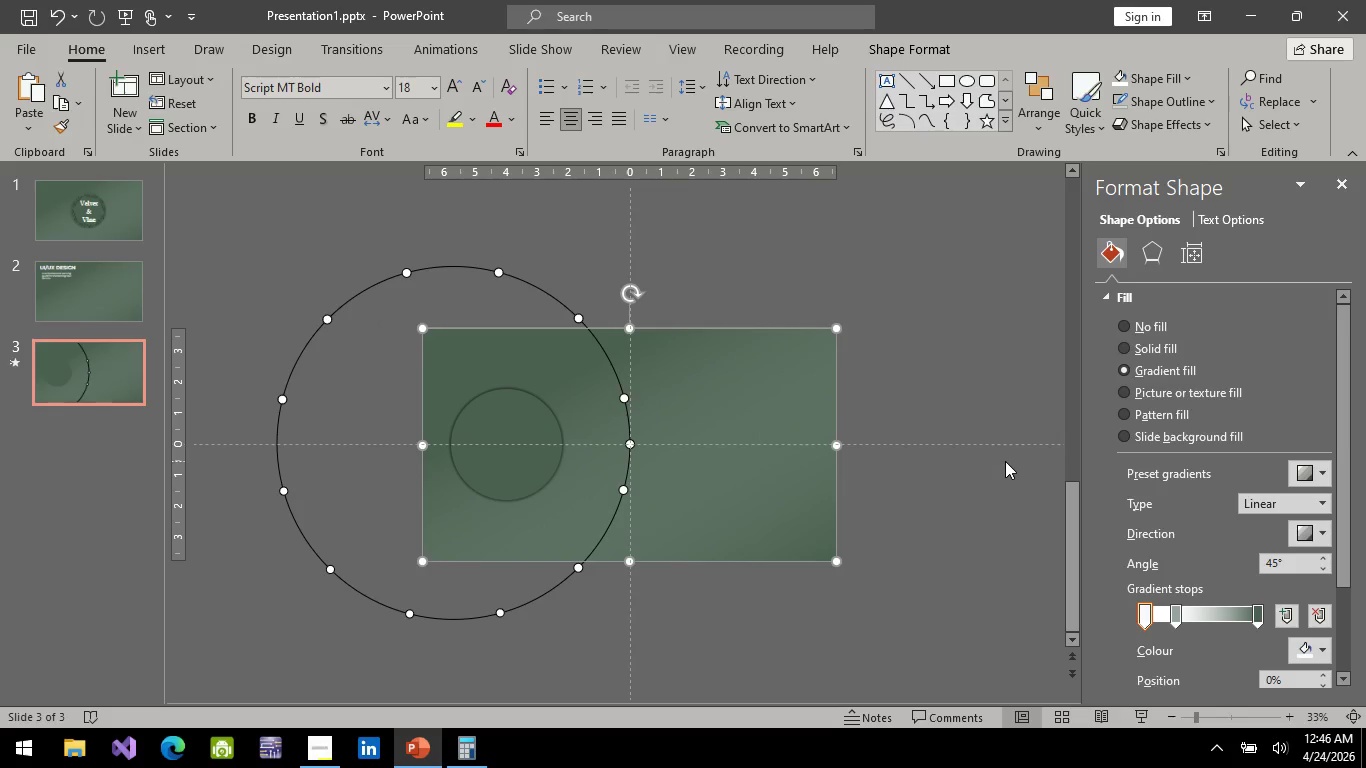 
left_click([1005, 461])
 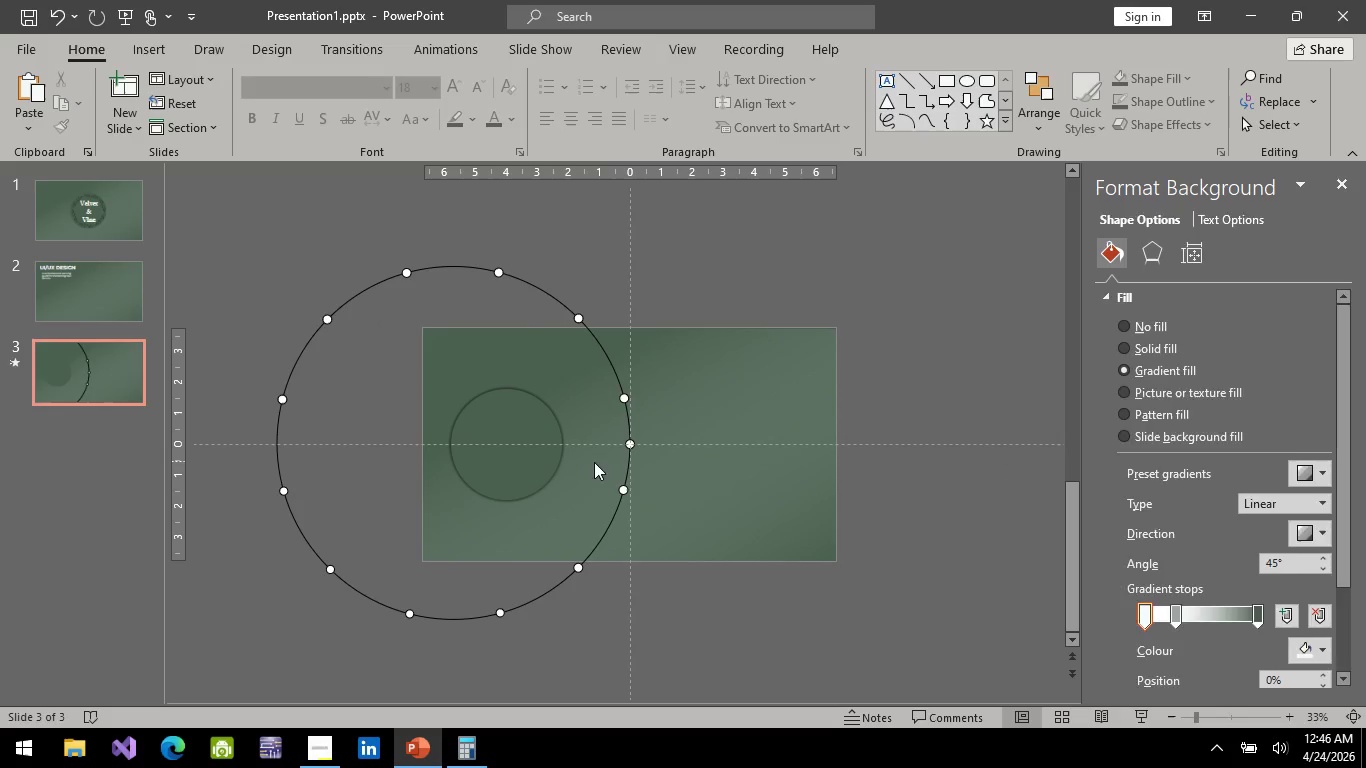 
hold_key(key=ControlLeft, duration=0.61)
scroll: coordinate [686, 447], scroll_direction: up, amount: 3.0
 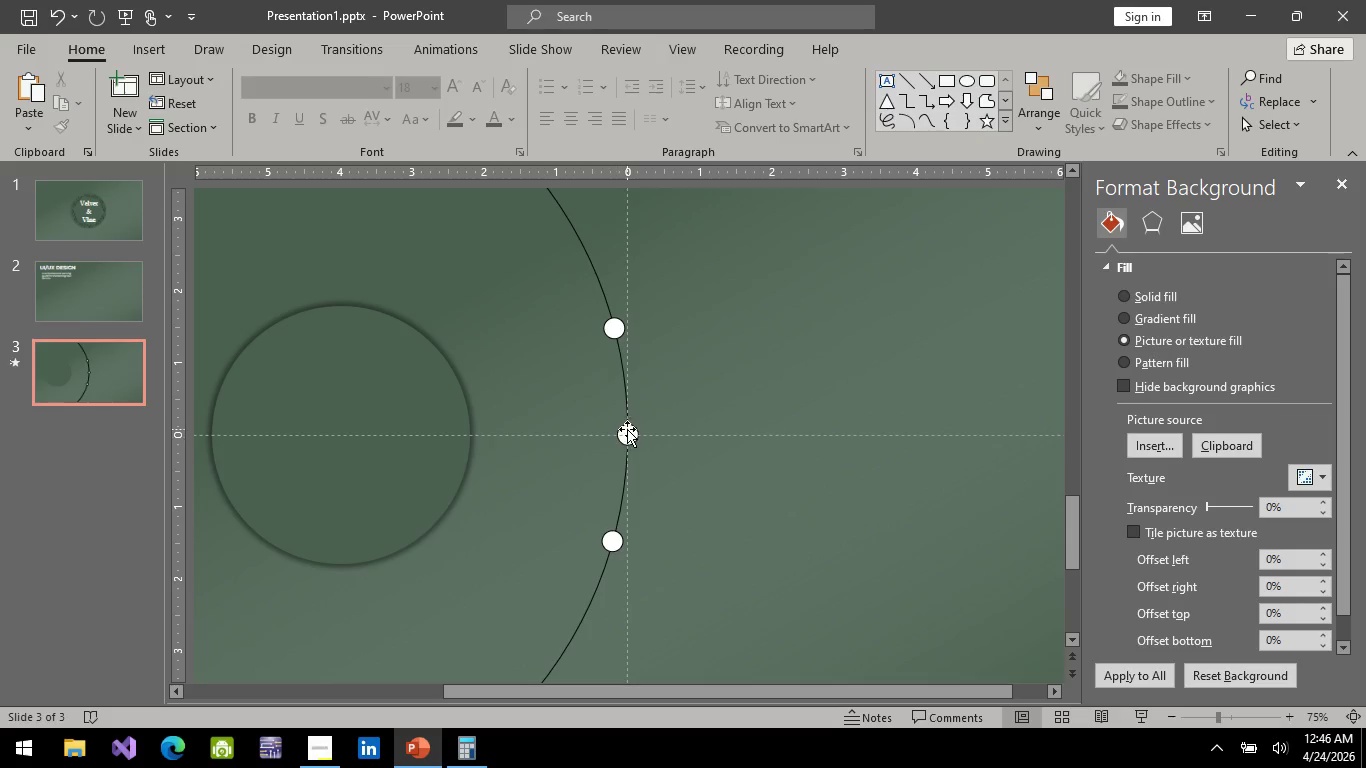 
left_click([627, 429])
 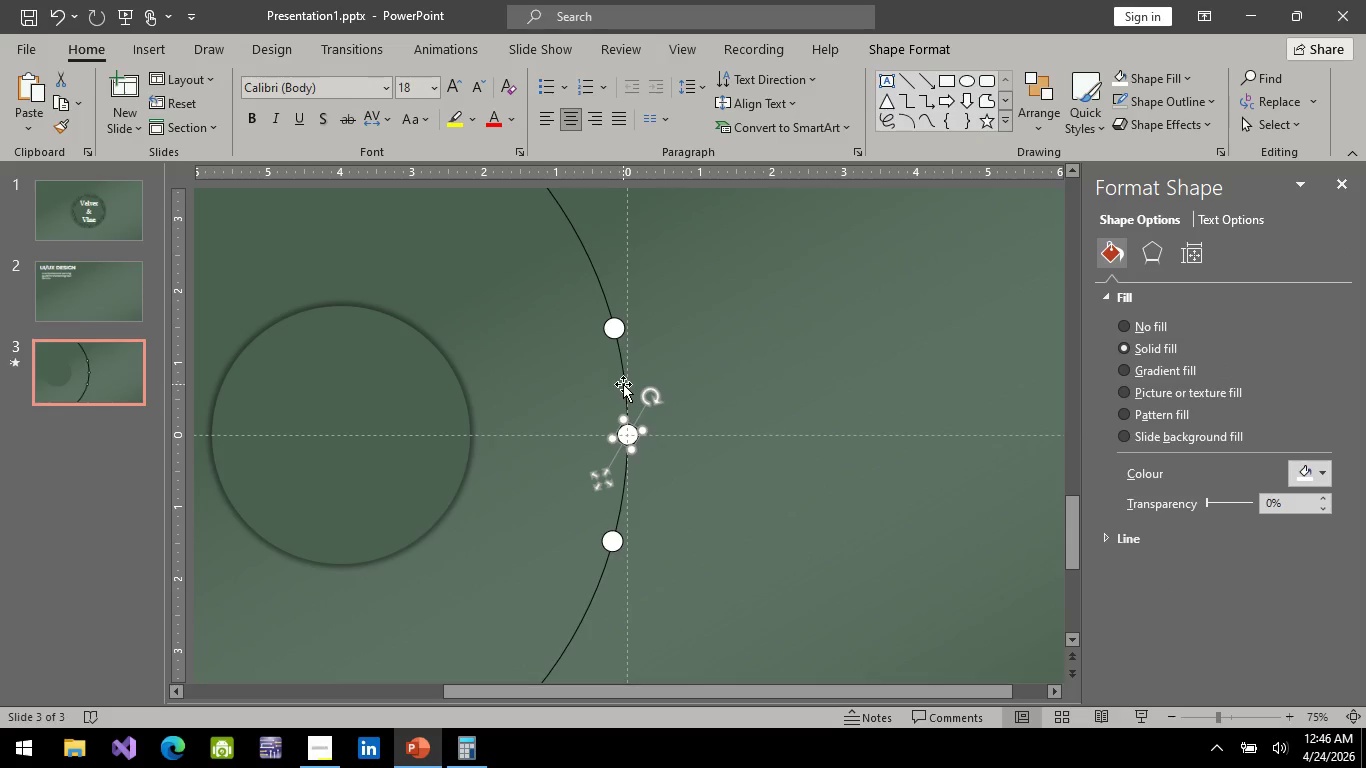 
hold_key(key=ControlLeft, duration=0.53)
left_click([623, 384])
 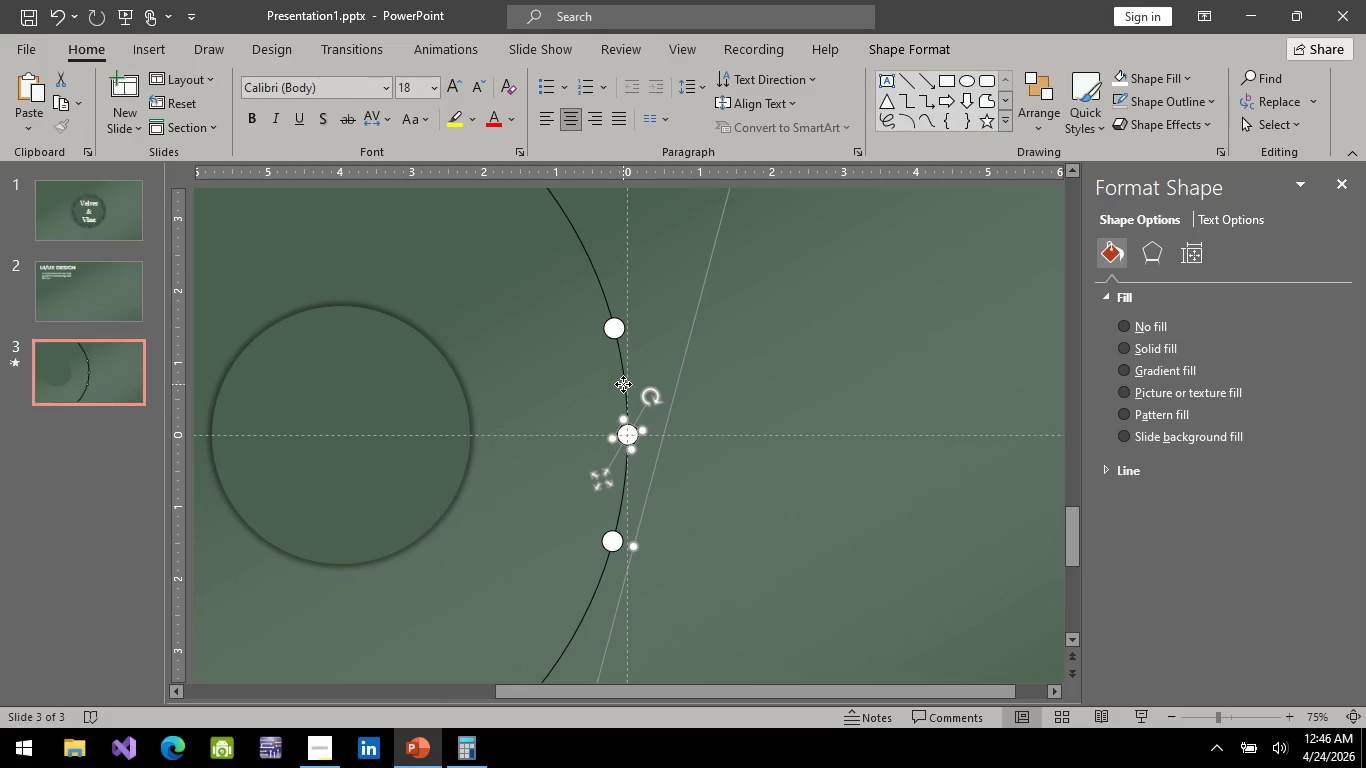 
right_click([623, 384])
 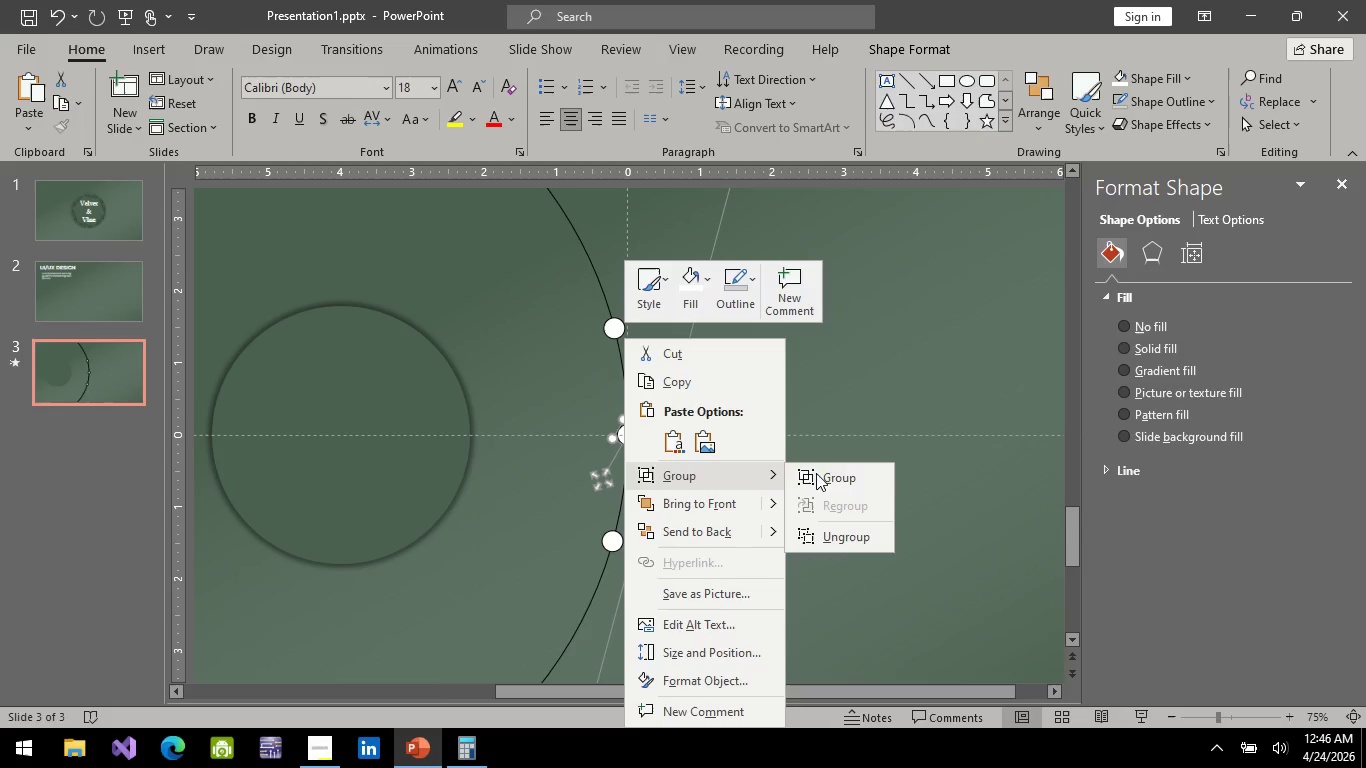 
left_click([826, 473])
 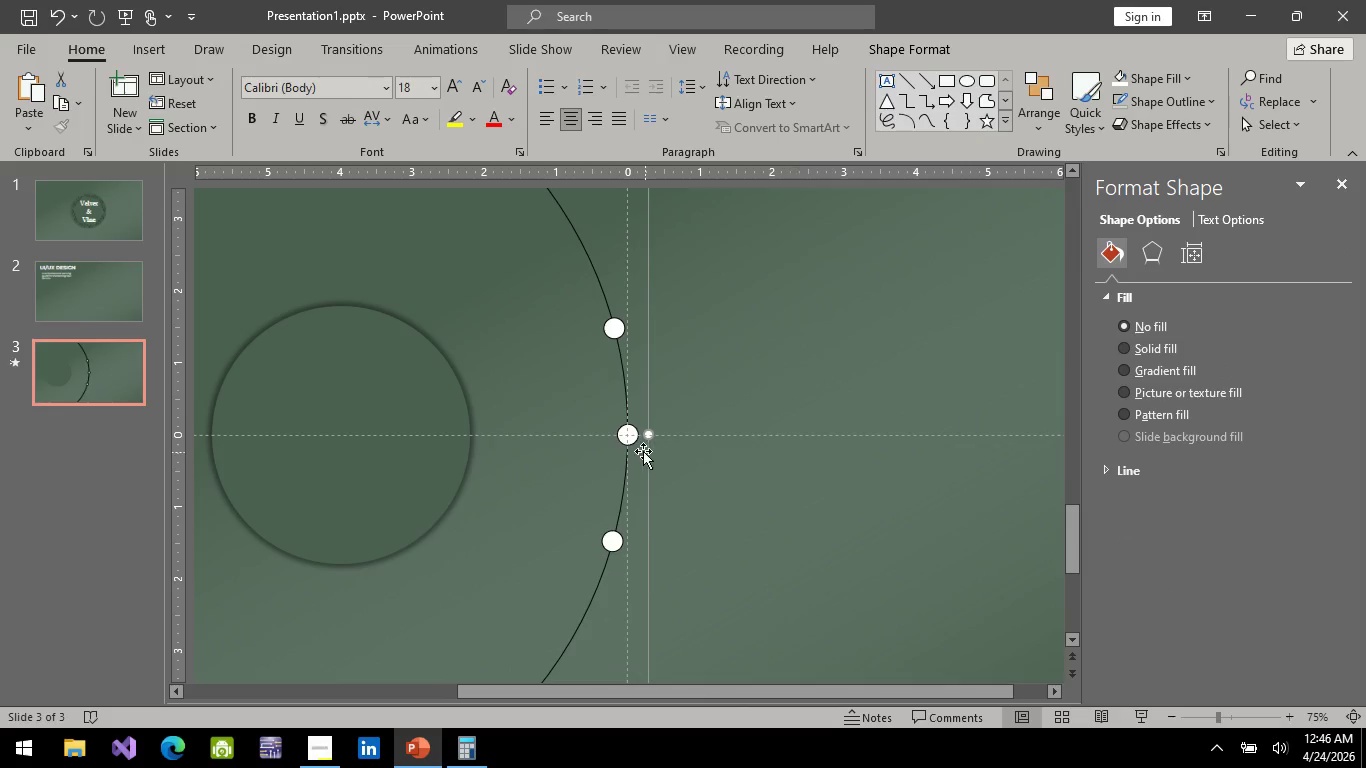 
hold_key(key=ControlLeft, duration=0.61)
scroll: coordinate [630, 452], scroll_direction: down, amount: 3.0
 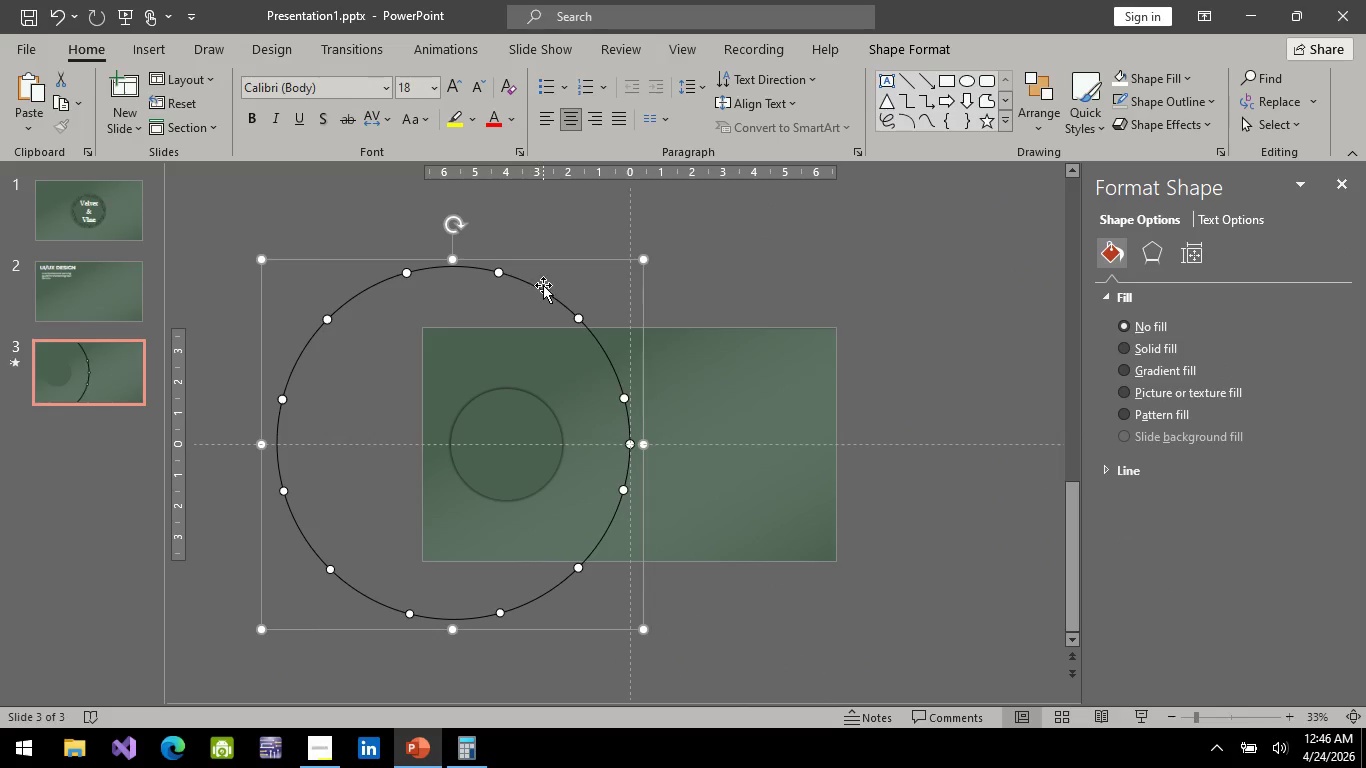 
left_click([543, 285])
 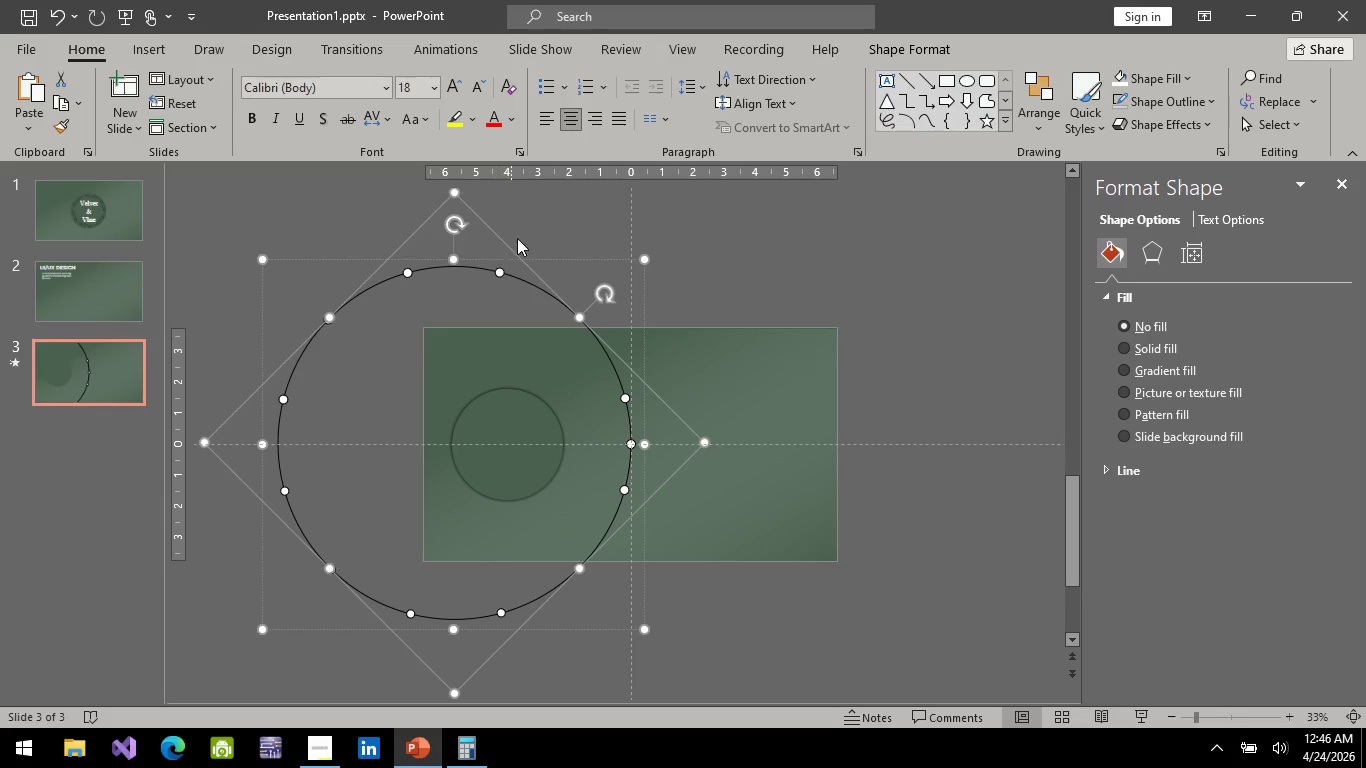 
left_click([587, 248])
 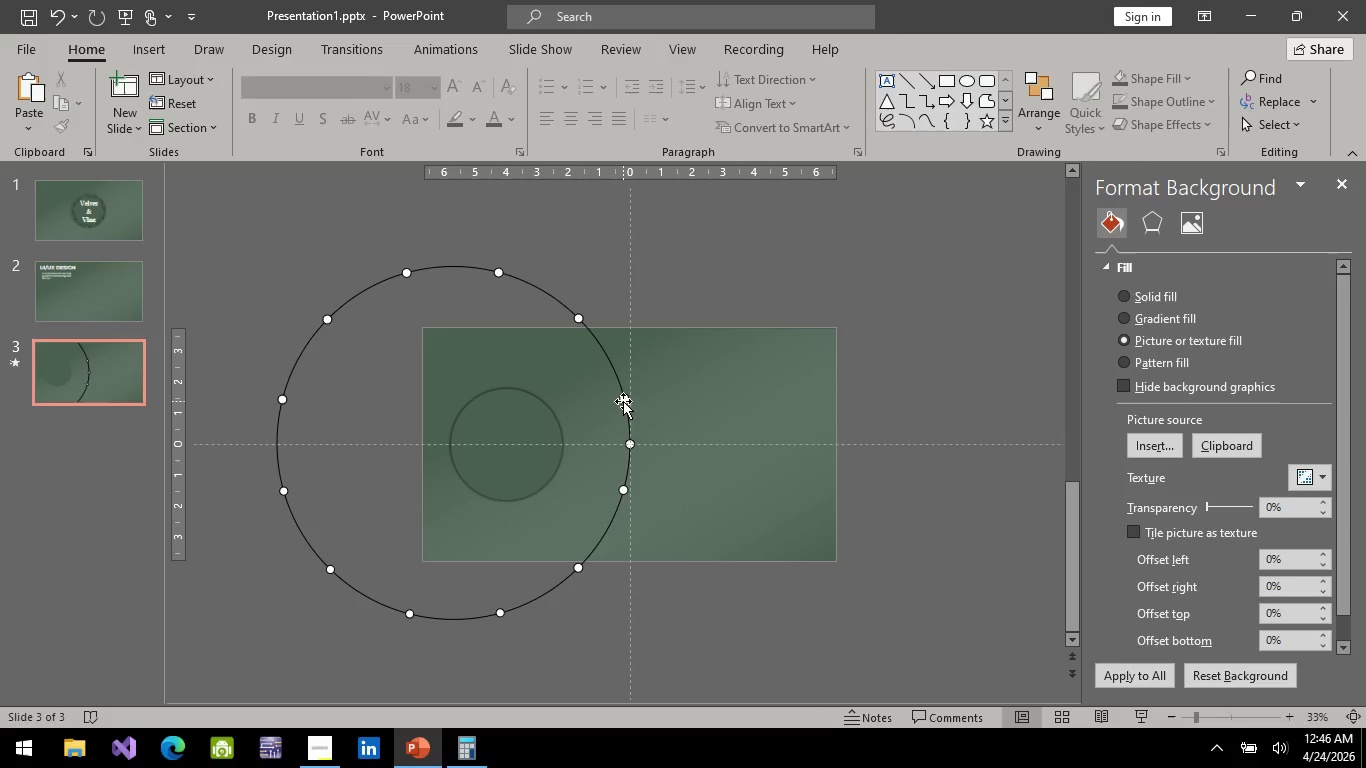 
left_click([623, 401])
 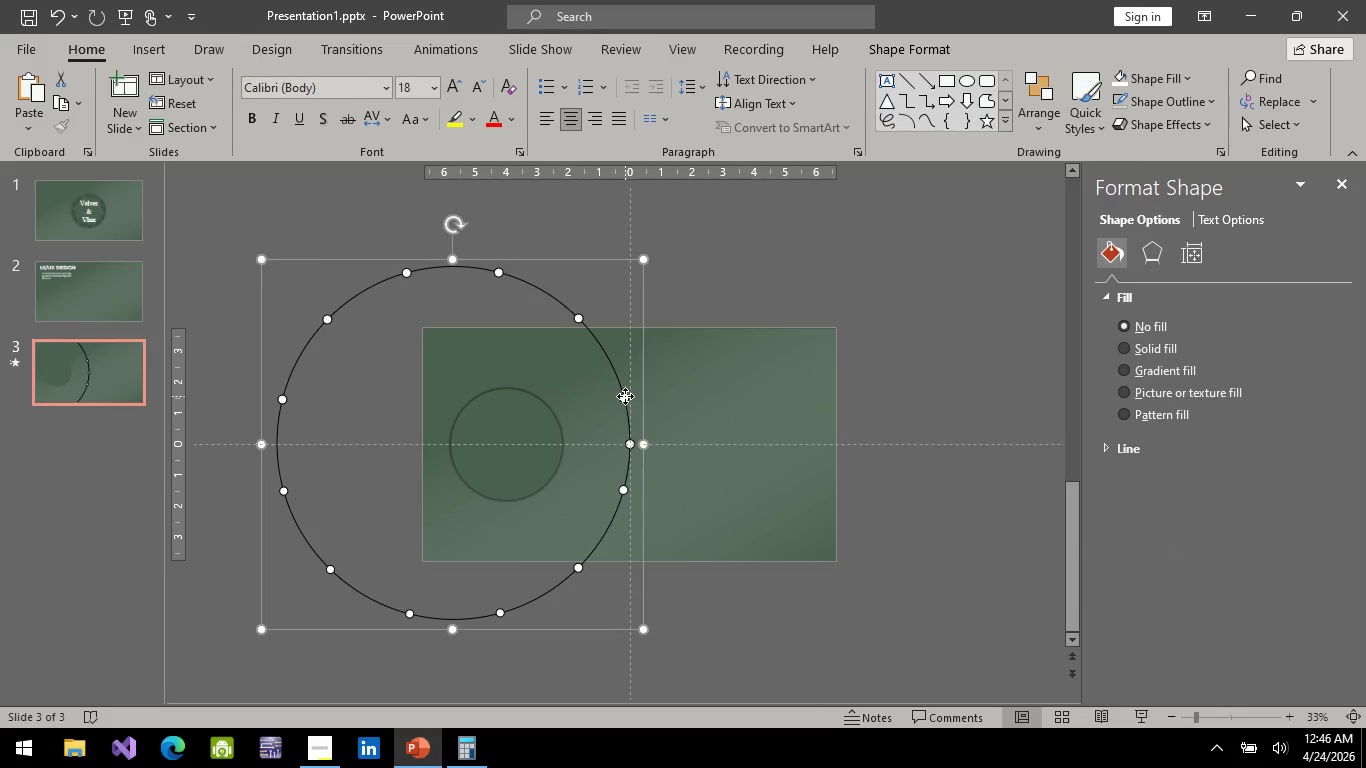 
left_click([625, 396])
 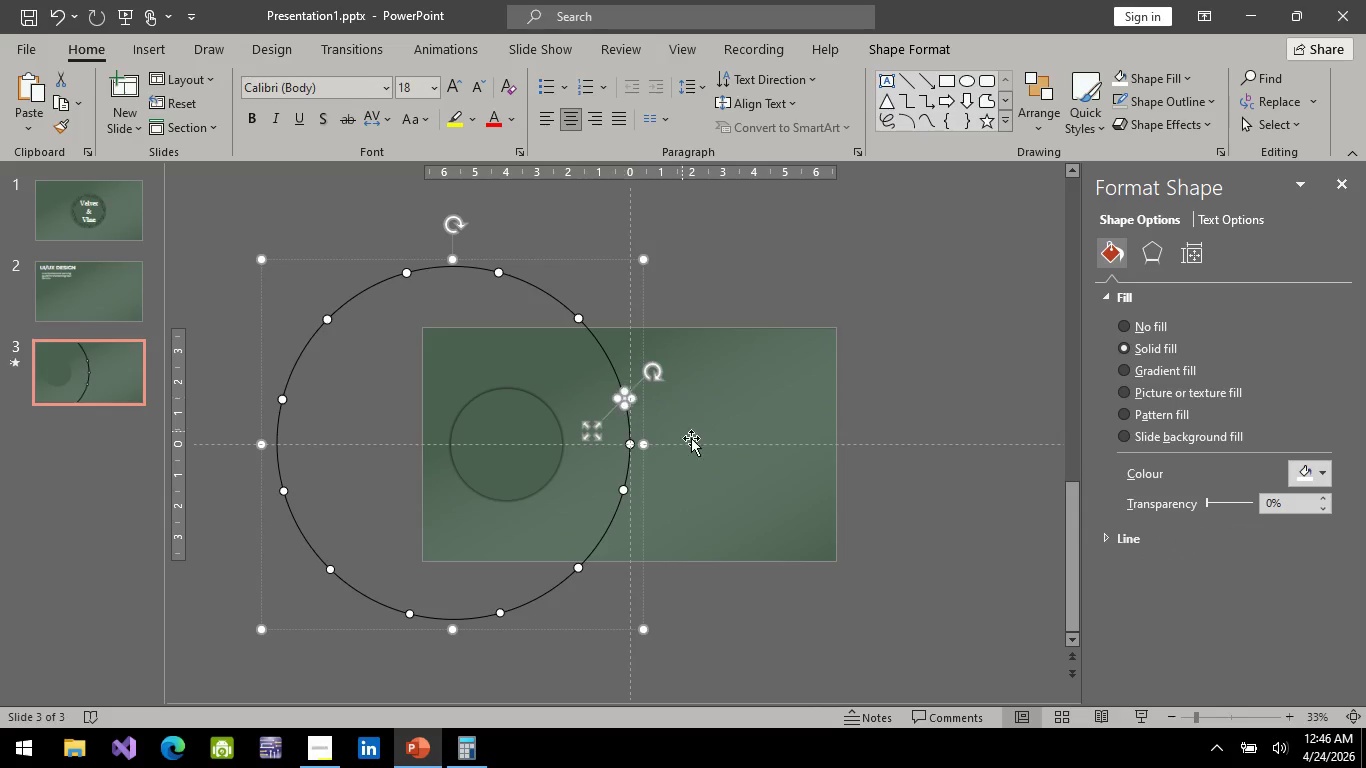 
key(Control+C)
 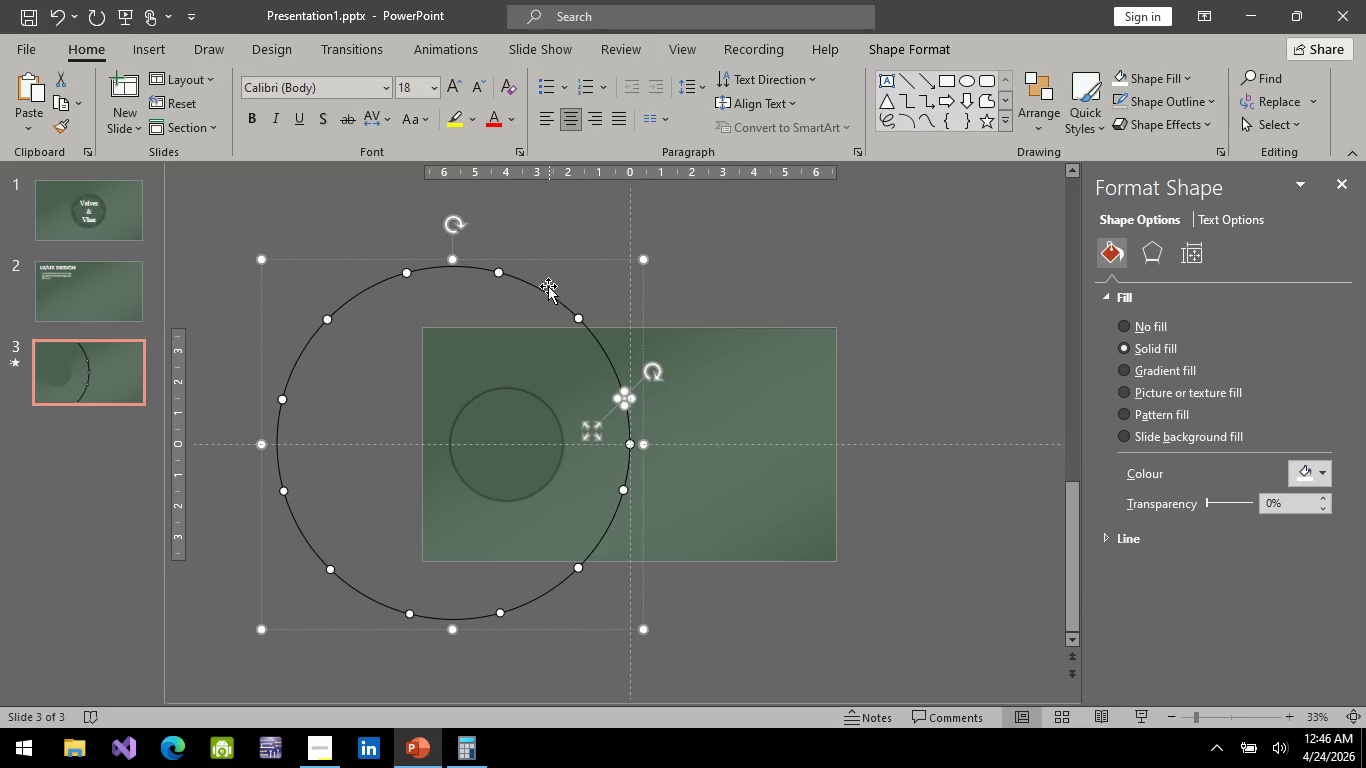 
left_click([548, 286])
 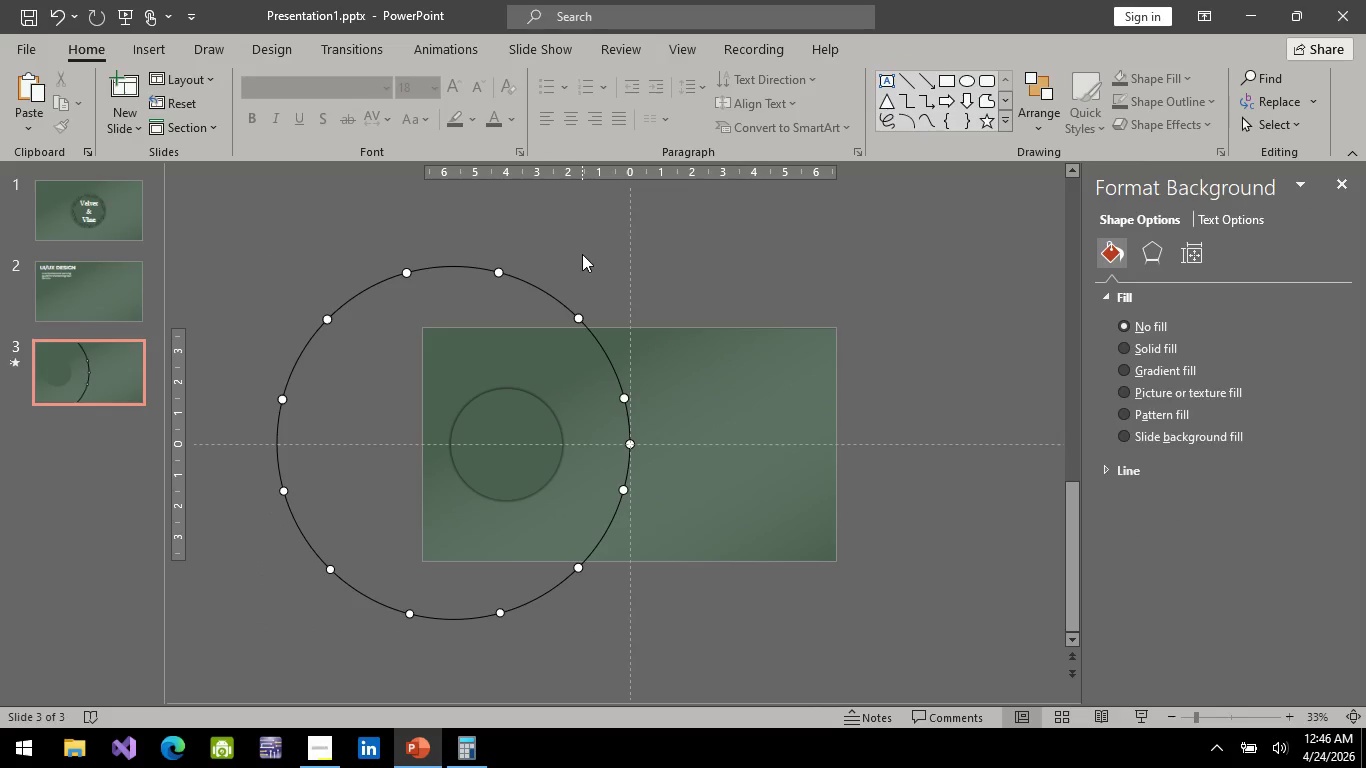 
left_click([563, 273])
 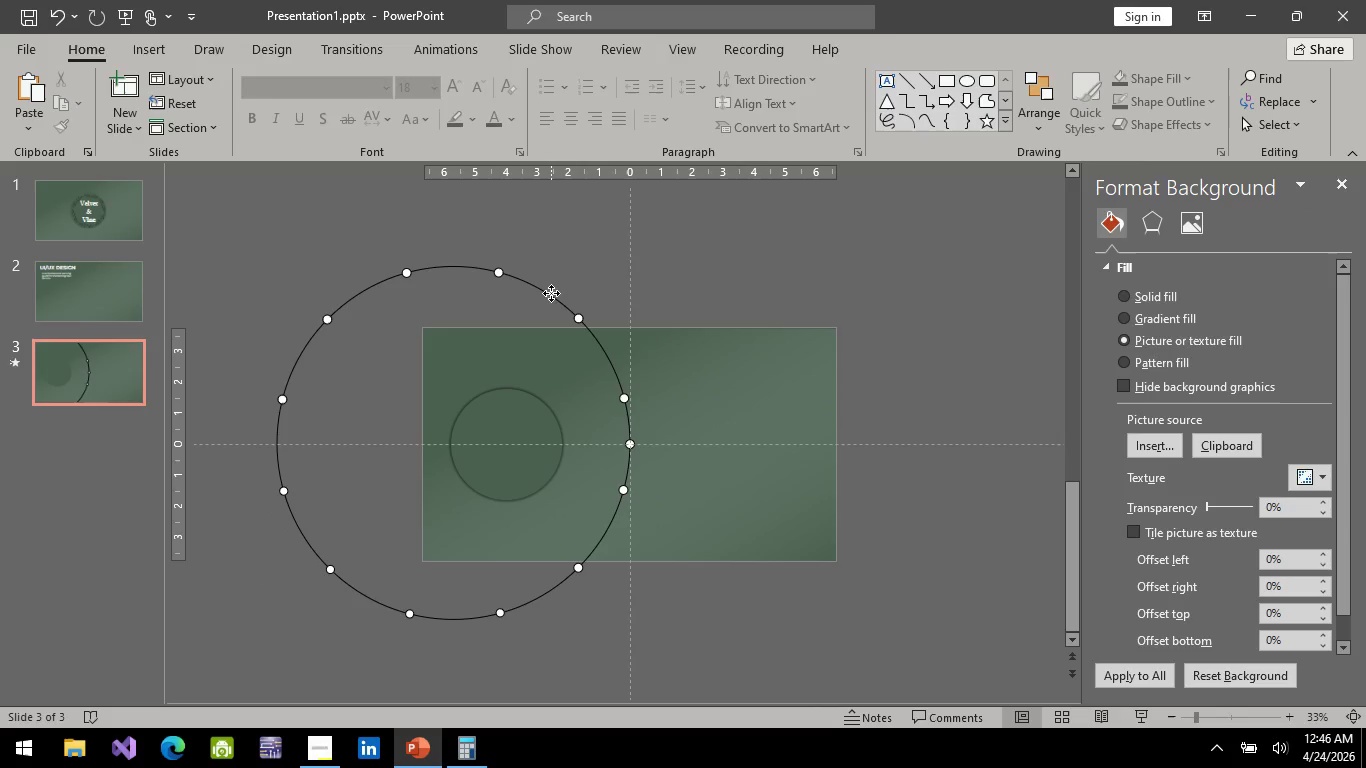 
left_click([551, 293])
 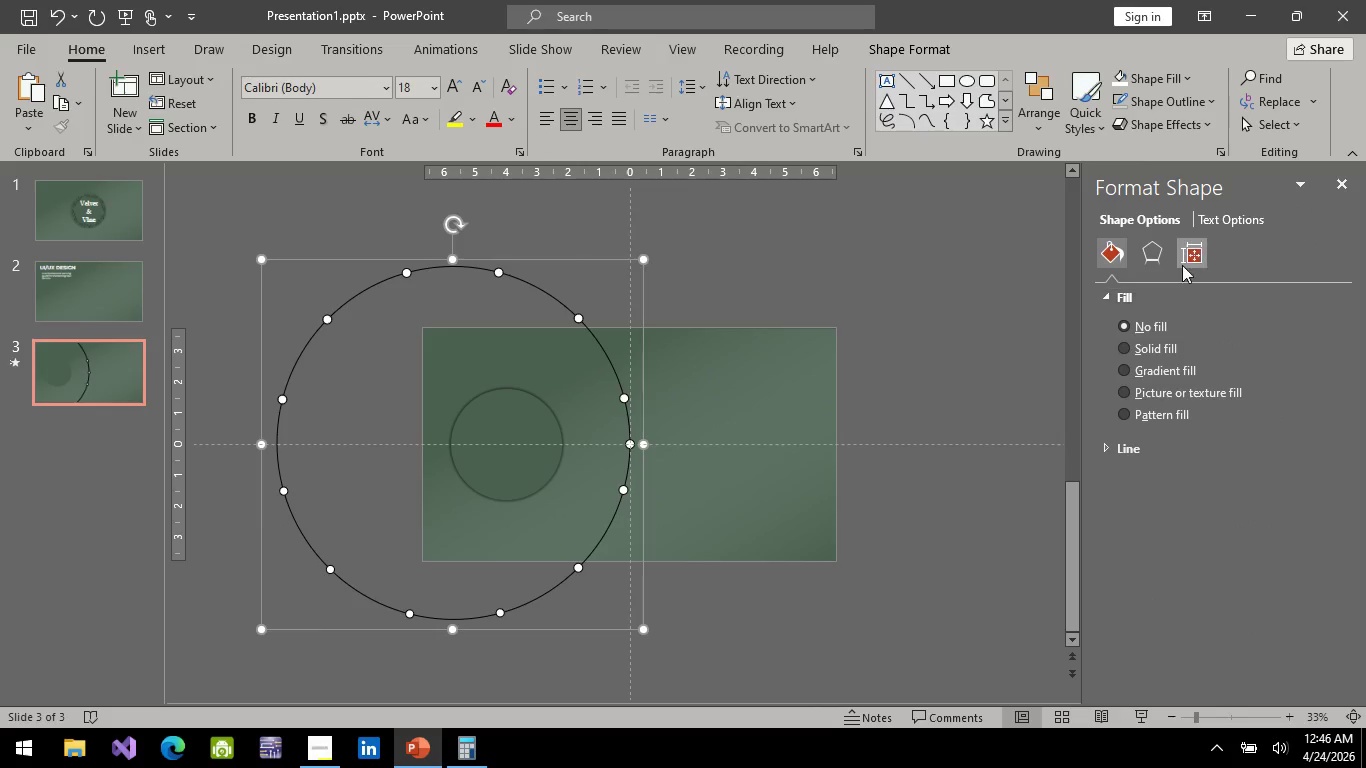 
left_click([1184, 261])
 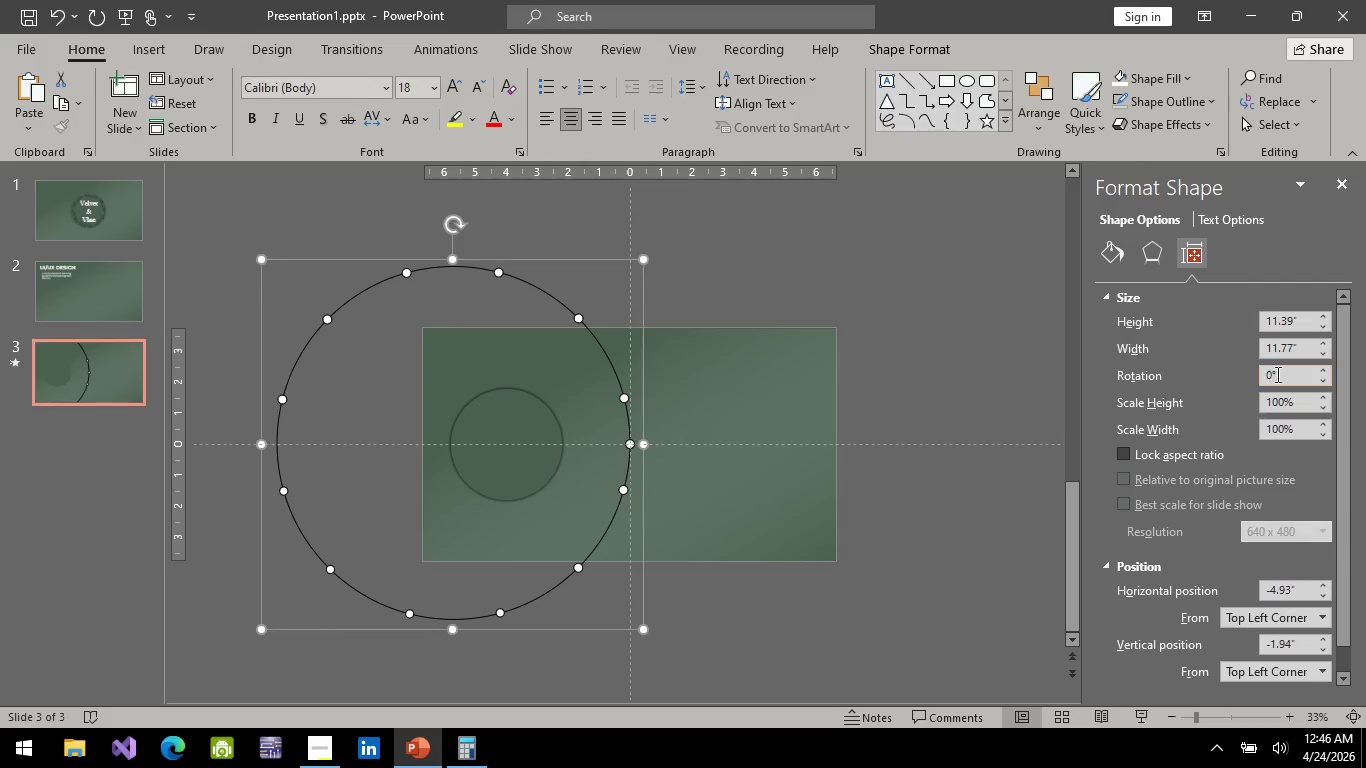 
left_click([1268, 377])
 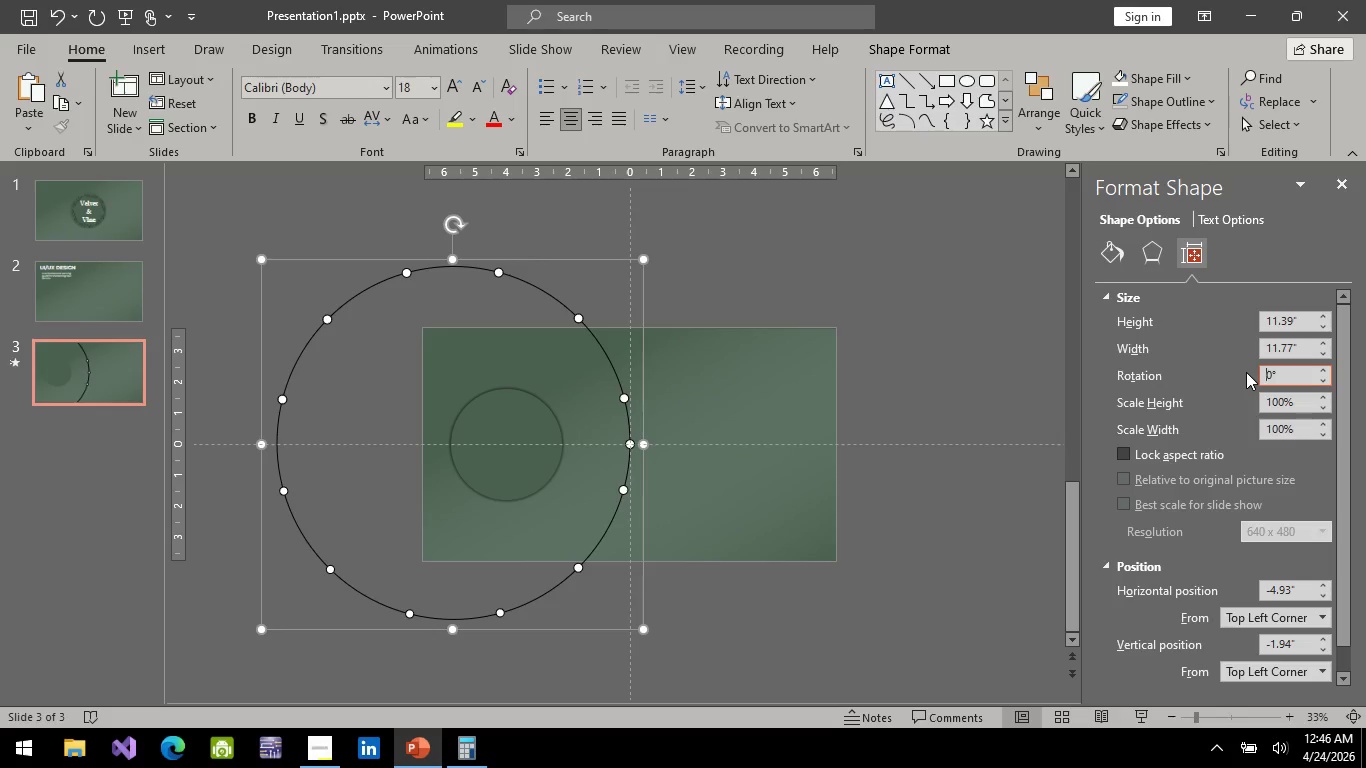 
key(3)
 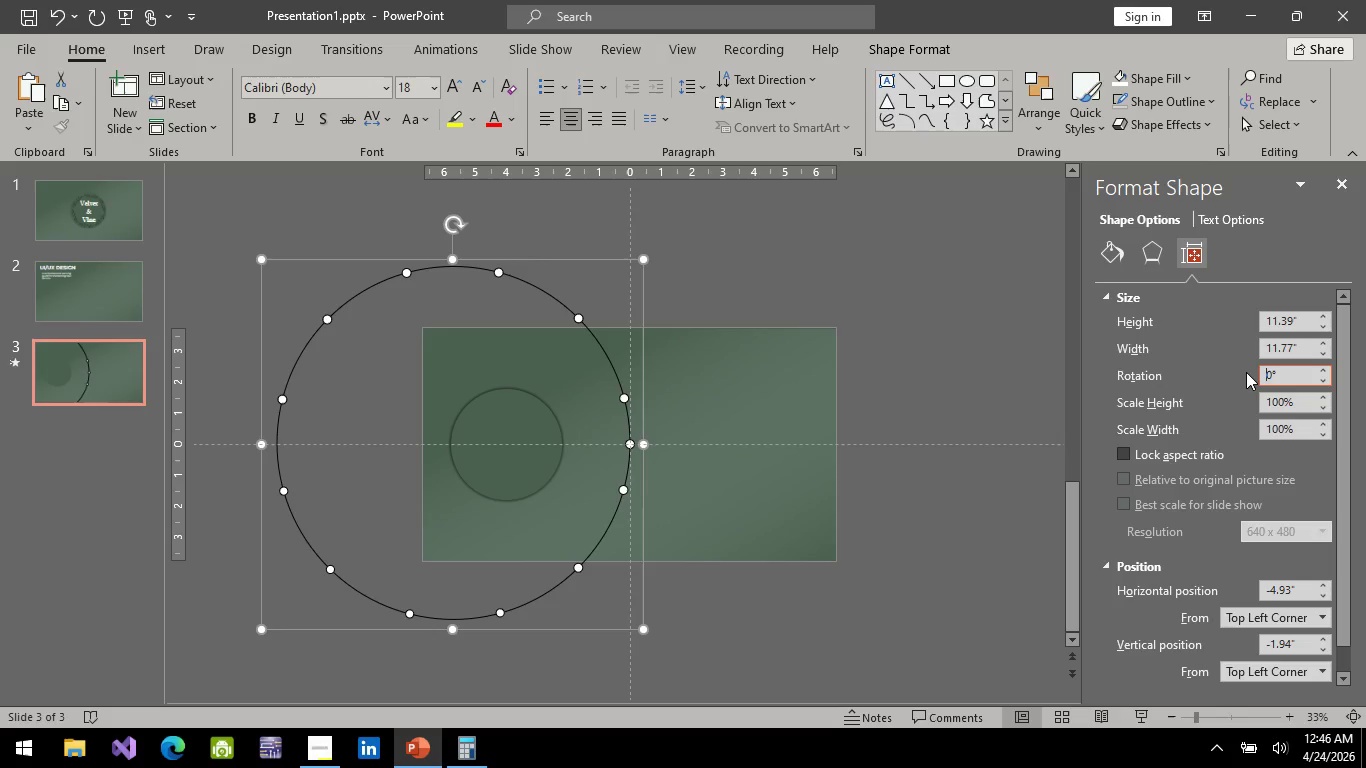 
key(Backspace)
 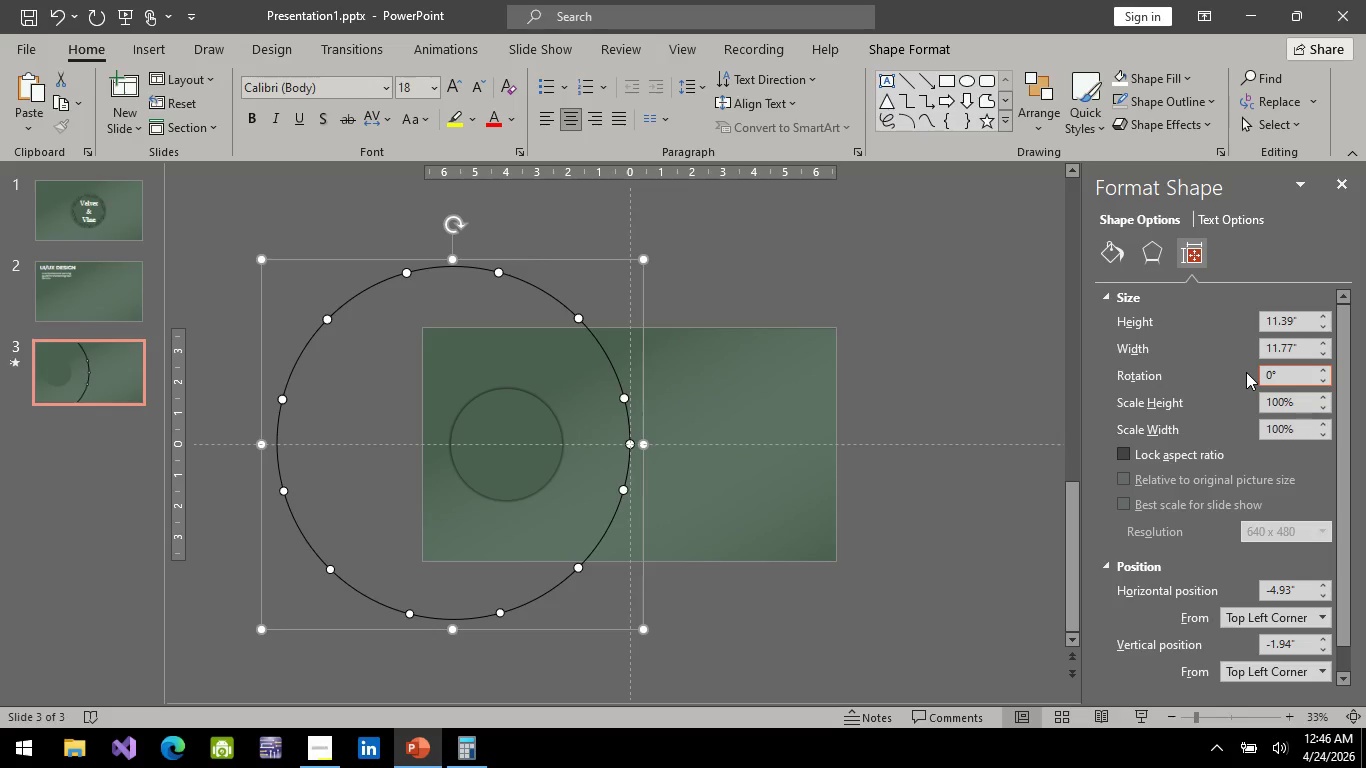 
key(3)
 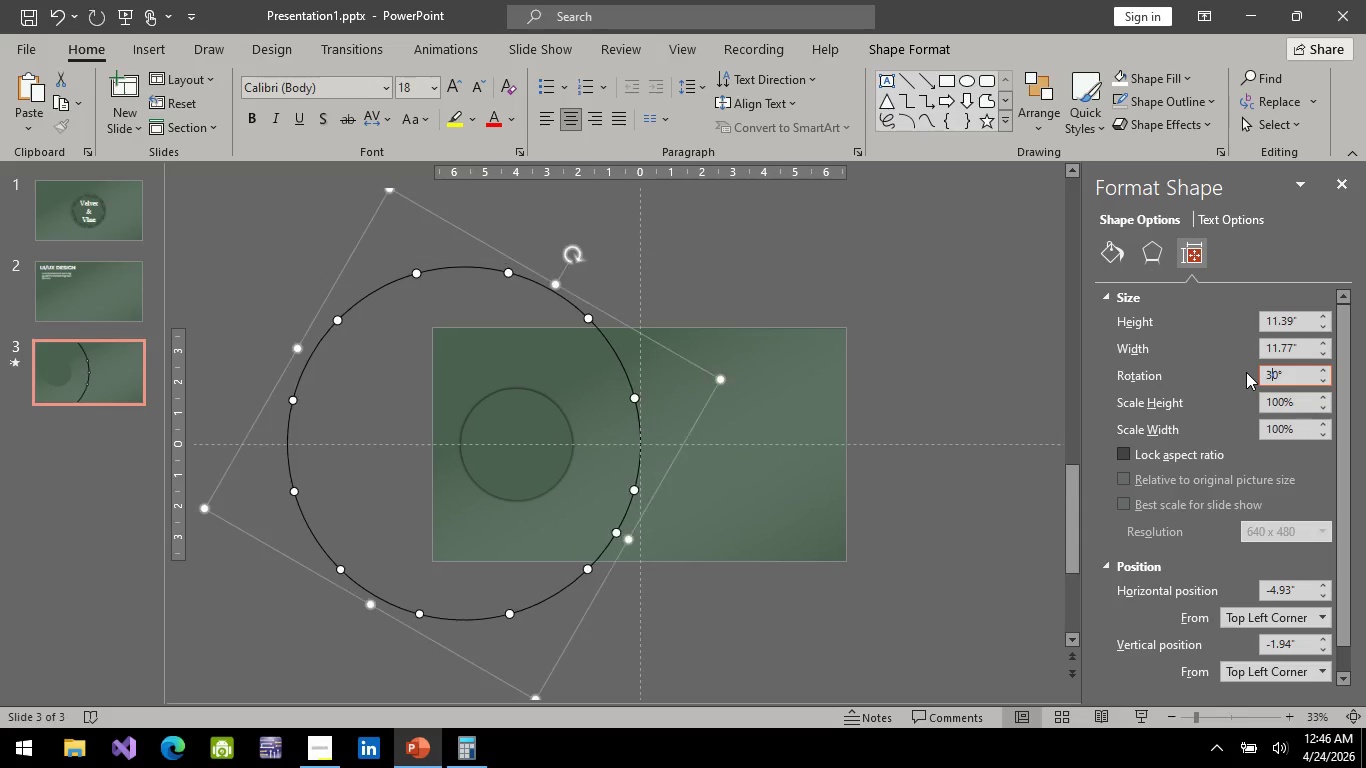 
key(Enter)
 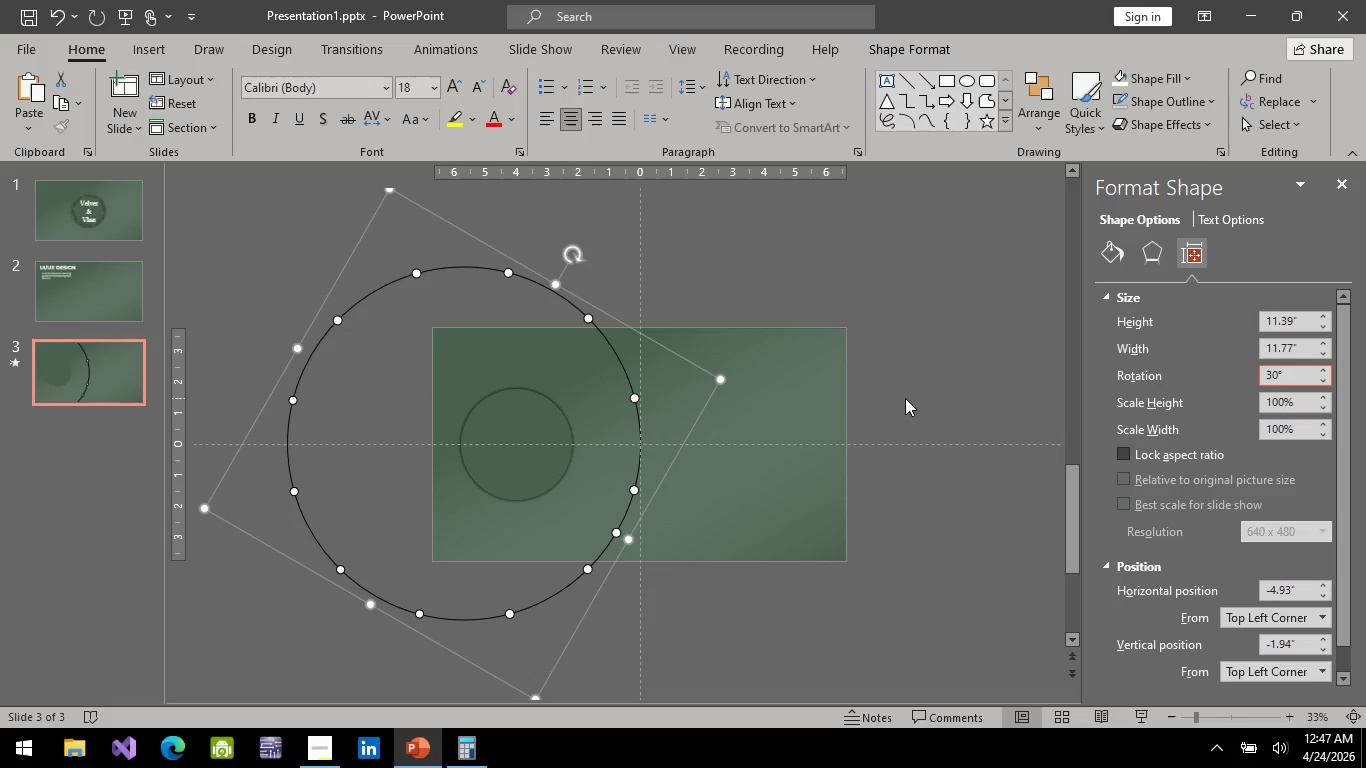 
left_click([905, 398])
 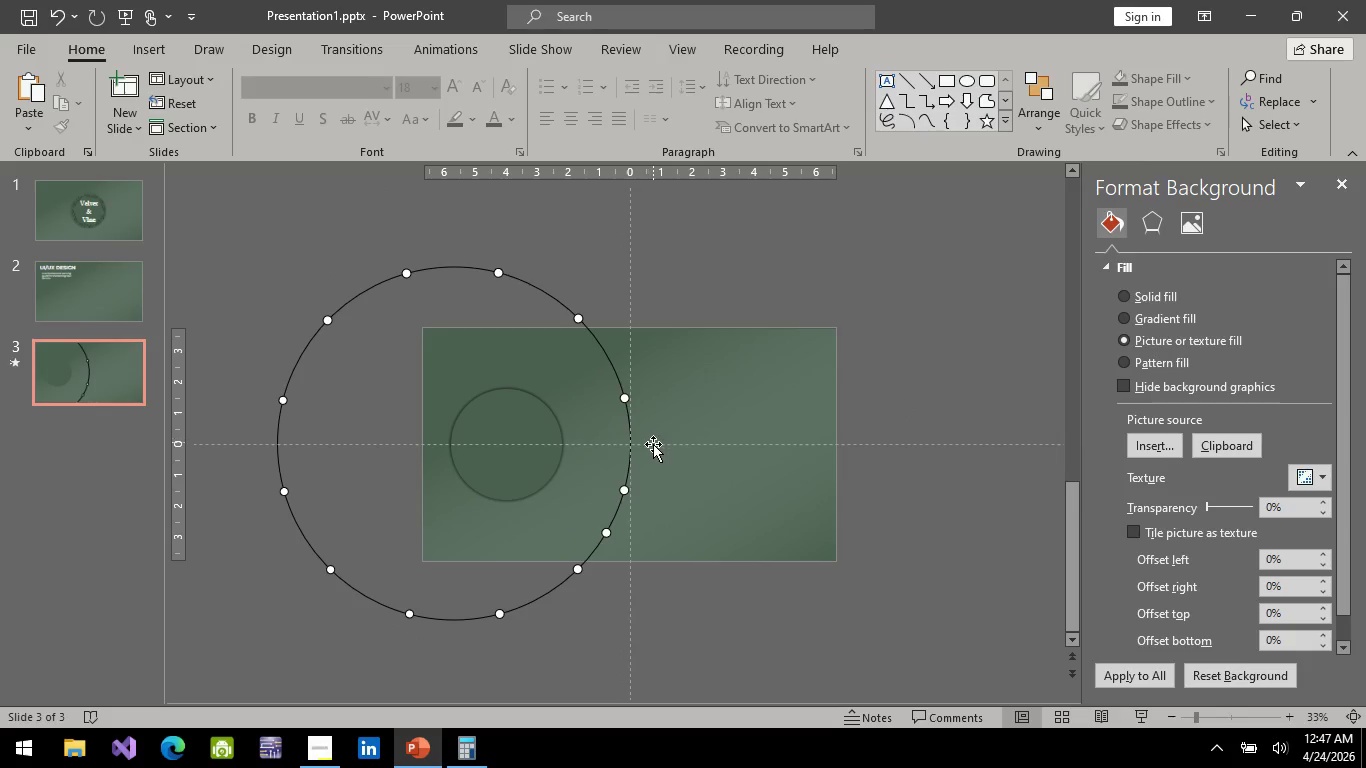 
key(Control+V)
 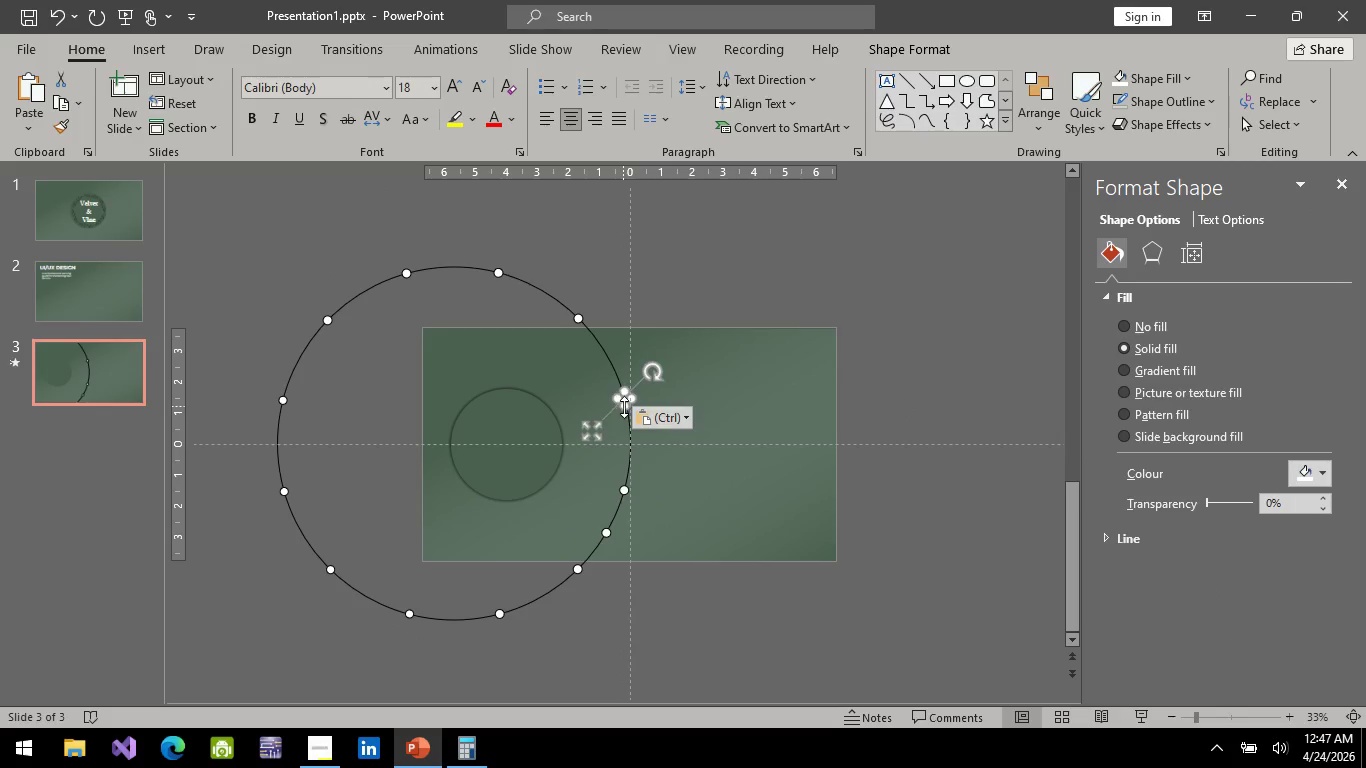 
hold_key(key=ControlLeft, duration=0.47)
scroll: coordinate [641, 411], scroll_direction: up, amount: 4.0
 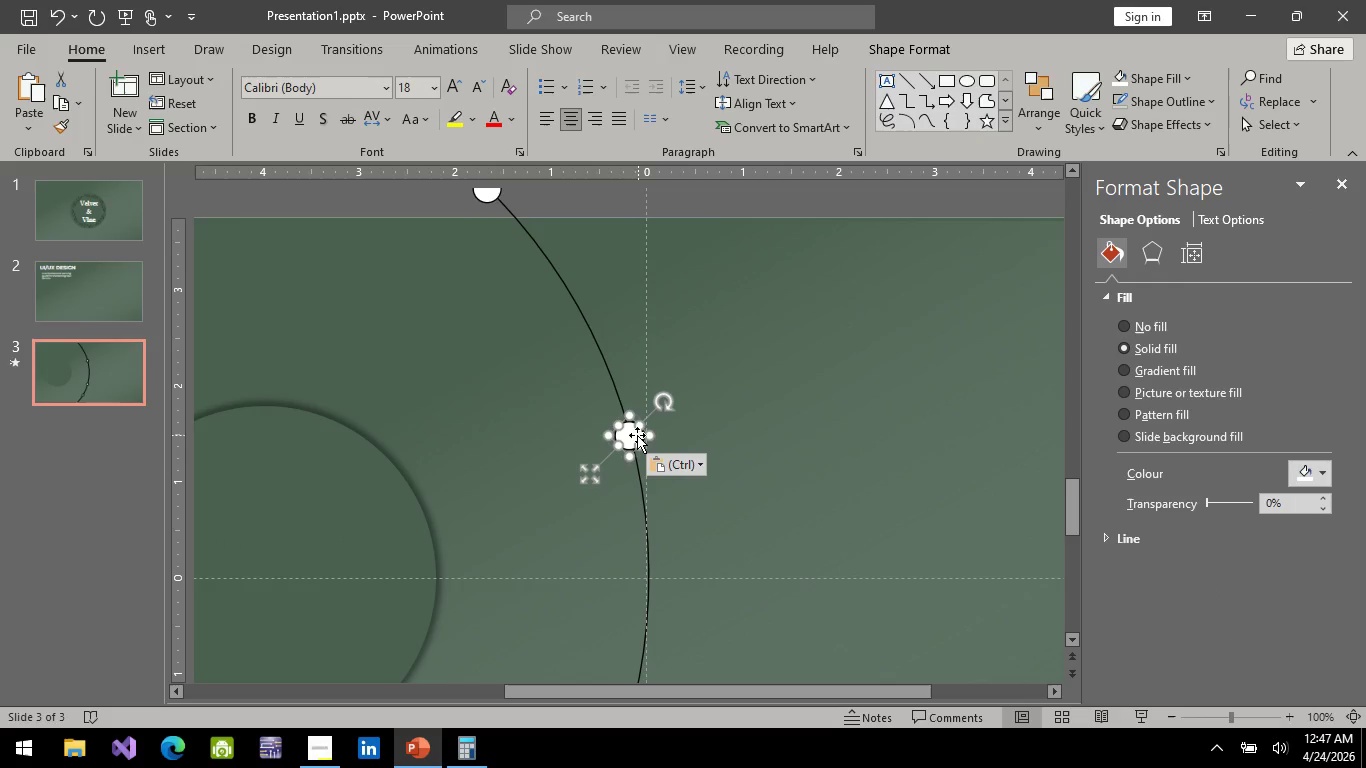 
left_click_drag(start_coordinate=[635, 435], to_coordinate=[655, 576])
 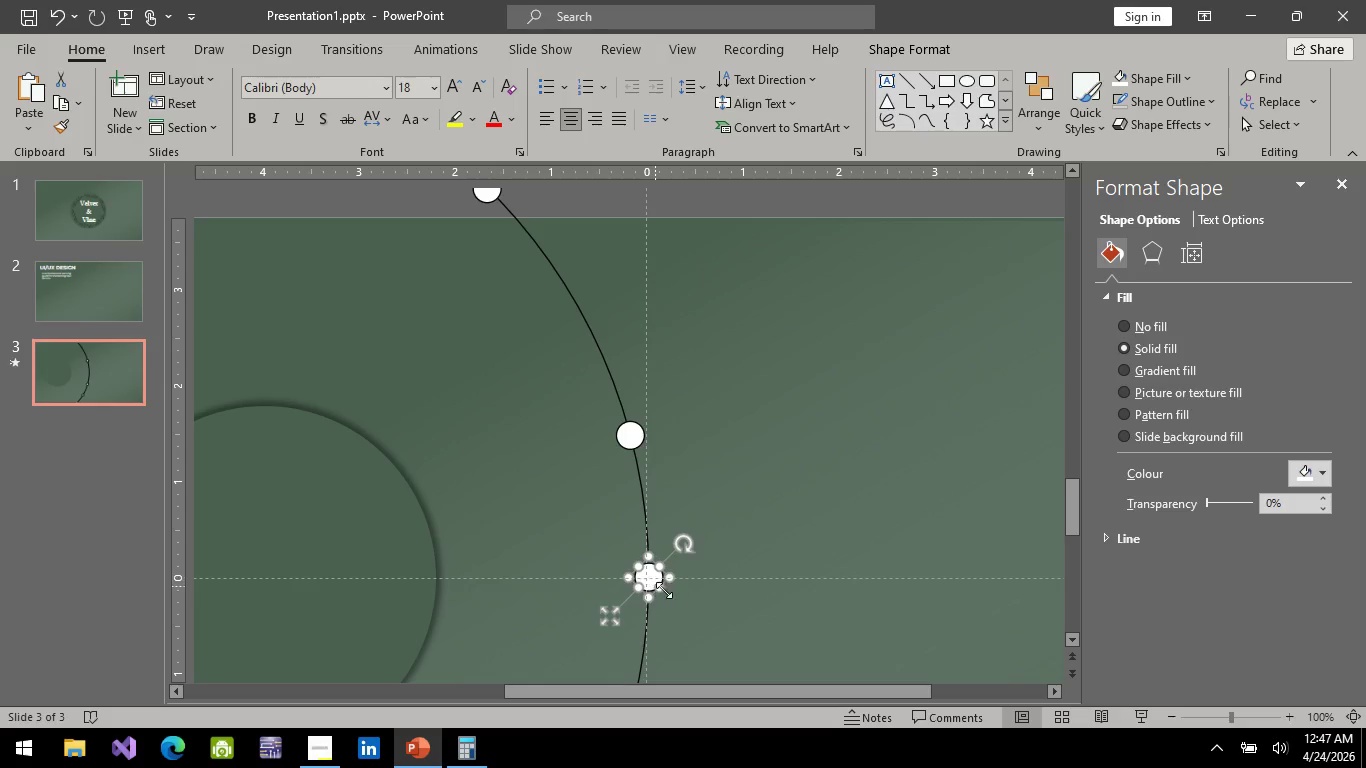 
hold_key(key=ControlLeft, duration=0.66)
 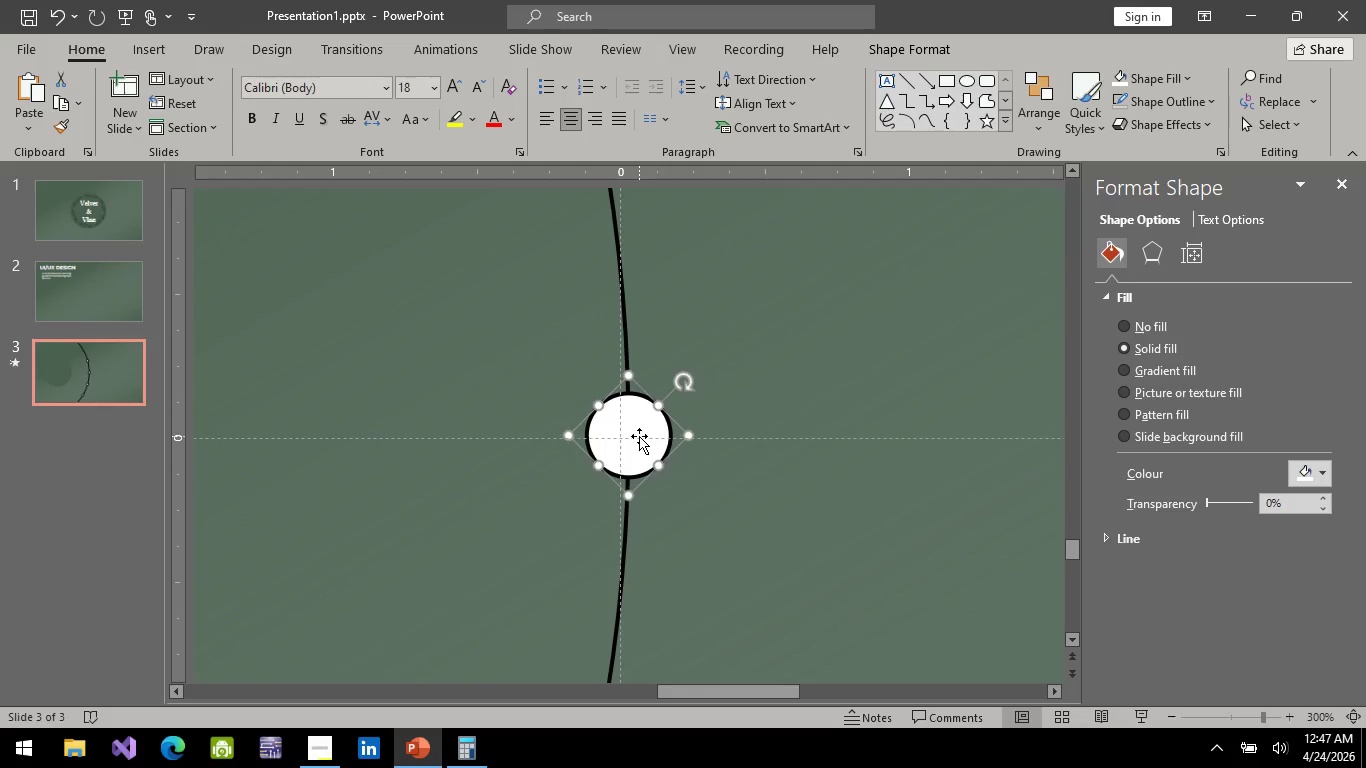 
hold_key(key=ControlLeft, duration=1.75)
 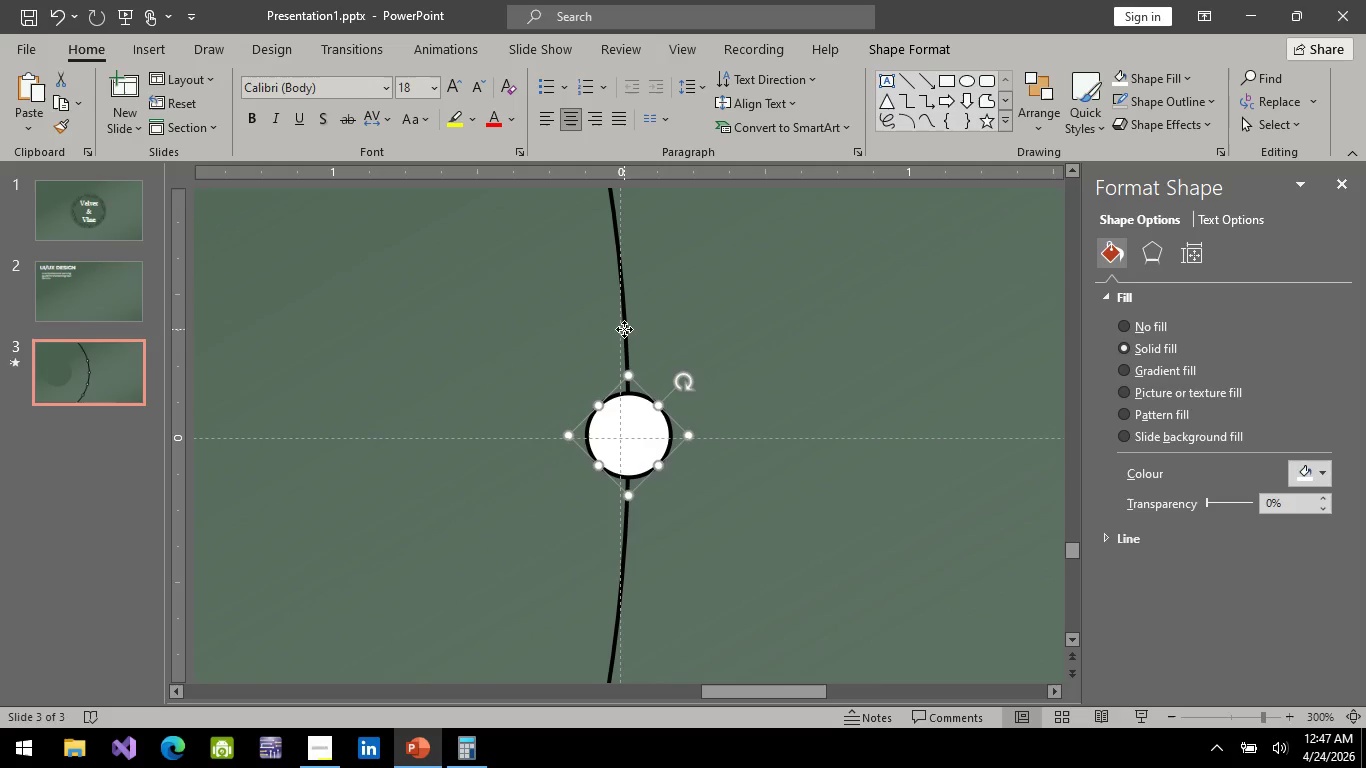 
scroll: coordinate [666, 590], scroll_direction: up, amount: 4.0
 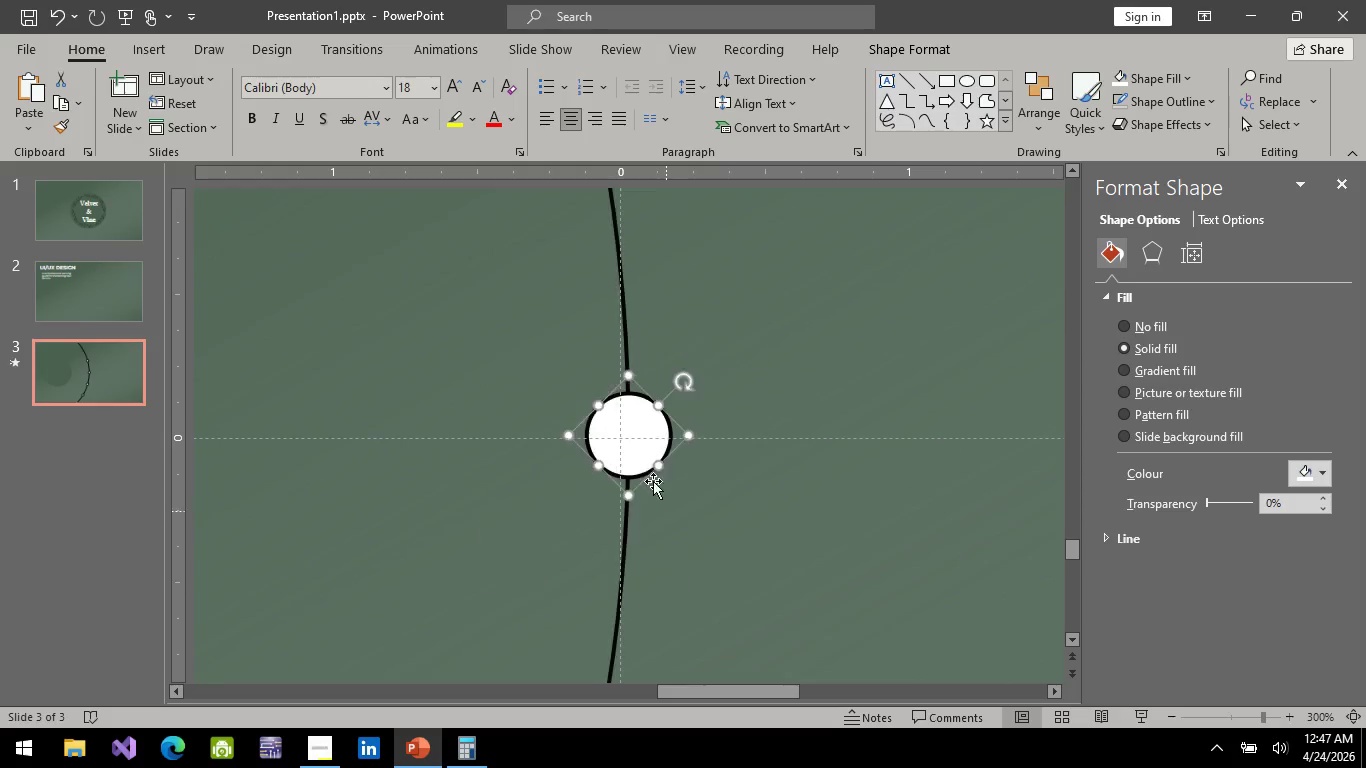 
left_click([639, 436])
 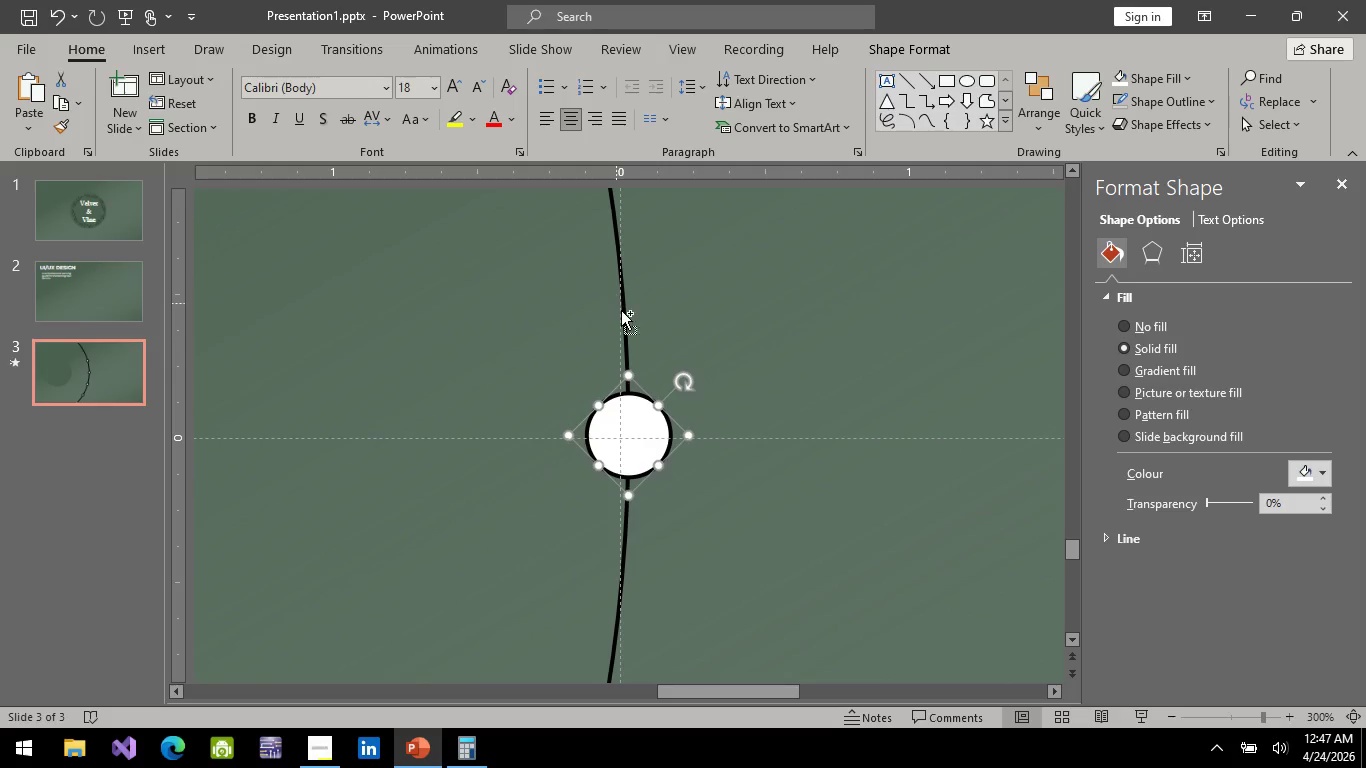 
hold_key(key=ControlLeft, duration=0.89)
left_click([624, 329])
 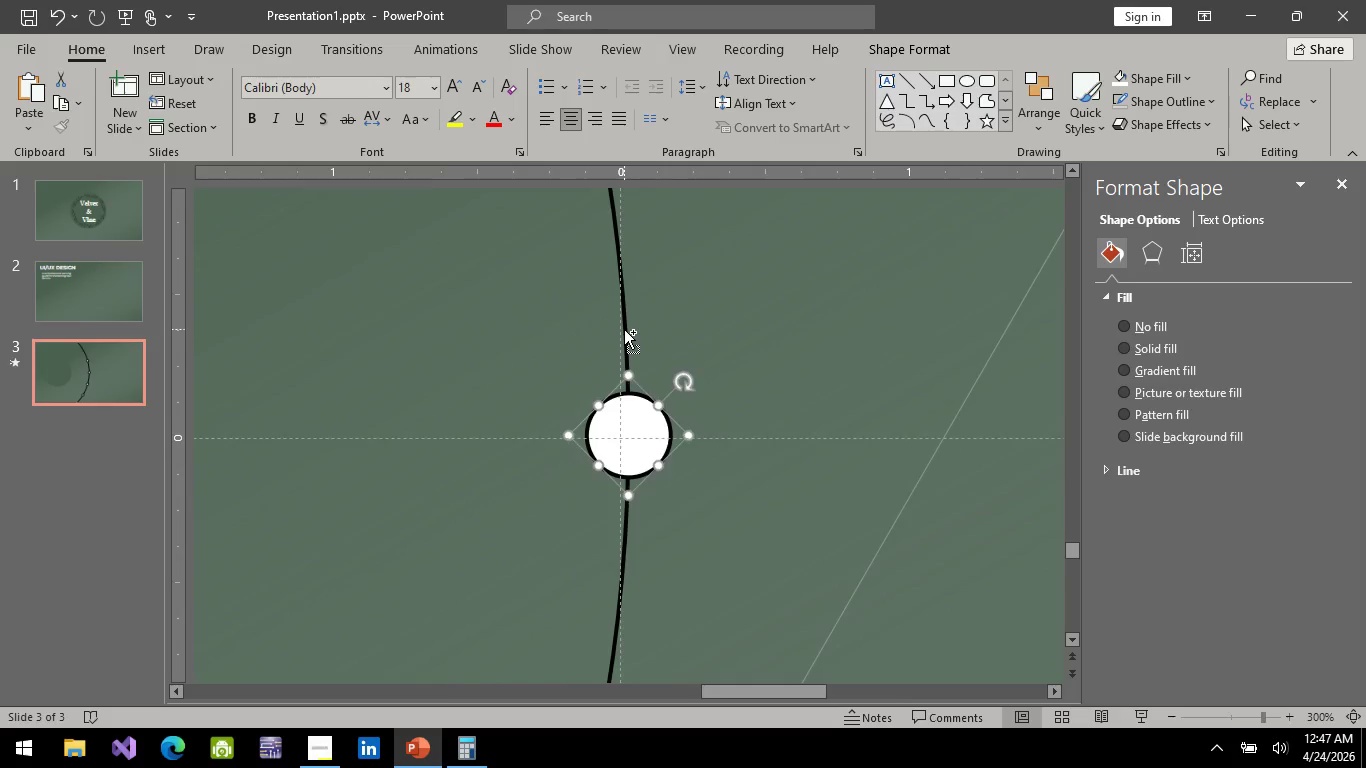 
hold_key(key=ControlLeft, duration=1.05)
scroll: coordinate [624, 329], scroll_direction: down, amount: 7.0
 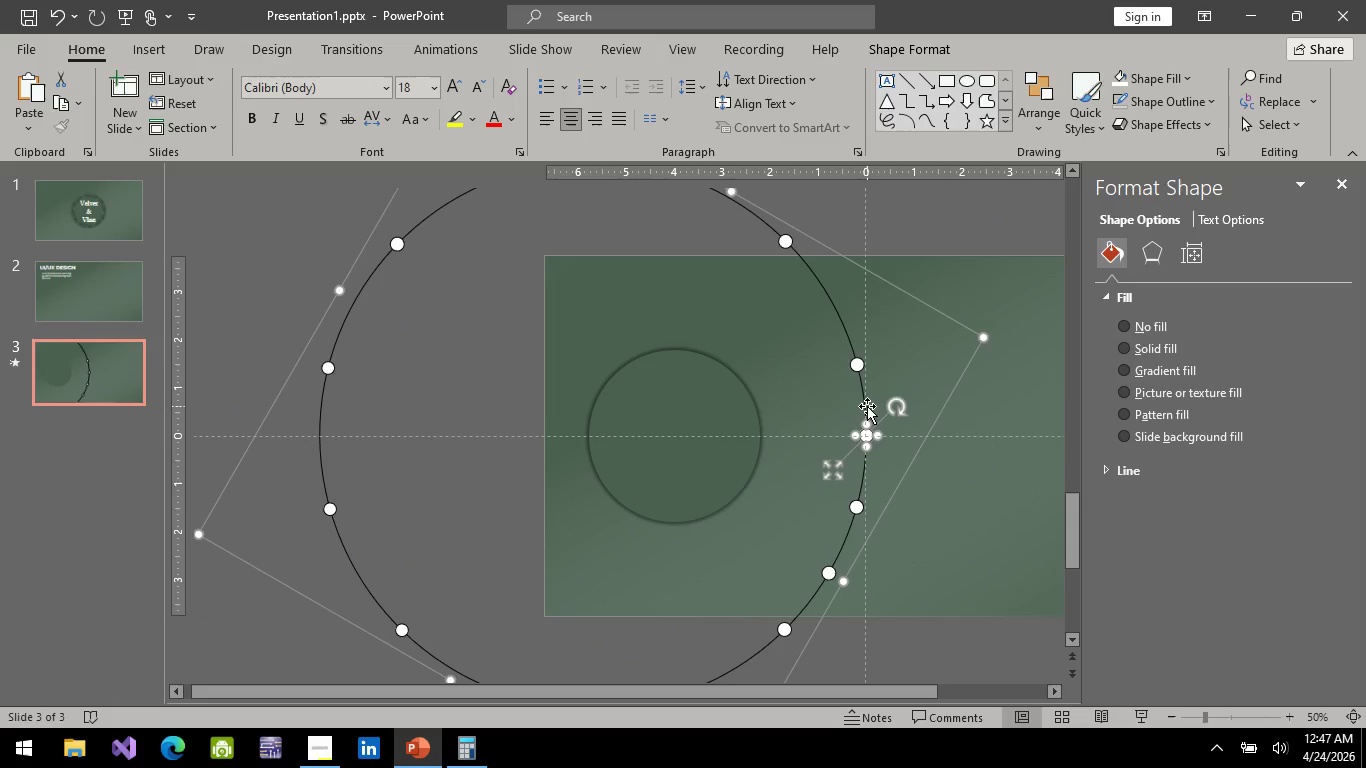 
right_click([867, 406])
 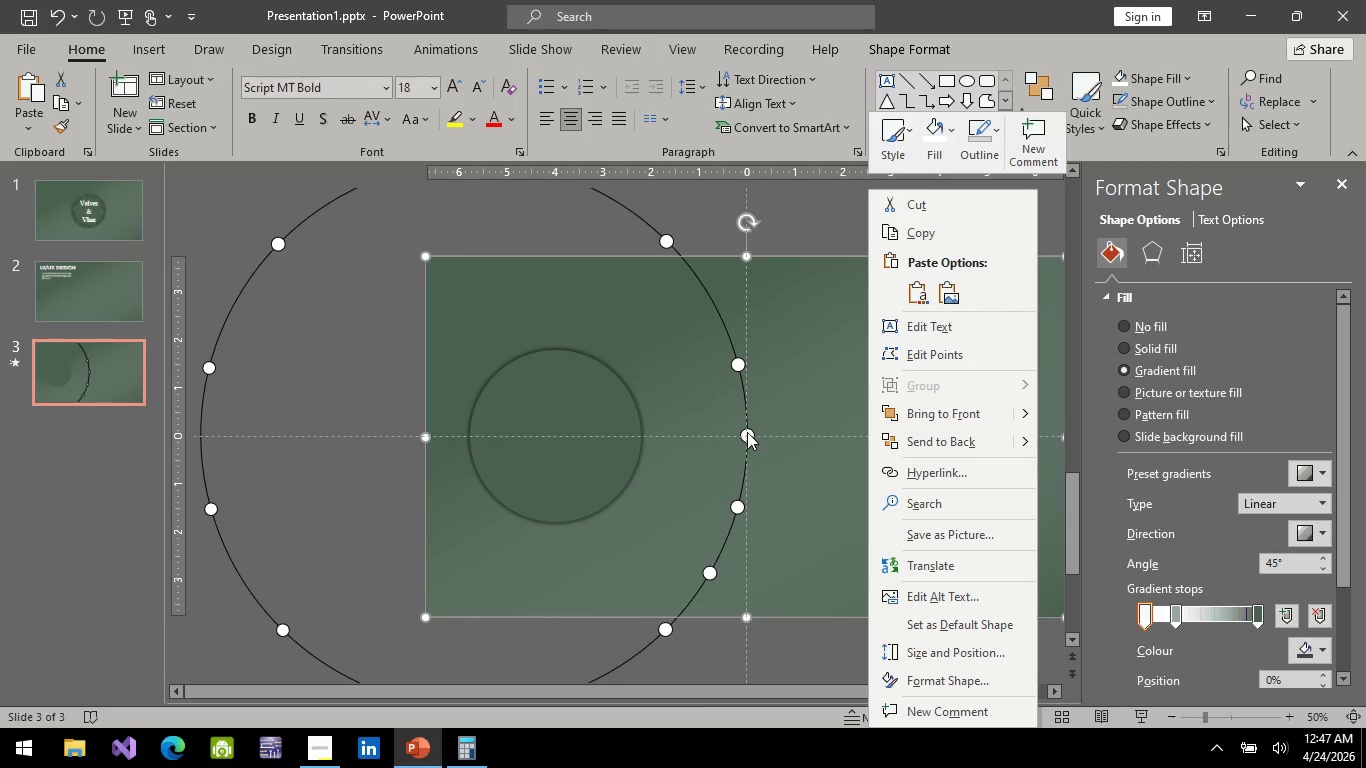 
left_click([747, 432])
 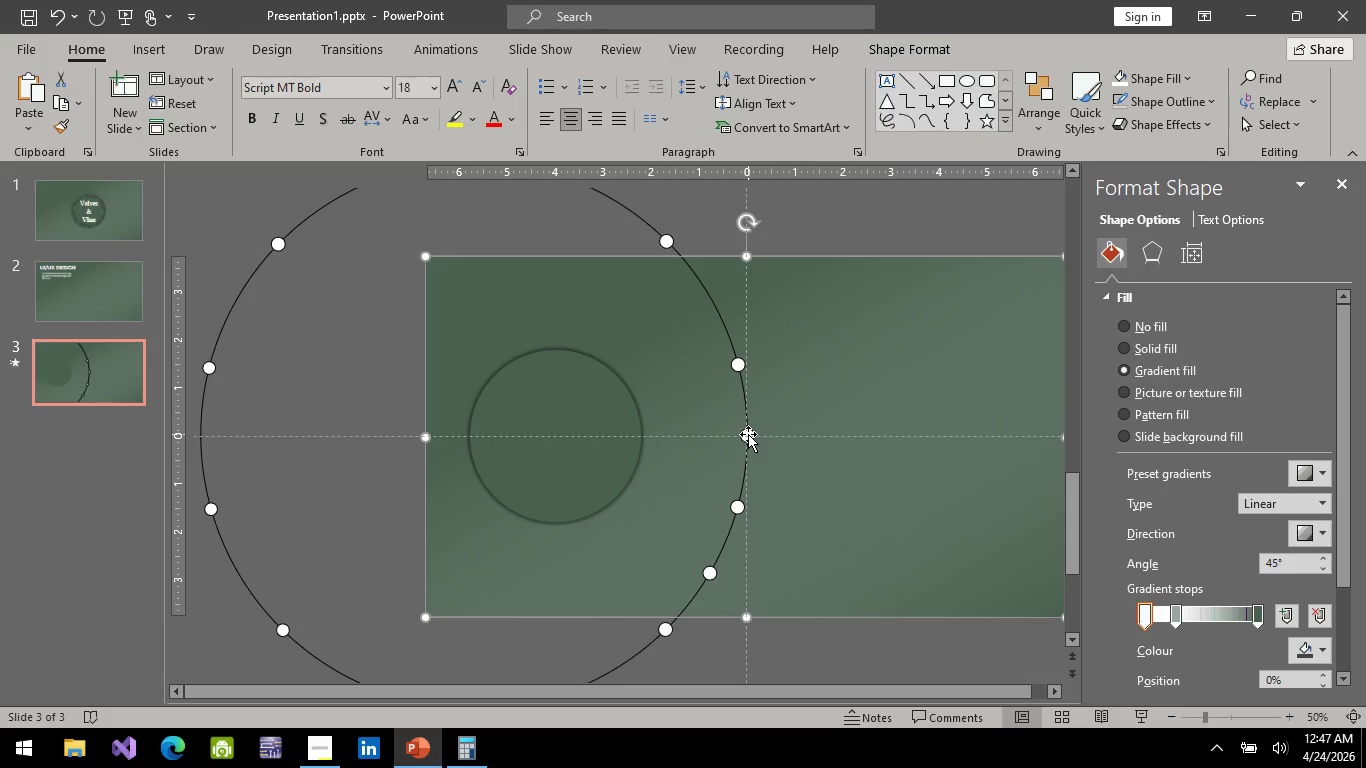 
left_click([748, 434])
 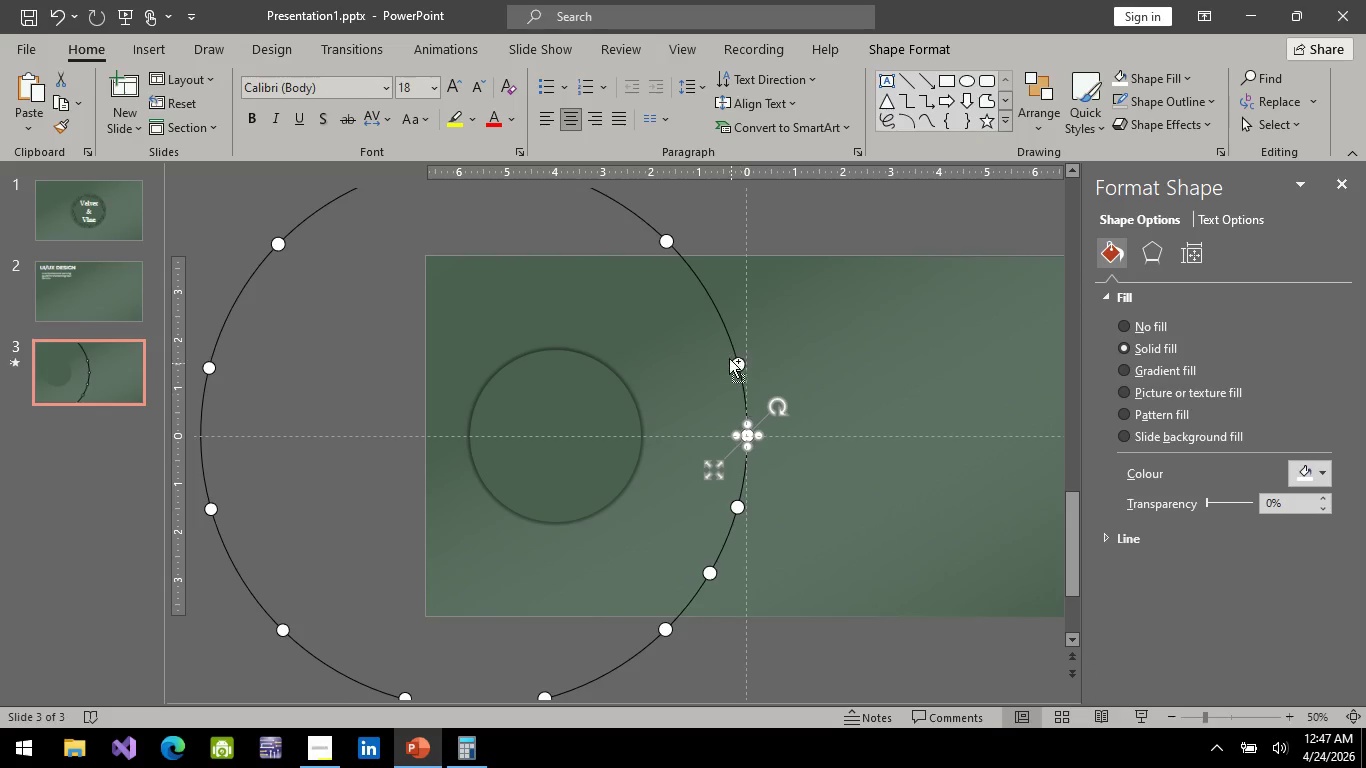 
hold_key(key=ControlLeft, duration=0.78)
left_click([732, 347])
 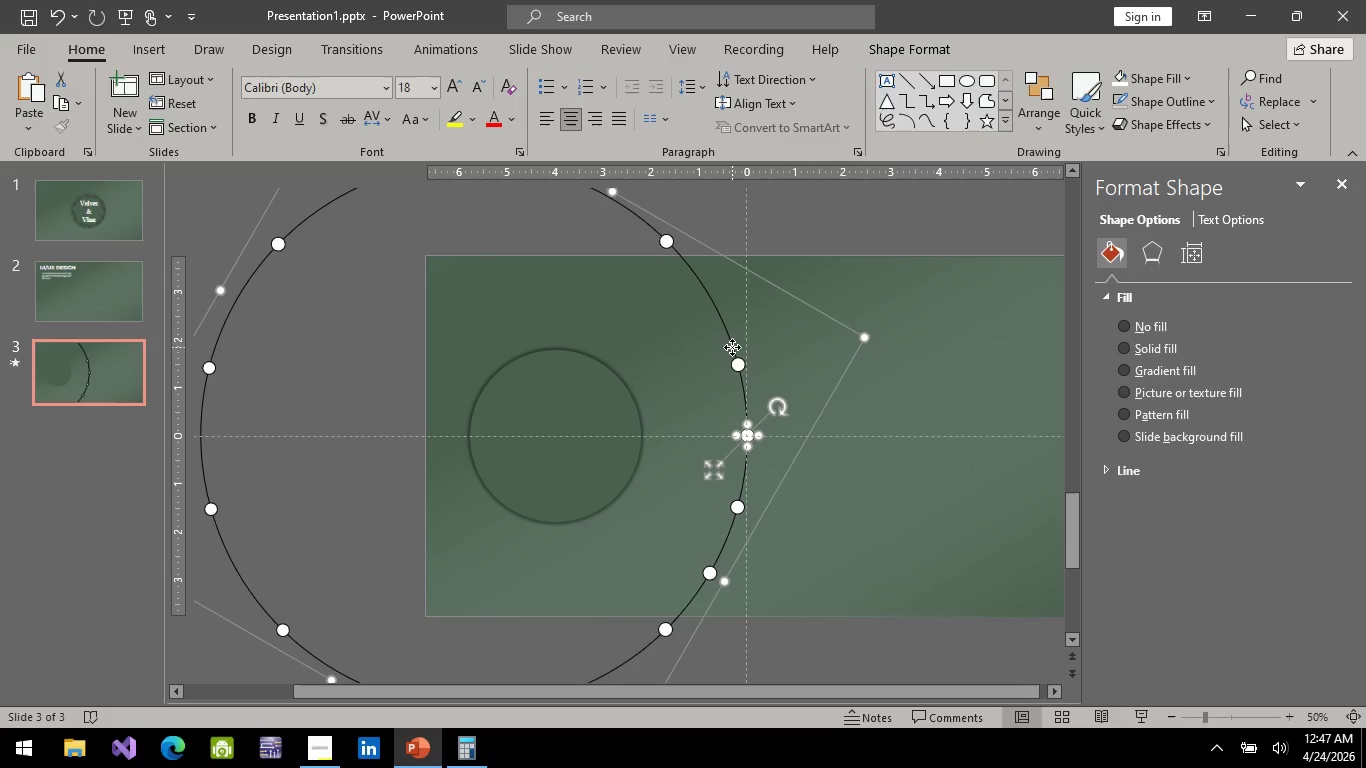 
right_click([732, 347])
 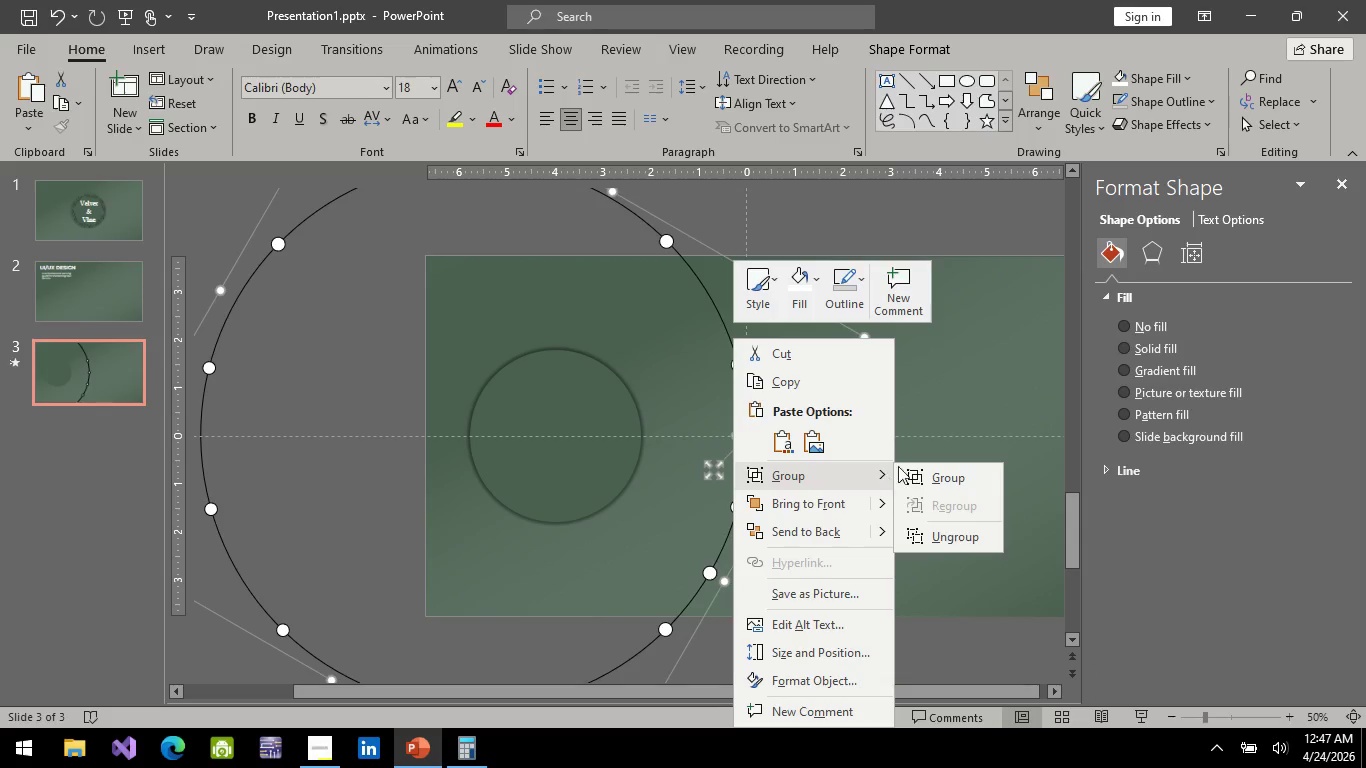 
left_click([936, 469])
 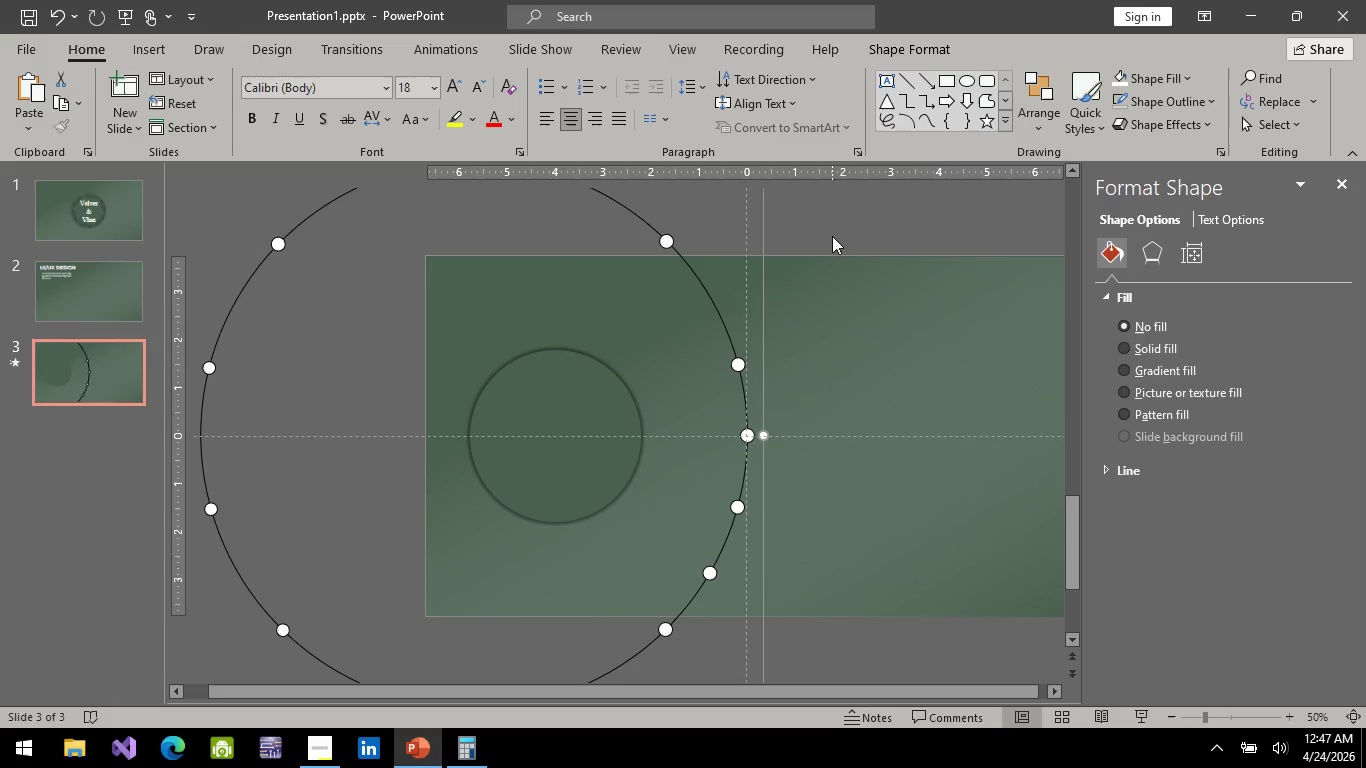 
left_click([832, 235])
 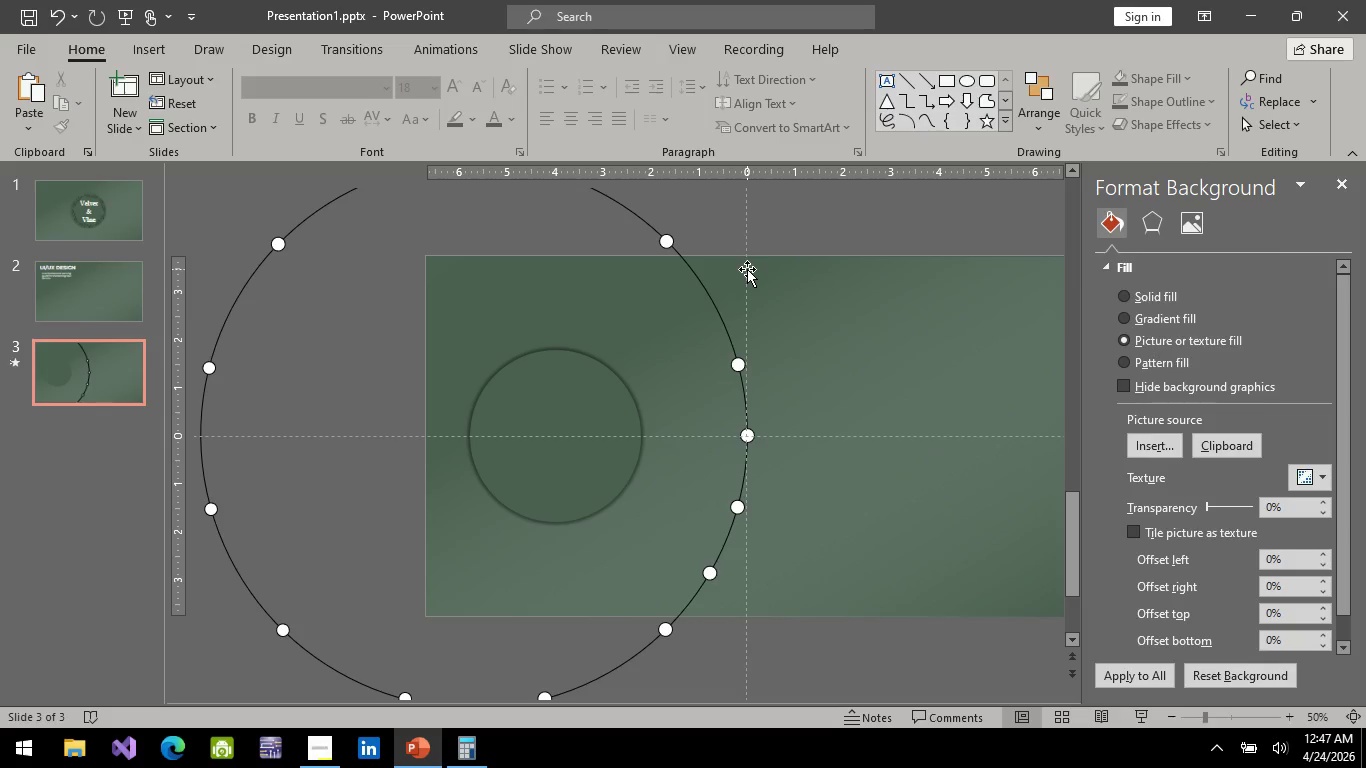 
wait(7.81)
 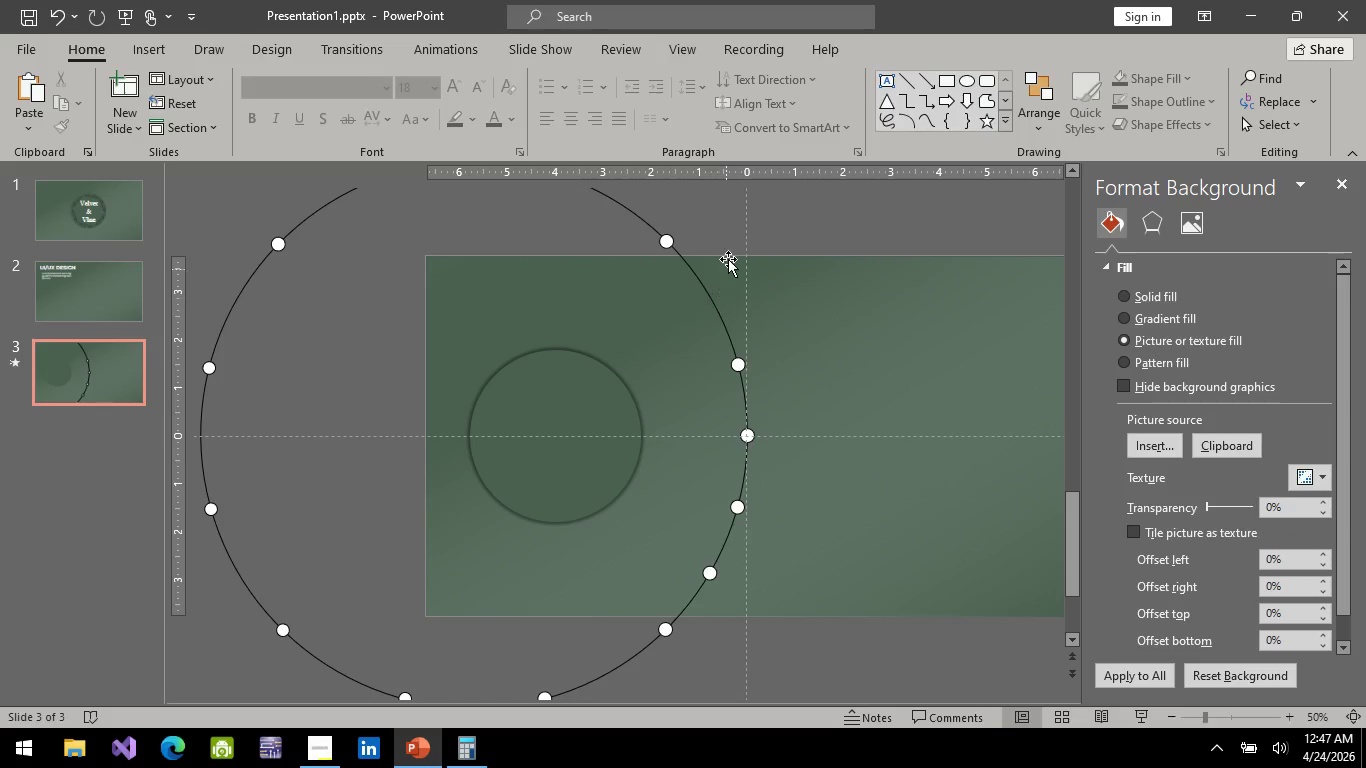 
left_click([750, 436])
 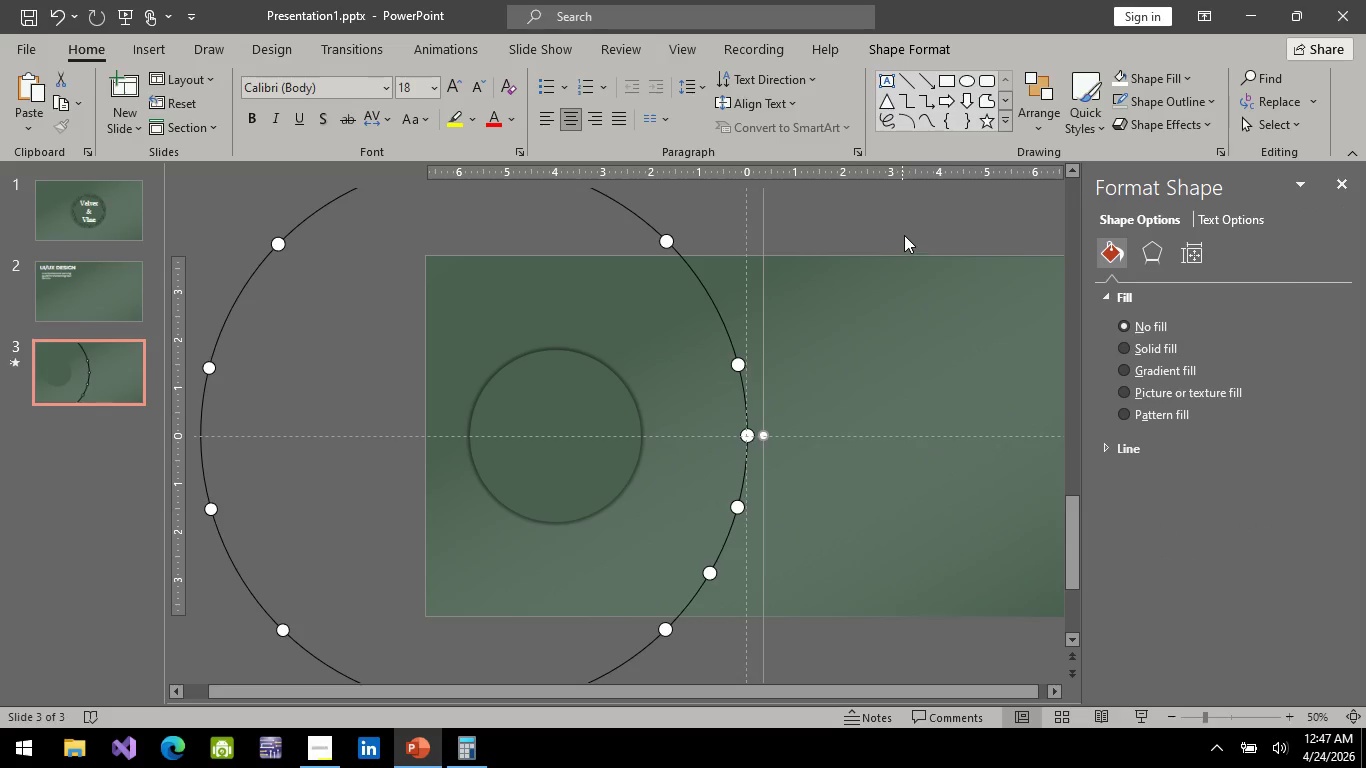 
left_click([904, 235])
 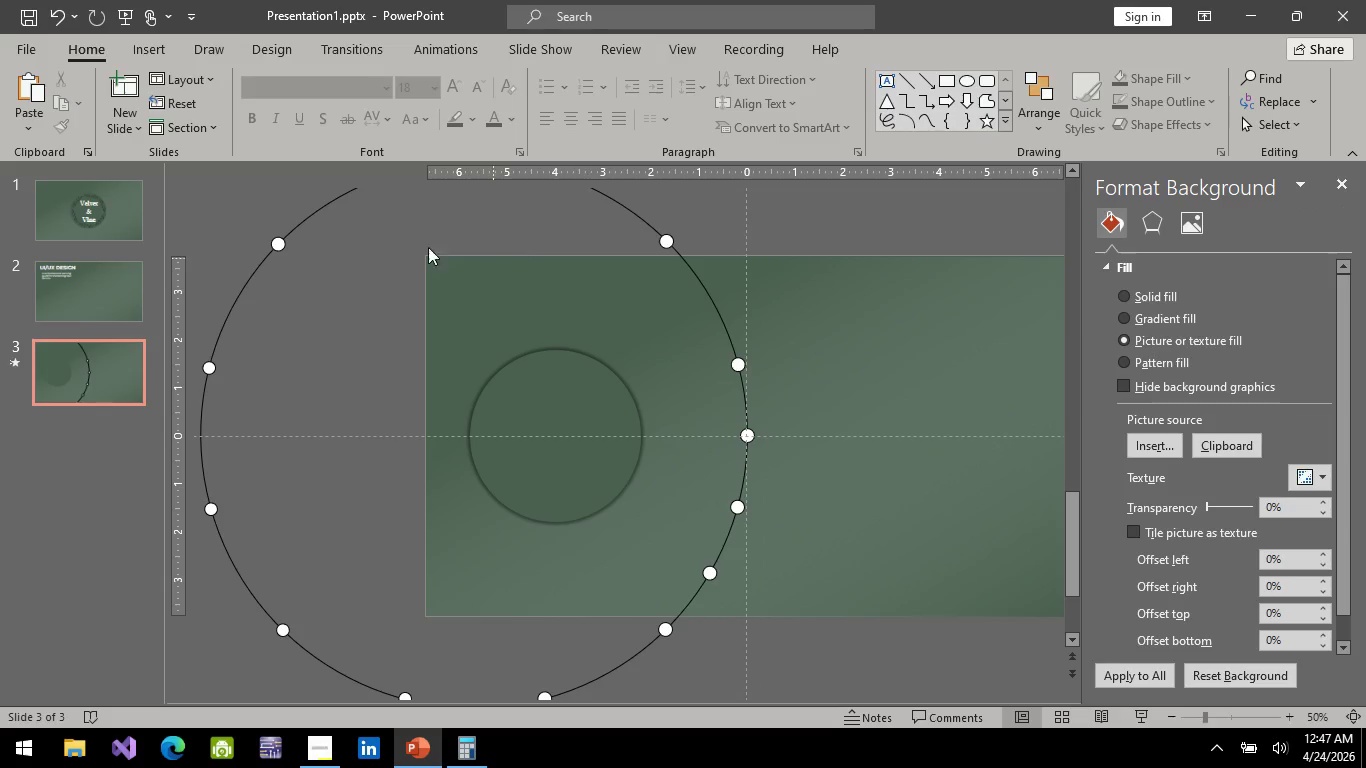 
wait(5.09)
 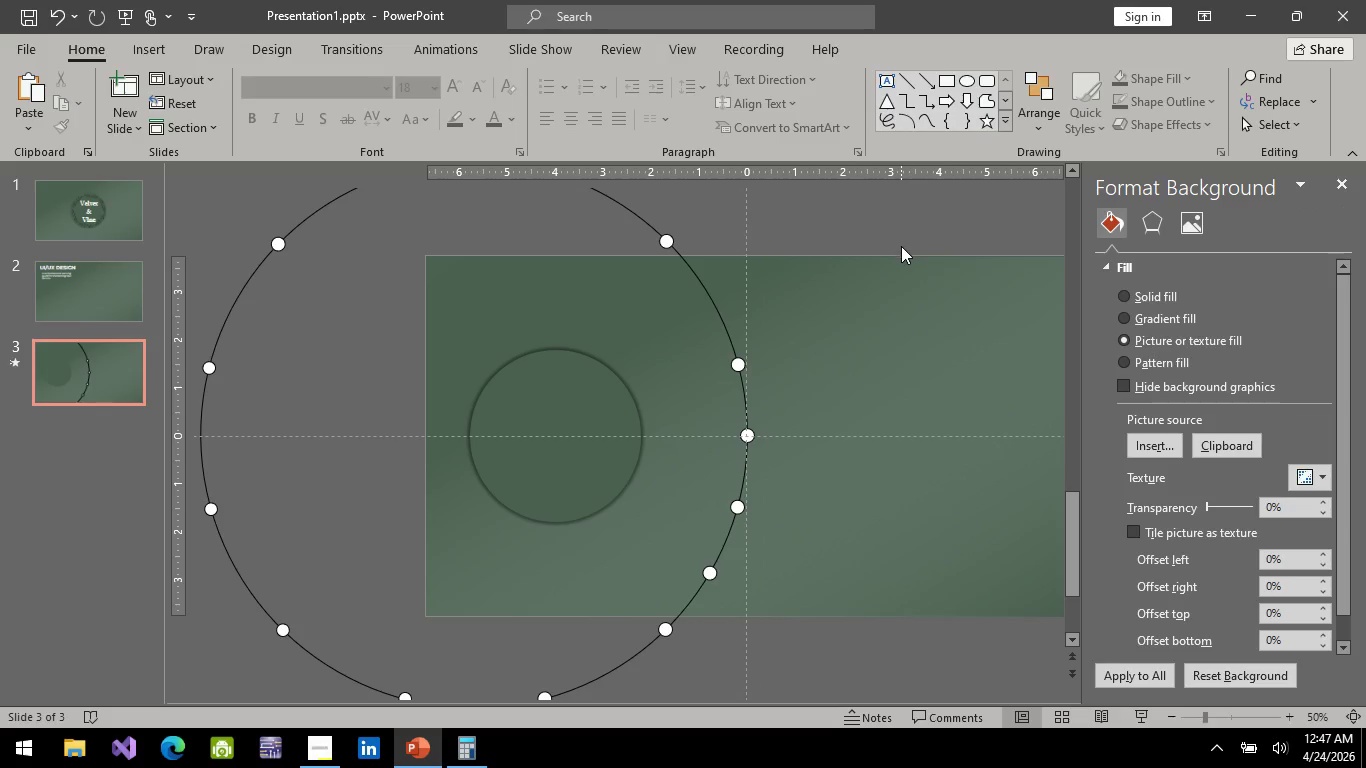 
left_click([292, 224])
 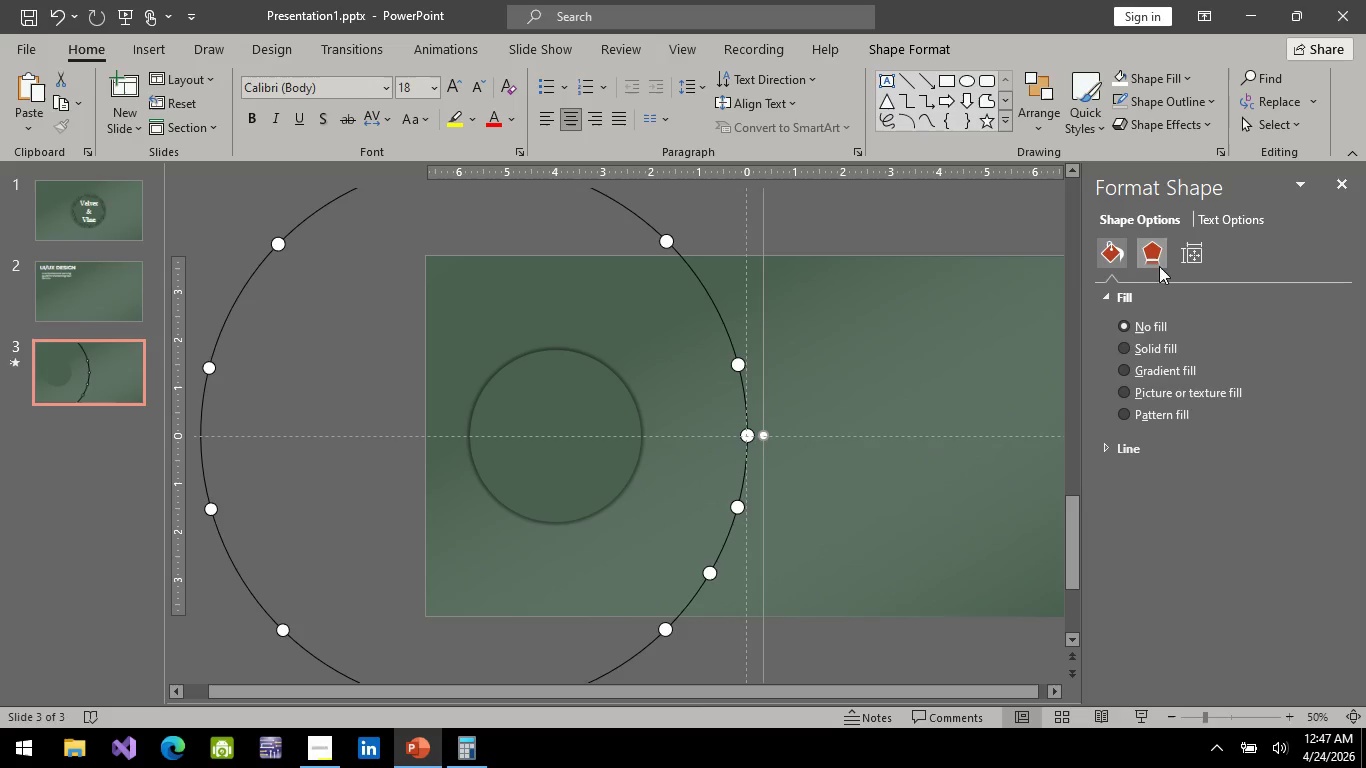 
left_click([1187, 260])
 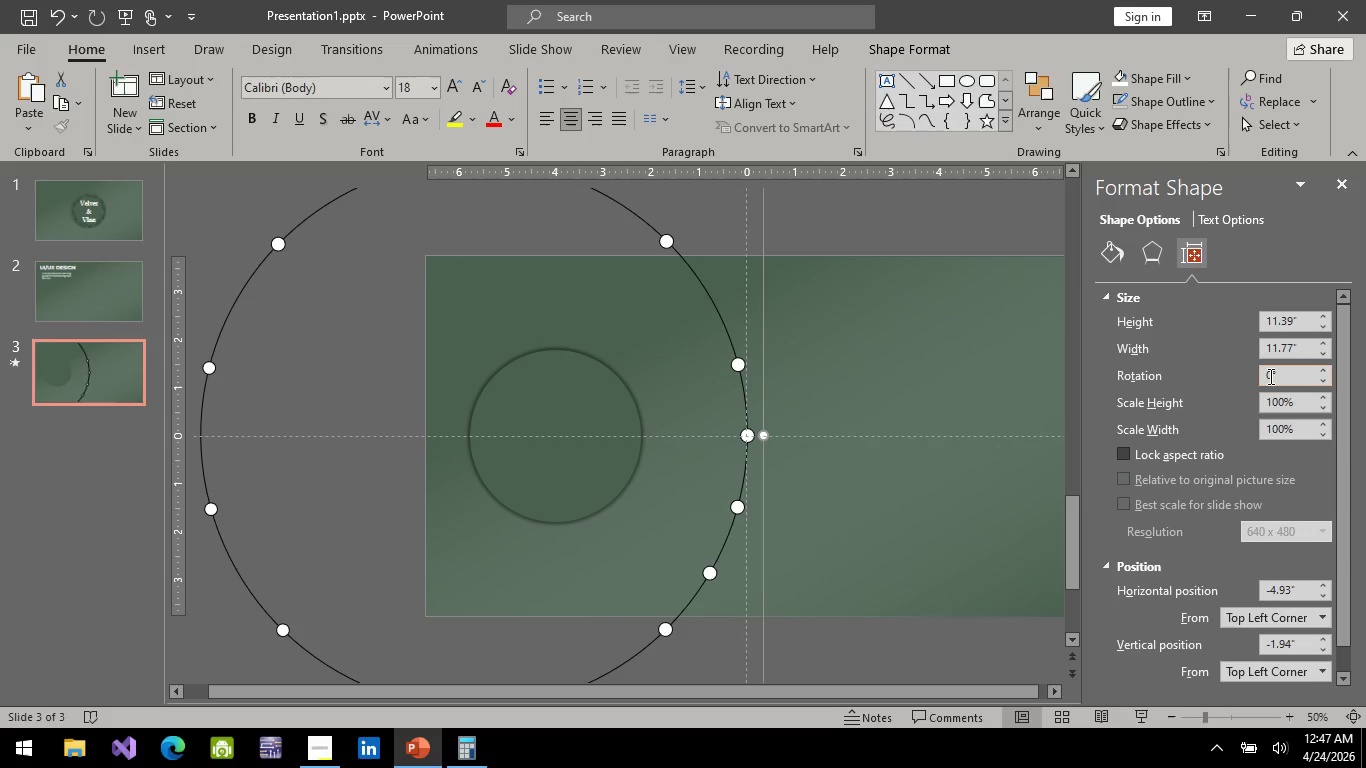 
left_click([1269, 375])
 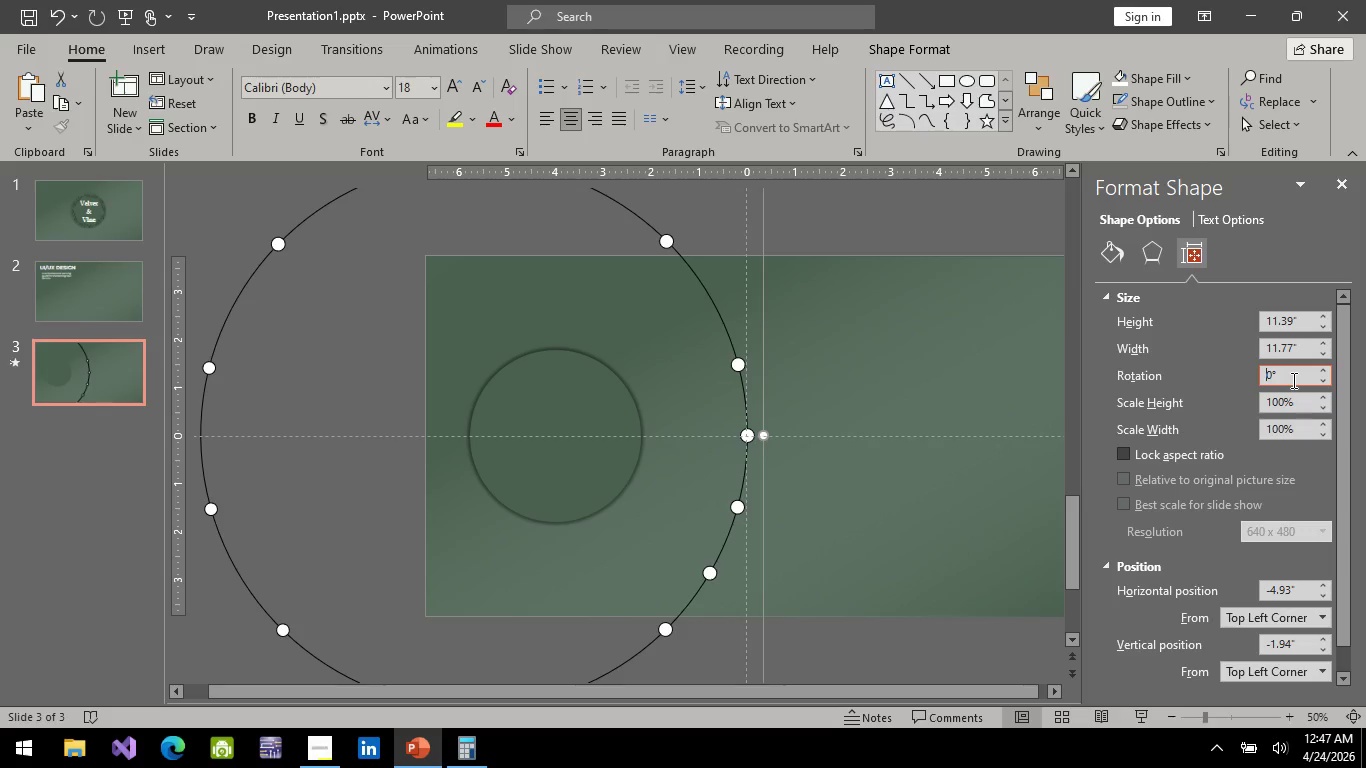 
key(ArrowRight)
 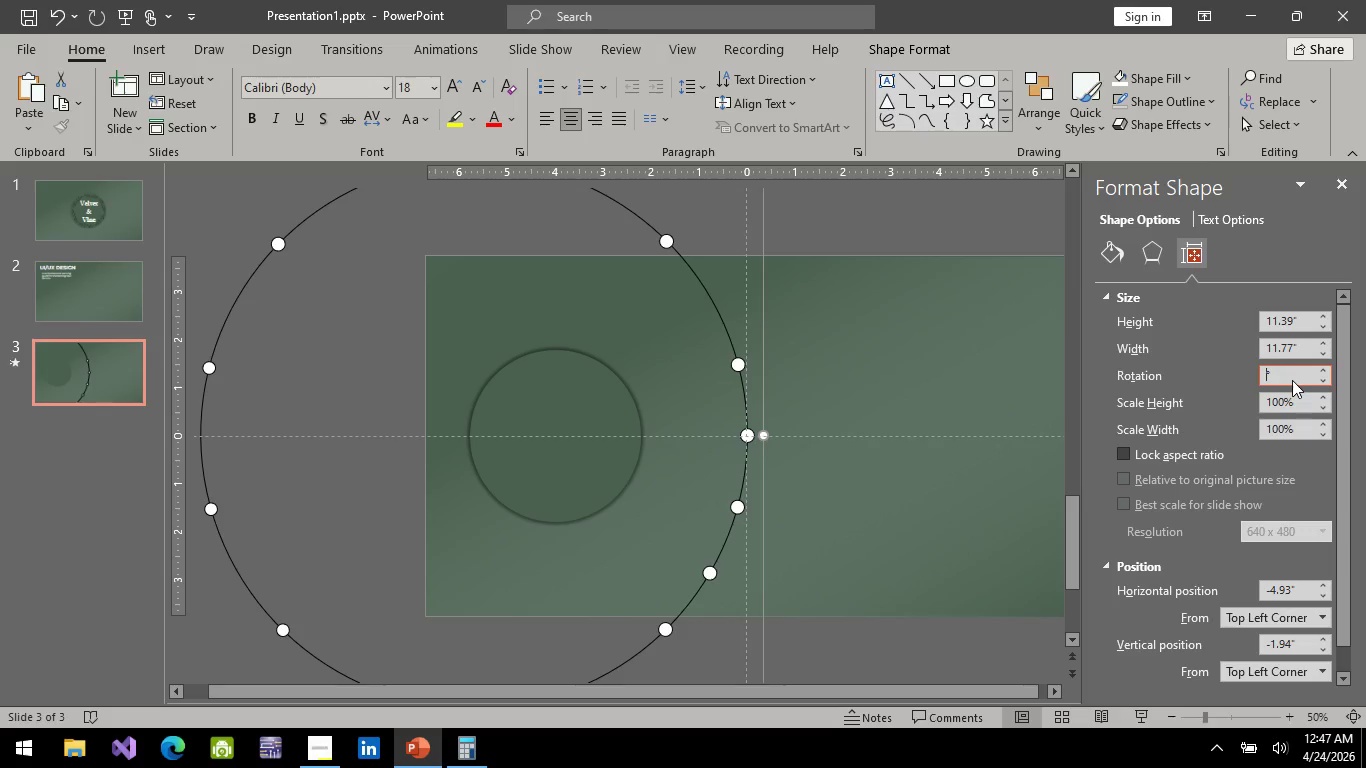 
key(Backspace)
type(15)
key(Backspace)
key(Backspace)
type(30)
 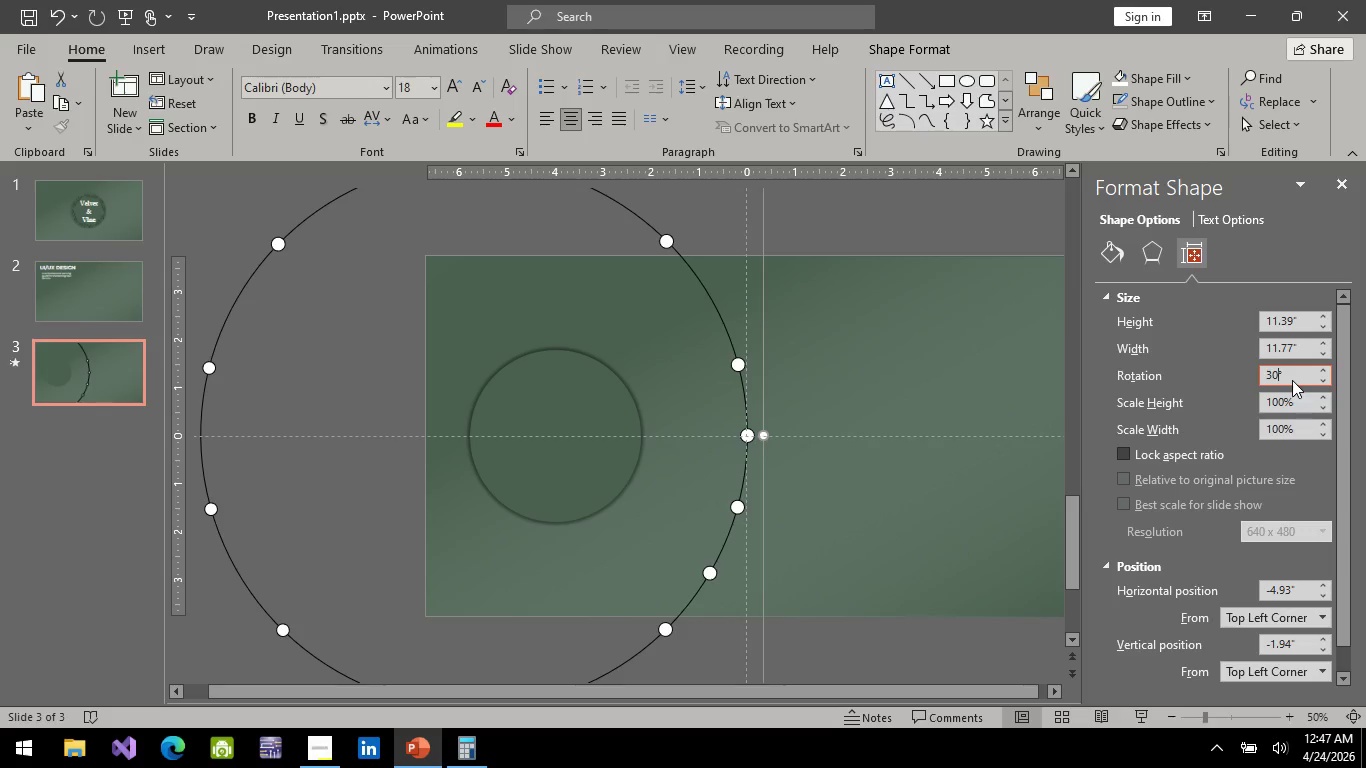 
key(Enter)
 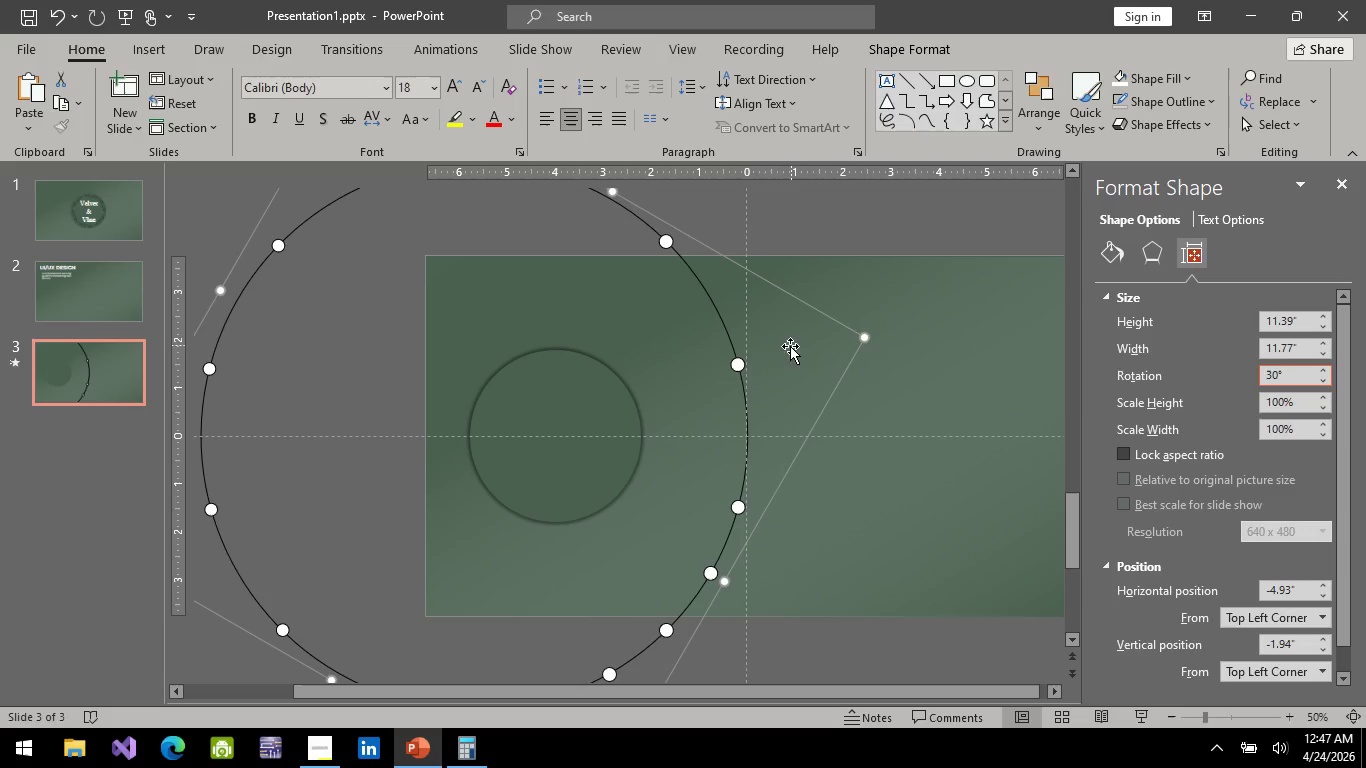 
left_click([738, 366])
 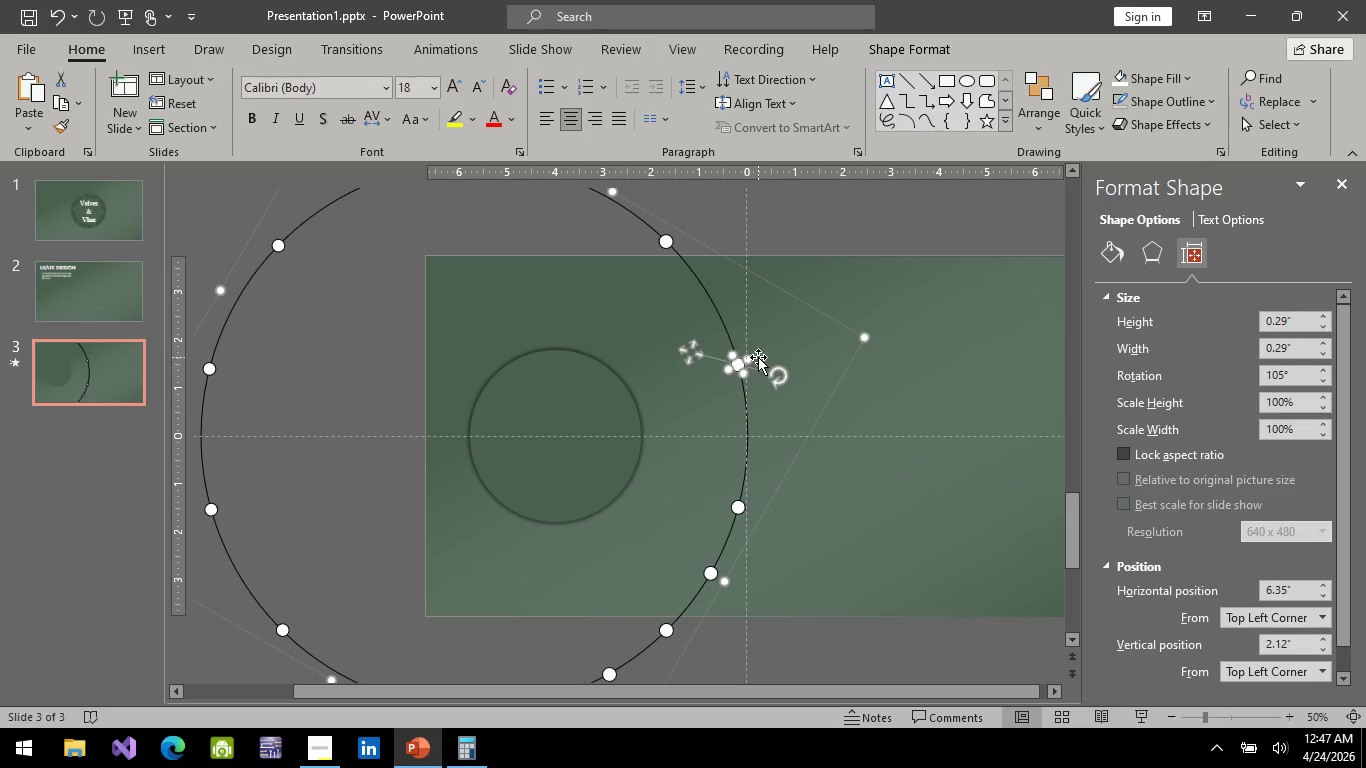 
hold_key(key=ControlLeft, duration=0.86)
 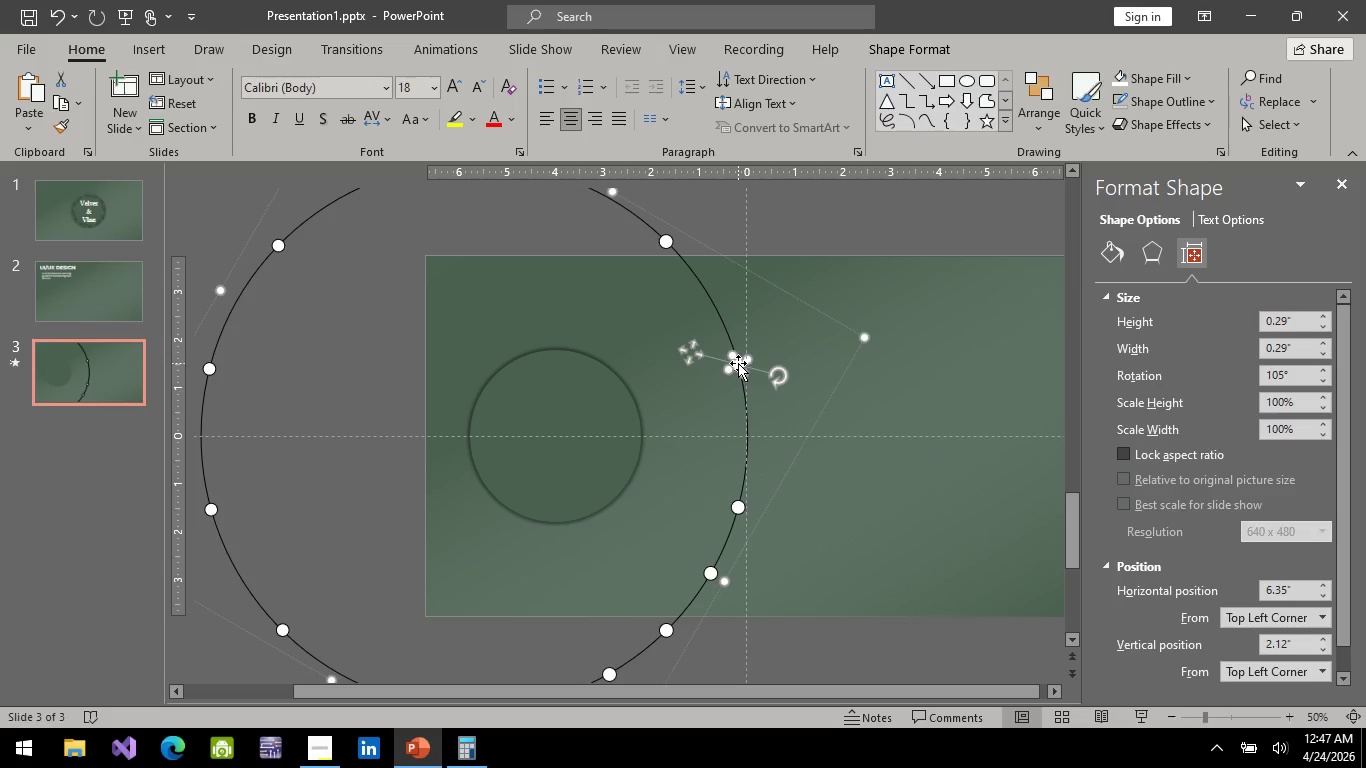 
right_click([738, 363])
 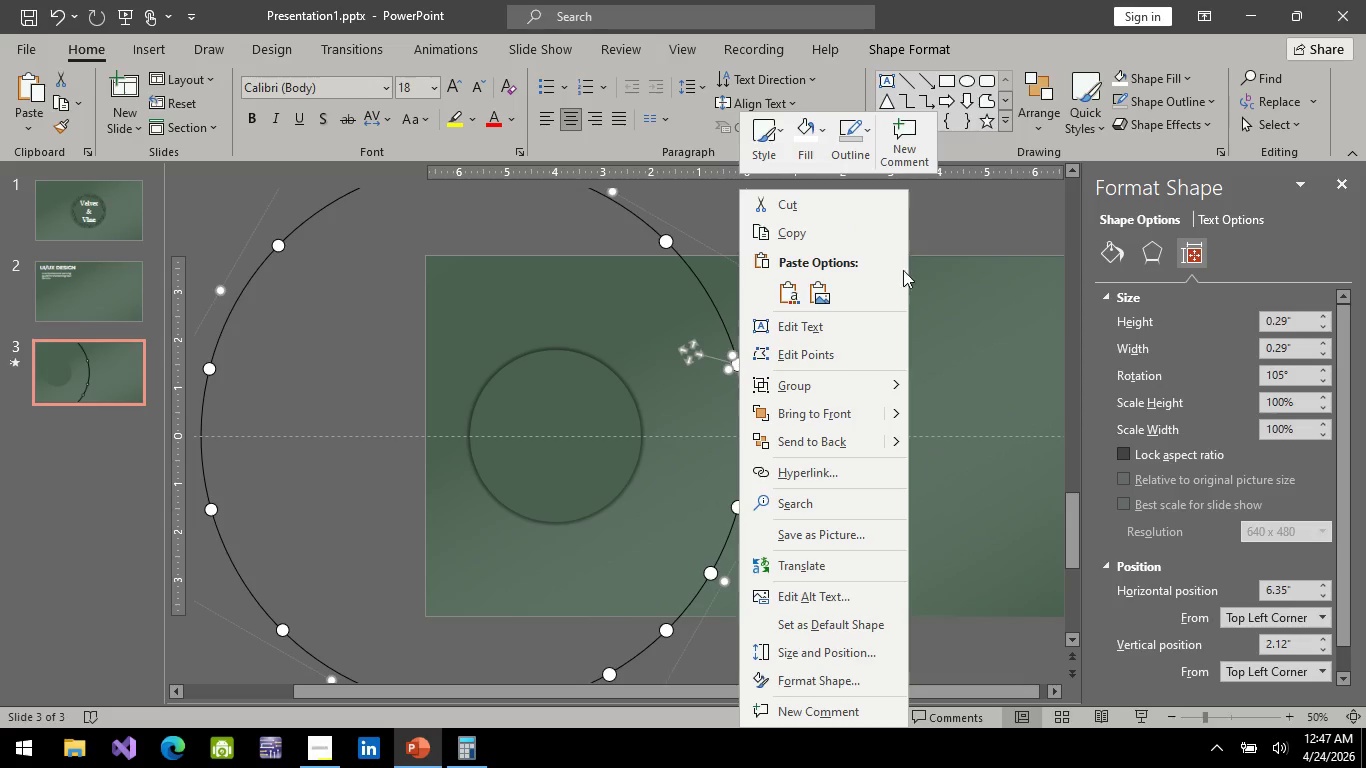 
left_click([976, 228])
 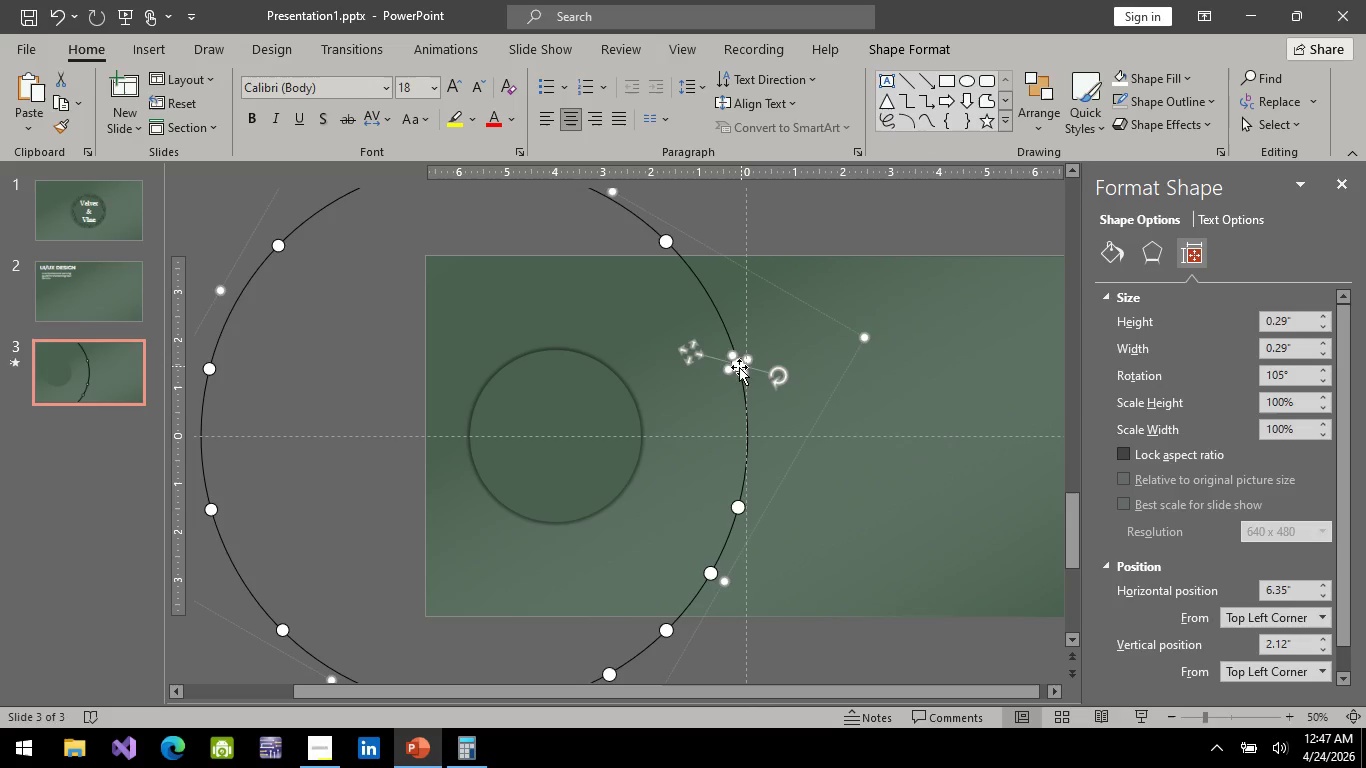 
left_click([738, 367])
 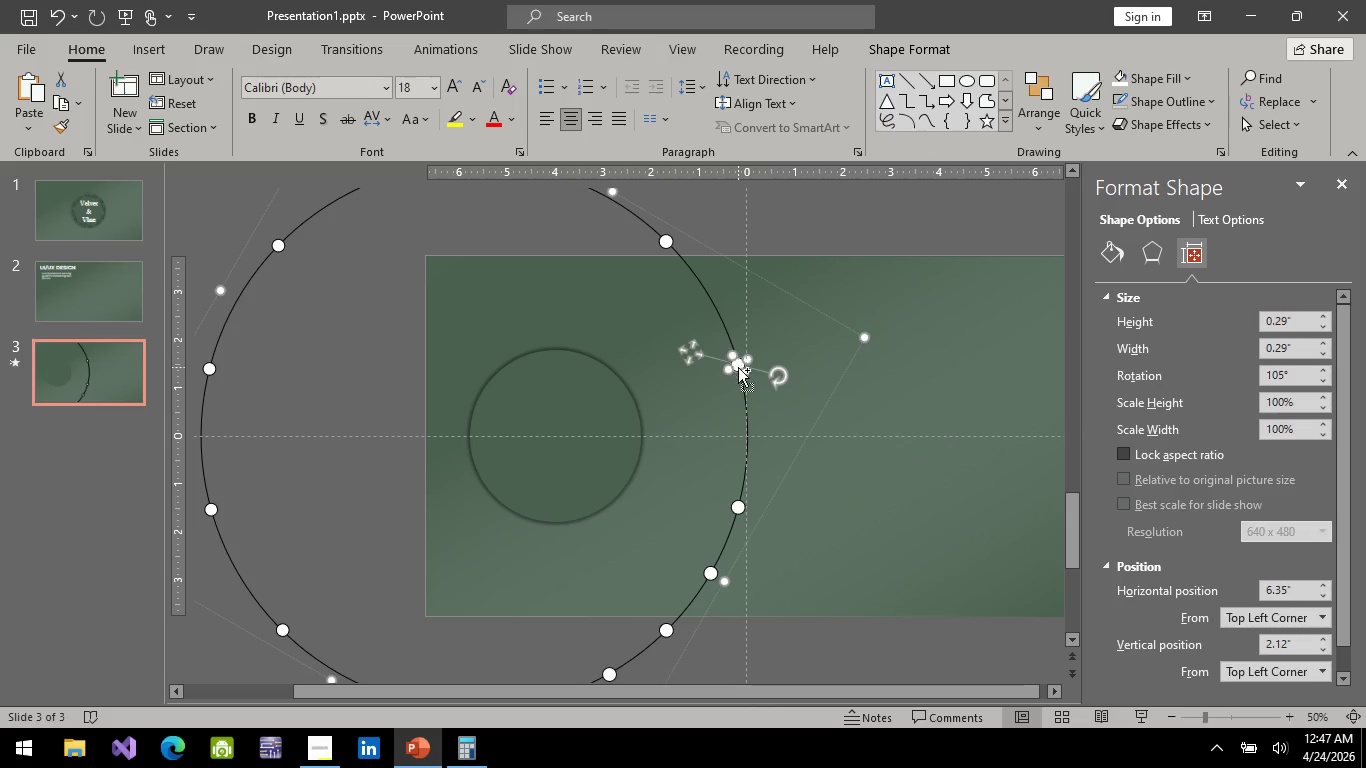 
key(Control+C)
 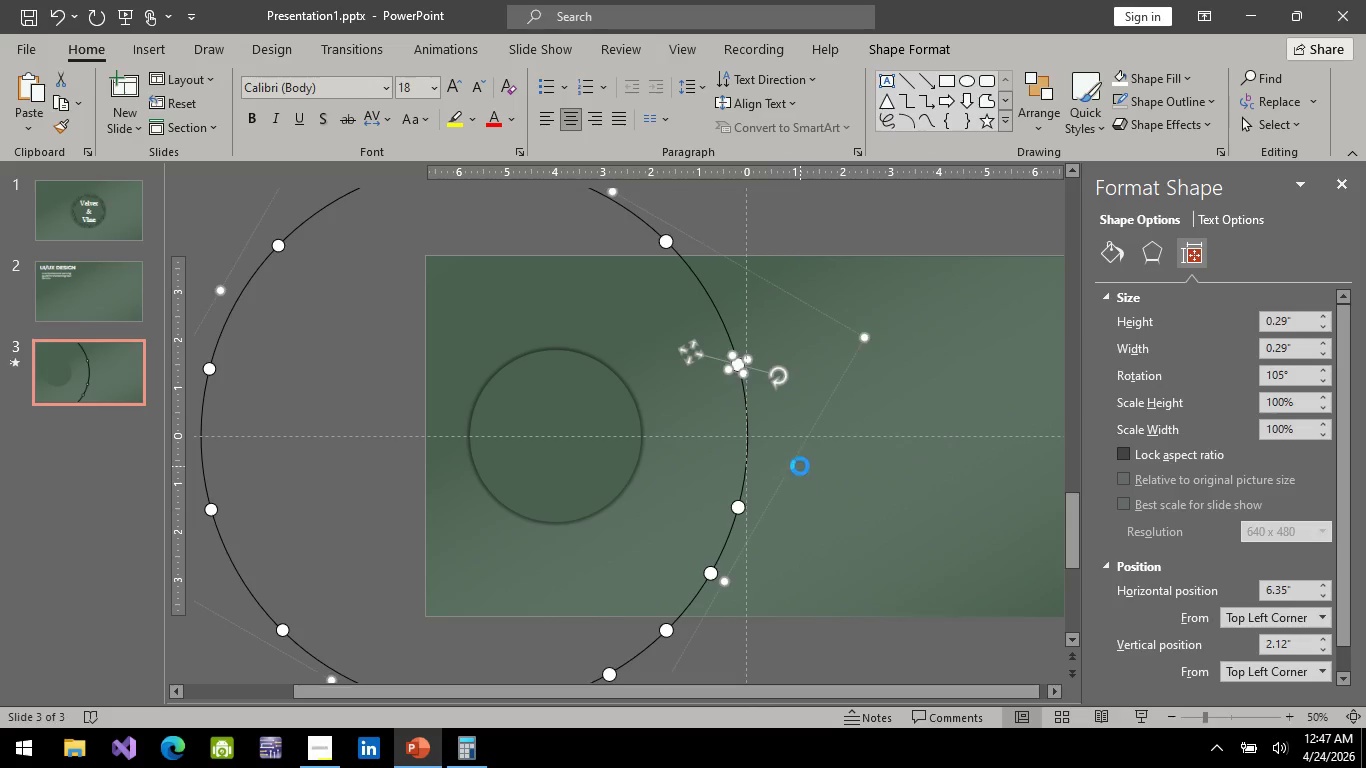 
key(Control+V)
 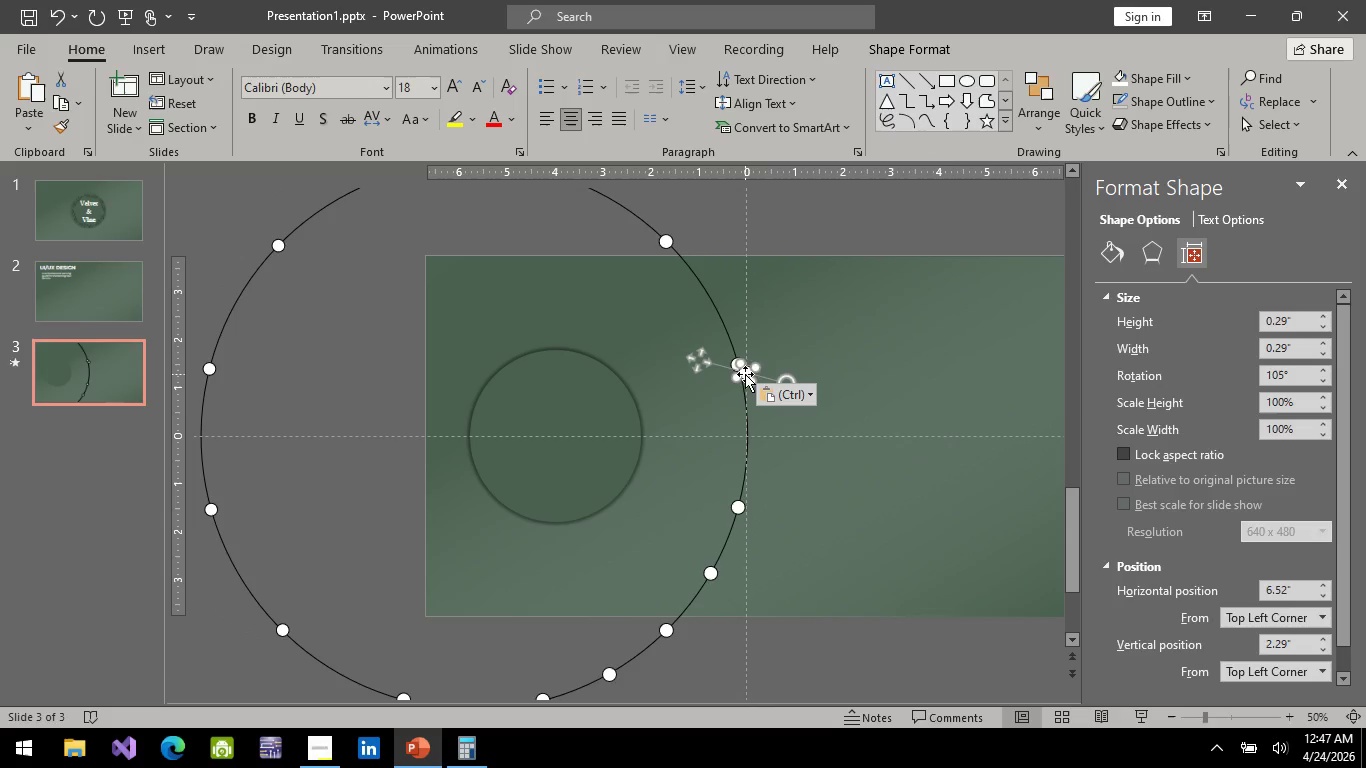 
left_click_drag(start_coordinate=[745, 374], to_coordinate=[747, 438])
 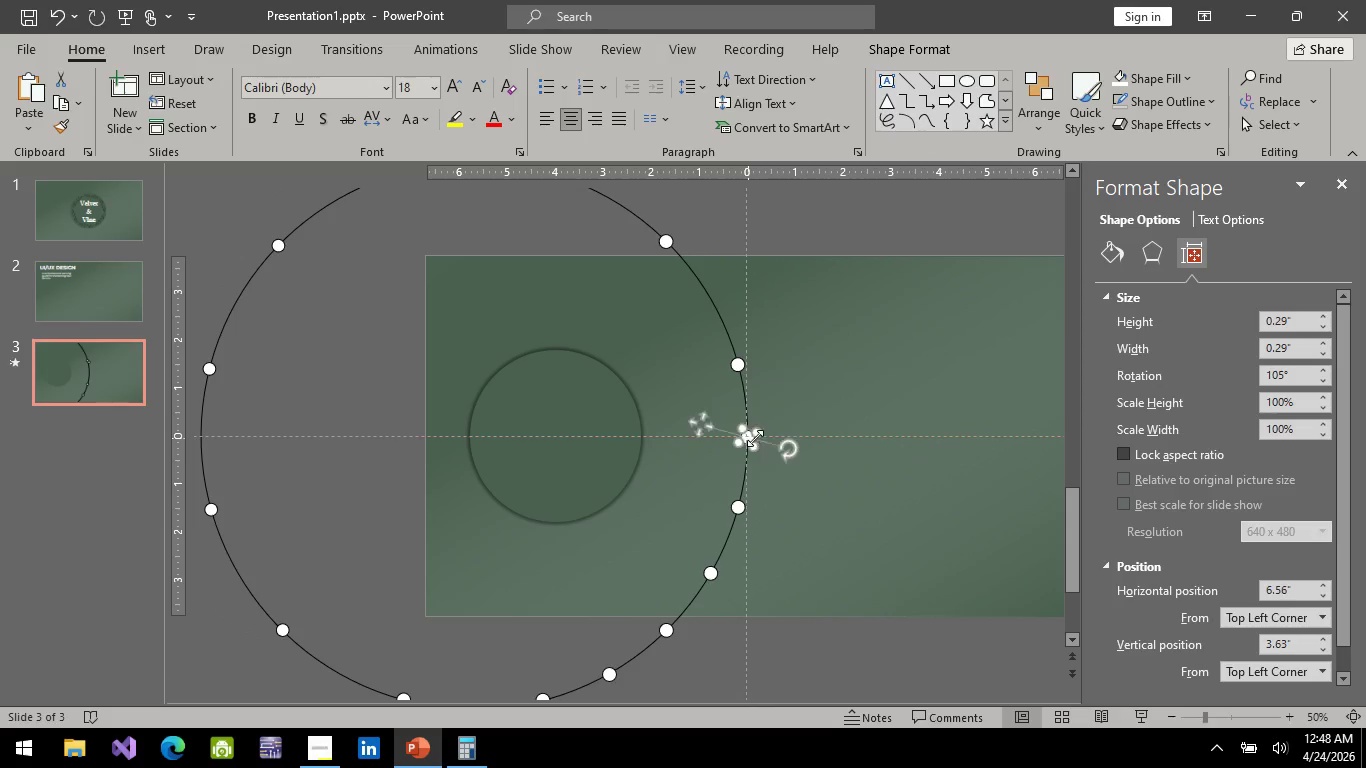 
hold_key(key=ControlLeft, duration=0.95)
scroll: coordinate [774, 444], scroll_direction: up, amount: 8.0
 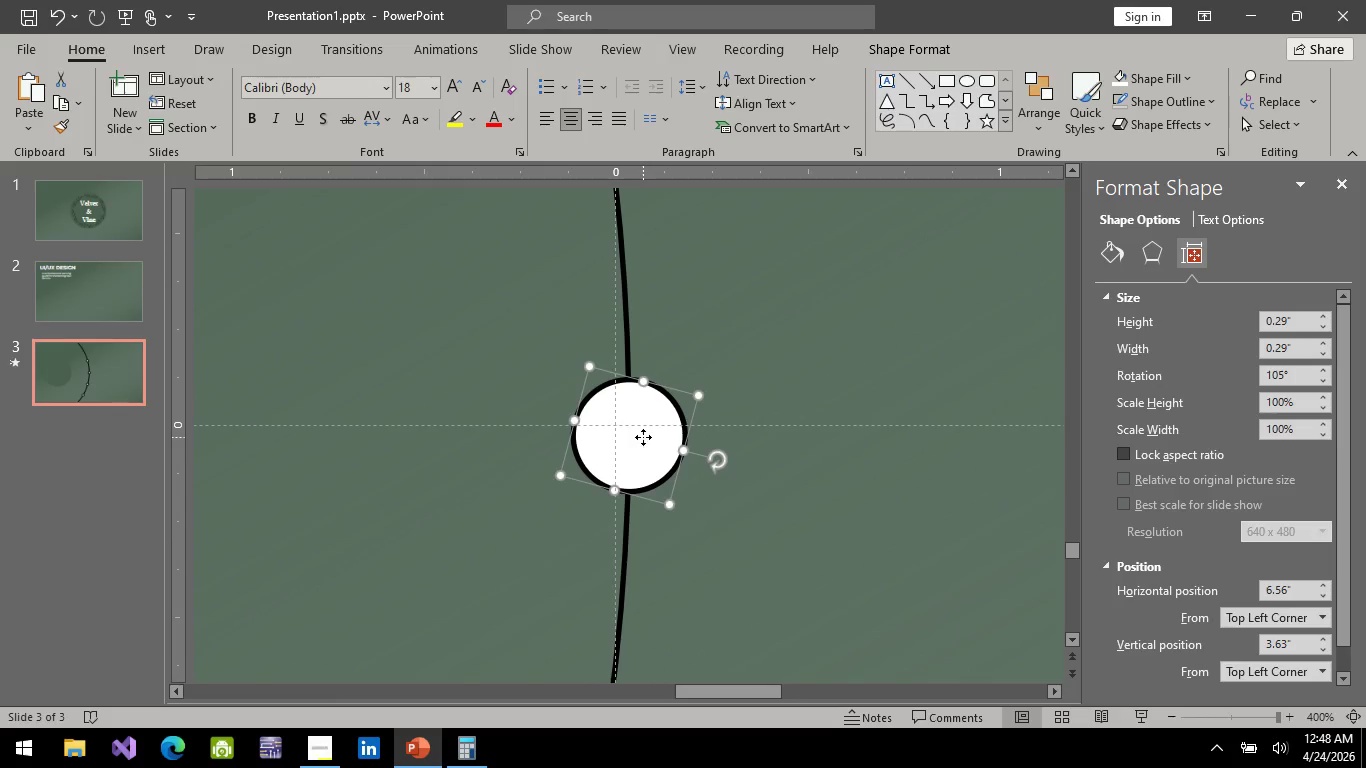 
left_click_drag(start_coordinate=[643, 437], to_coordinate=[646, 428])
 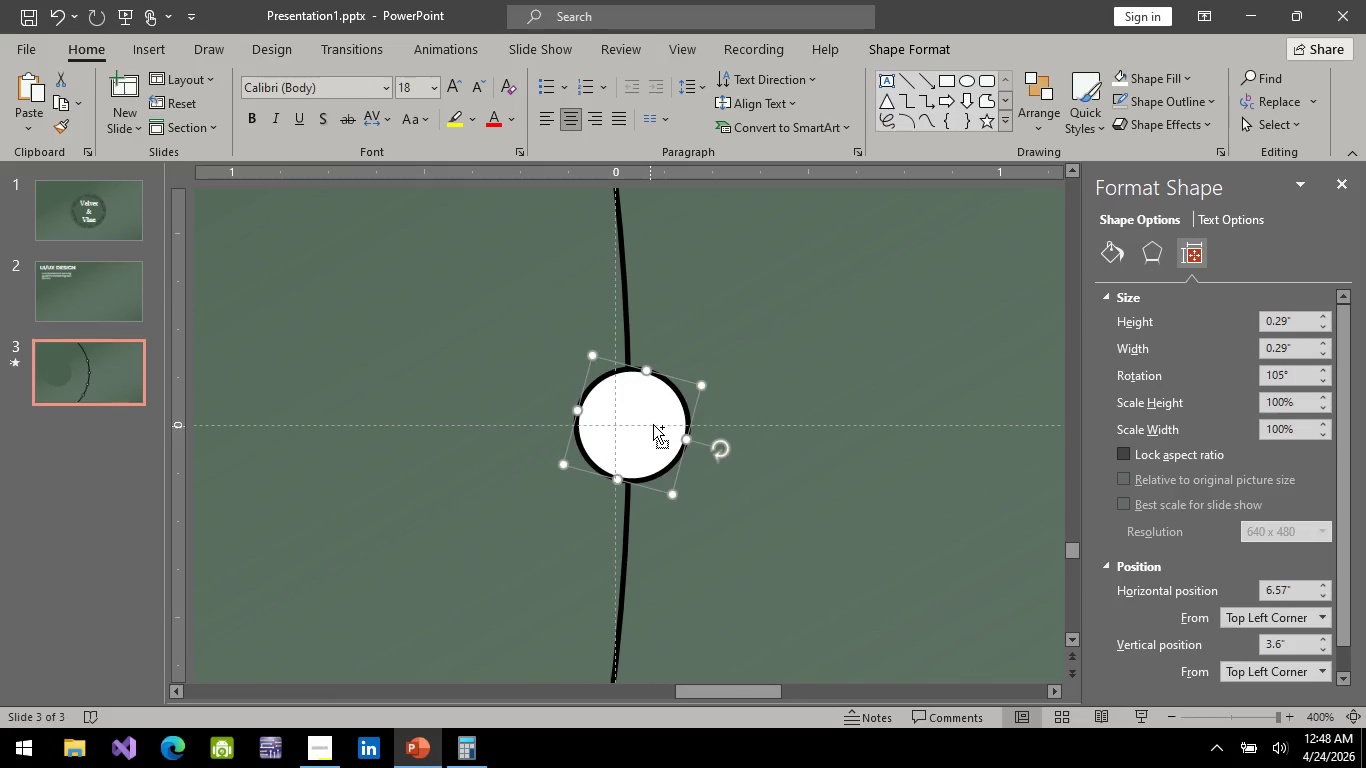 
hold_key(key=ControlLeft, duration=0.55)
 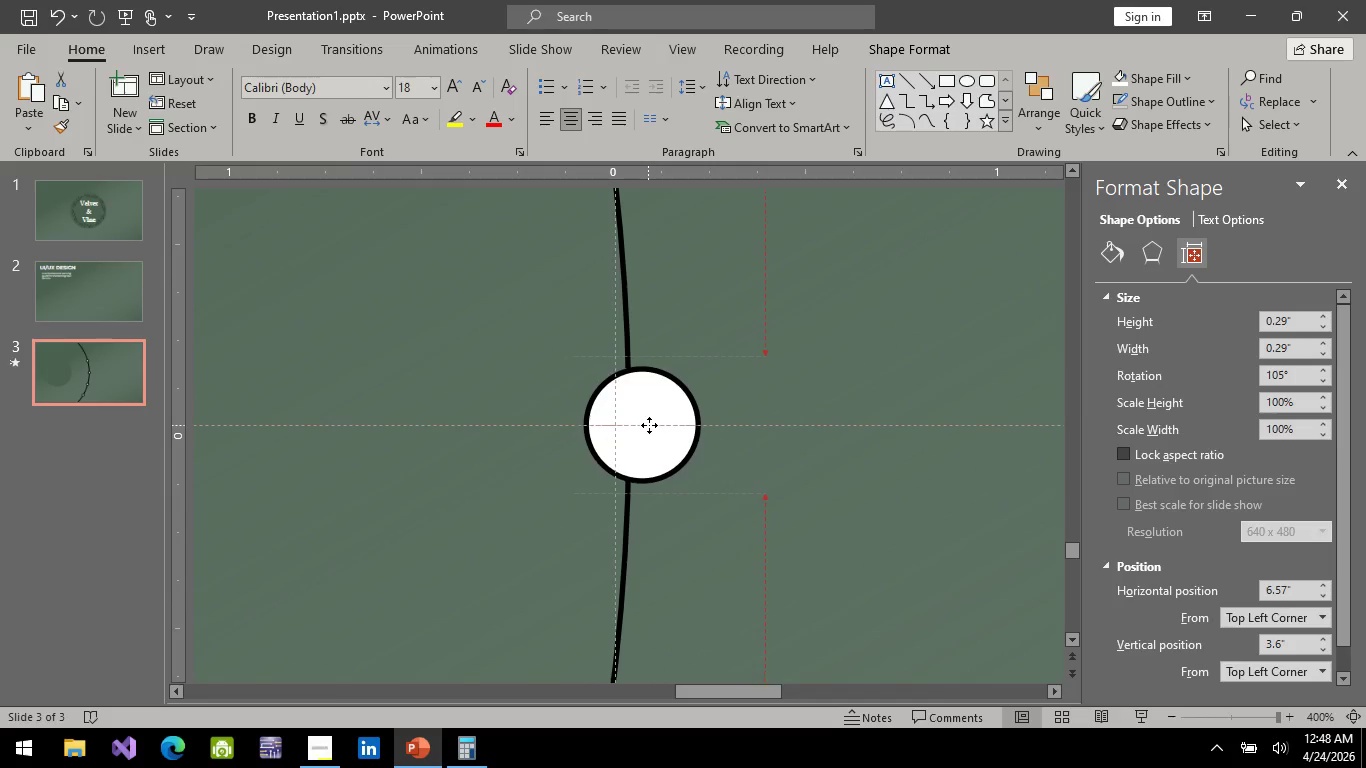 
left_click_drag(start_coordinate=[638, 427], to_coordinate=[634, 422])
 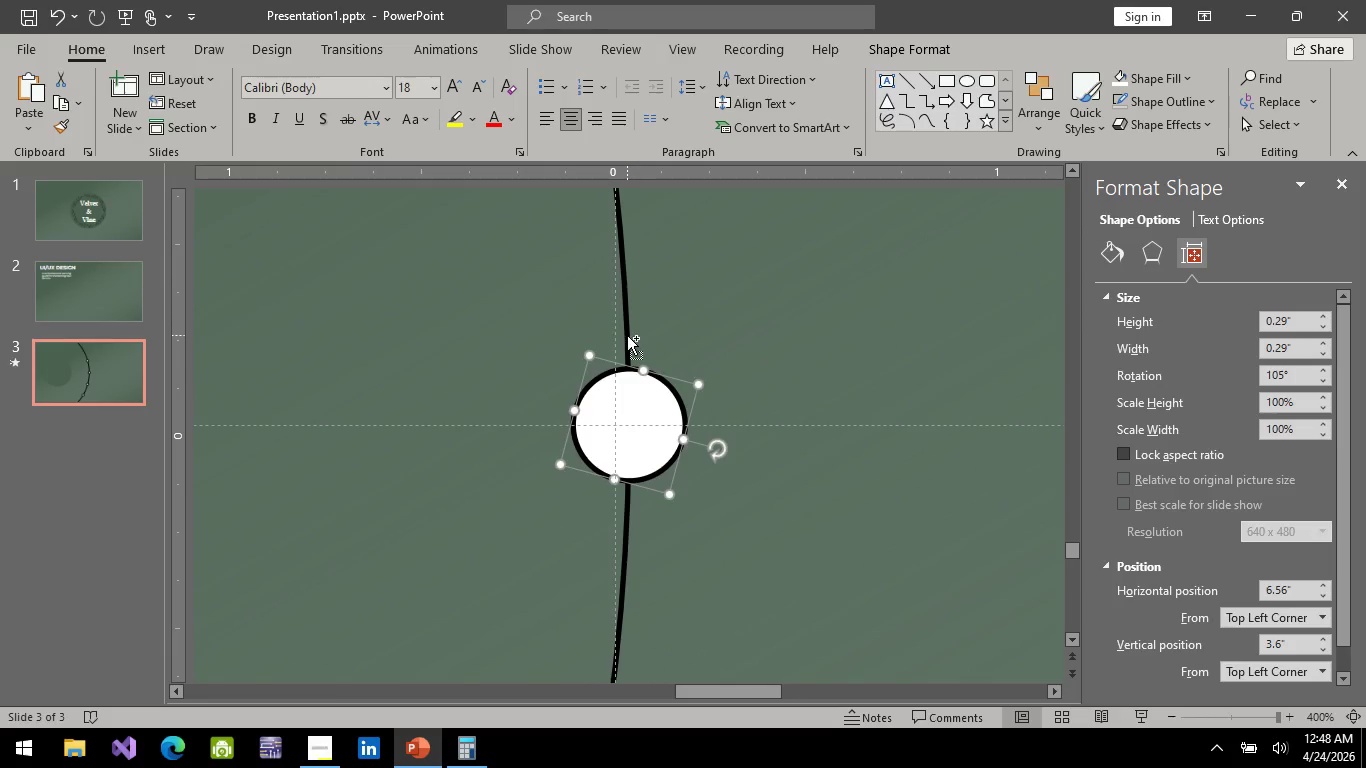 
scroll: coordinate [655, 423], scroll_direction: up, amount: 3.0
 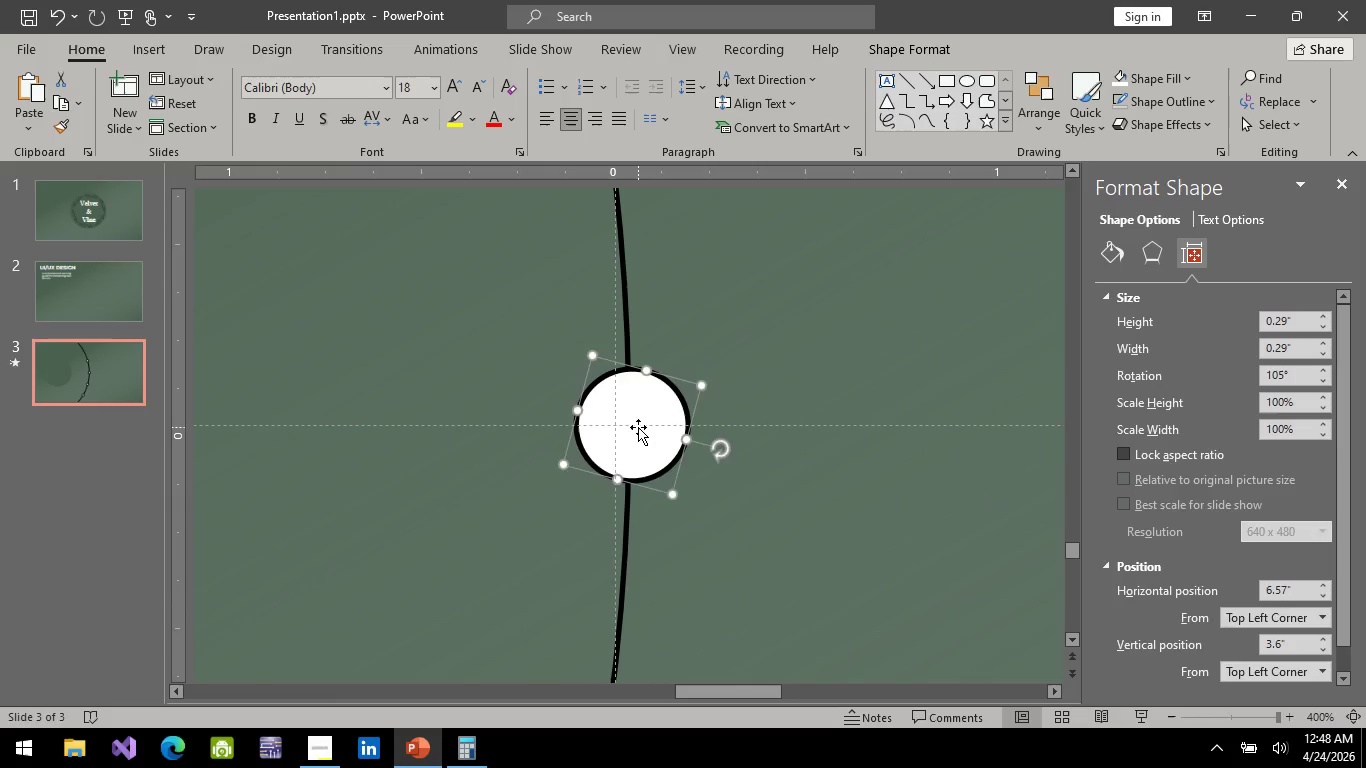 
hold_key(key=ControlLeft, duration=0.64)
left_click([627, 332])
 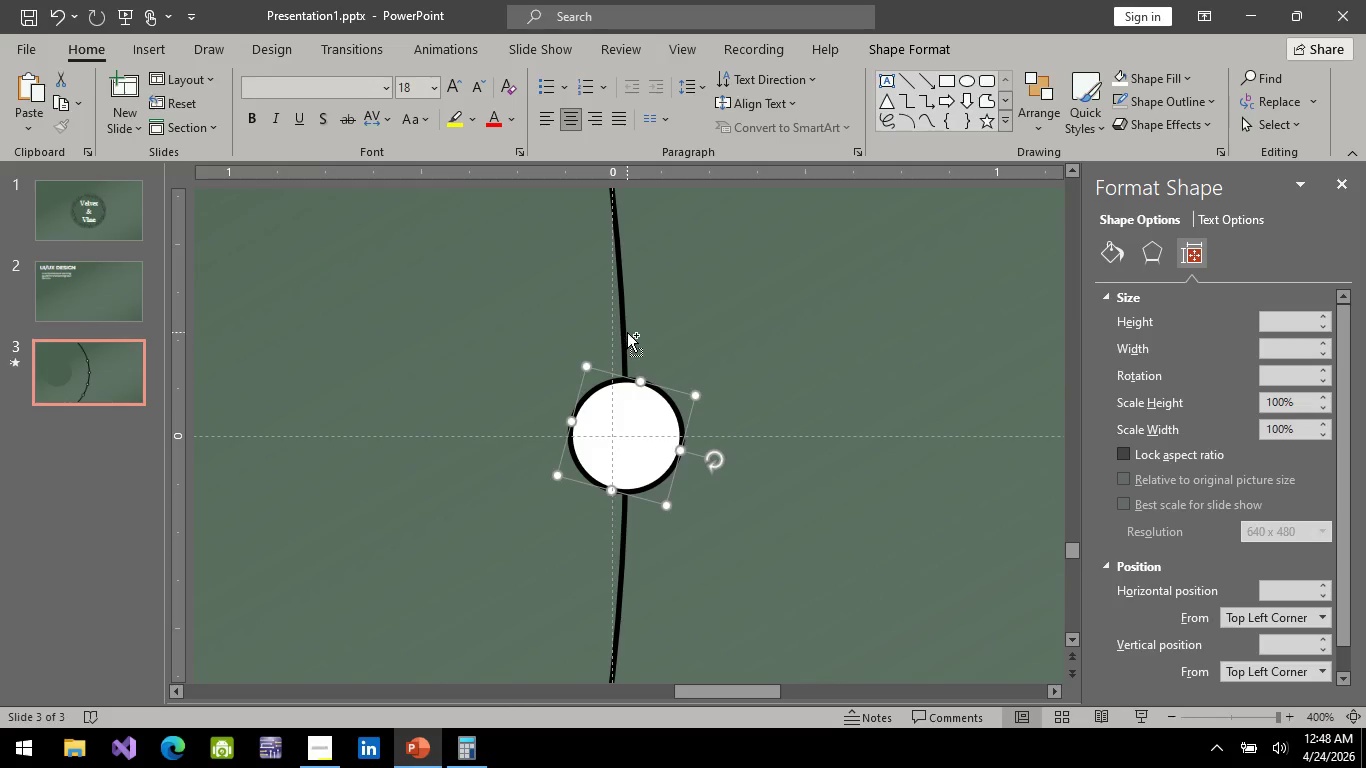 
hold_key(key=ControlLeft, duration=0.73)
scroll: coordinate [626, 345], scroll_direction: down, amount: 9.0
 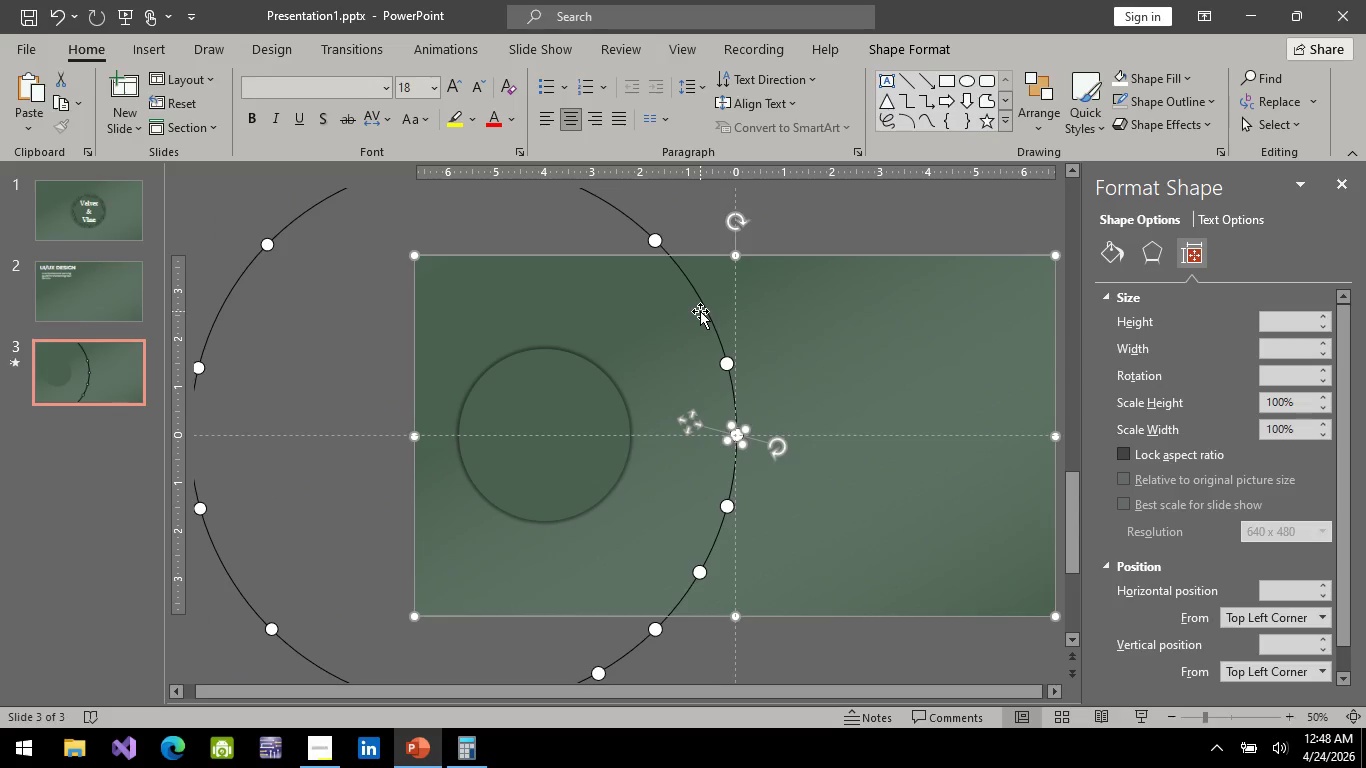 
right_click([700, 311])
 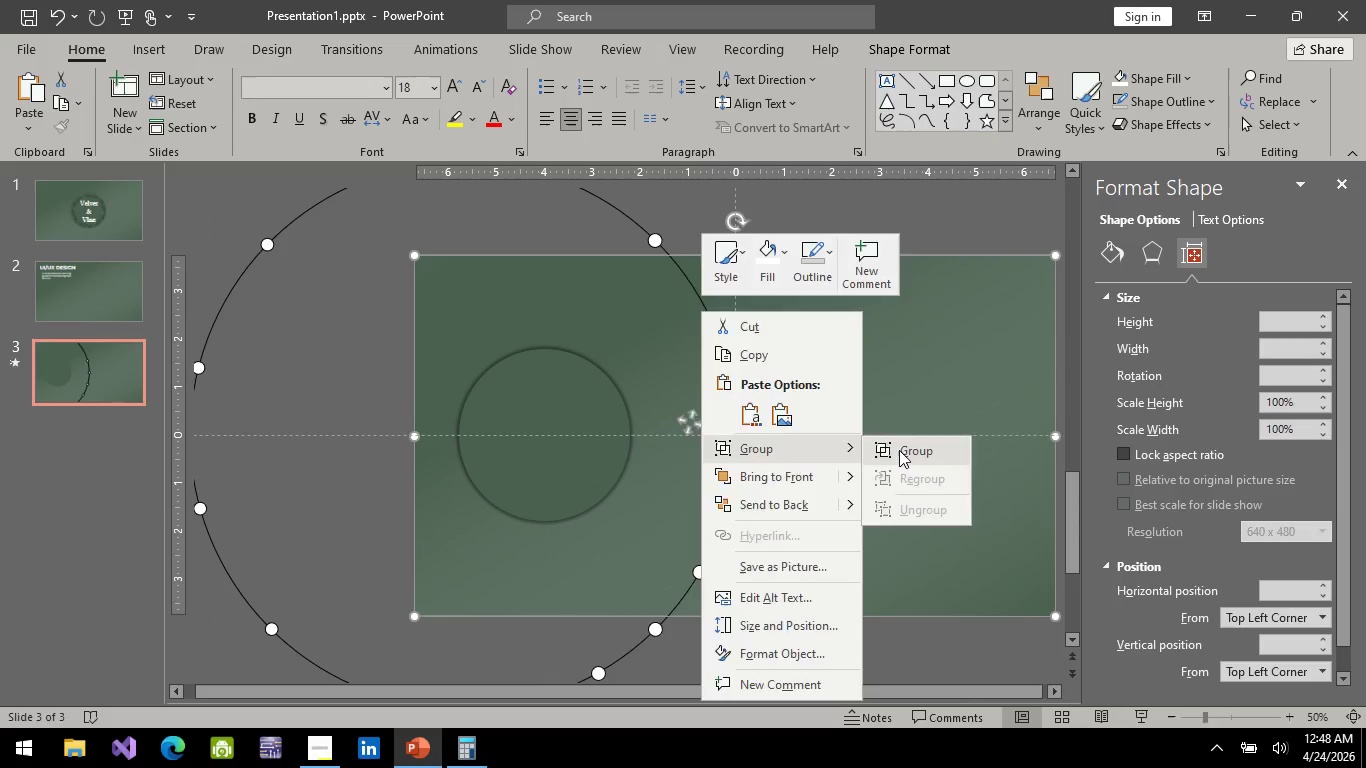 
hold_key(key=ControlLeft, duration=0.42)
scroll: coordinate [731, 496], scroll_direction: down, amount: 3.0
 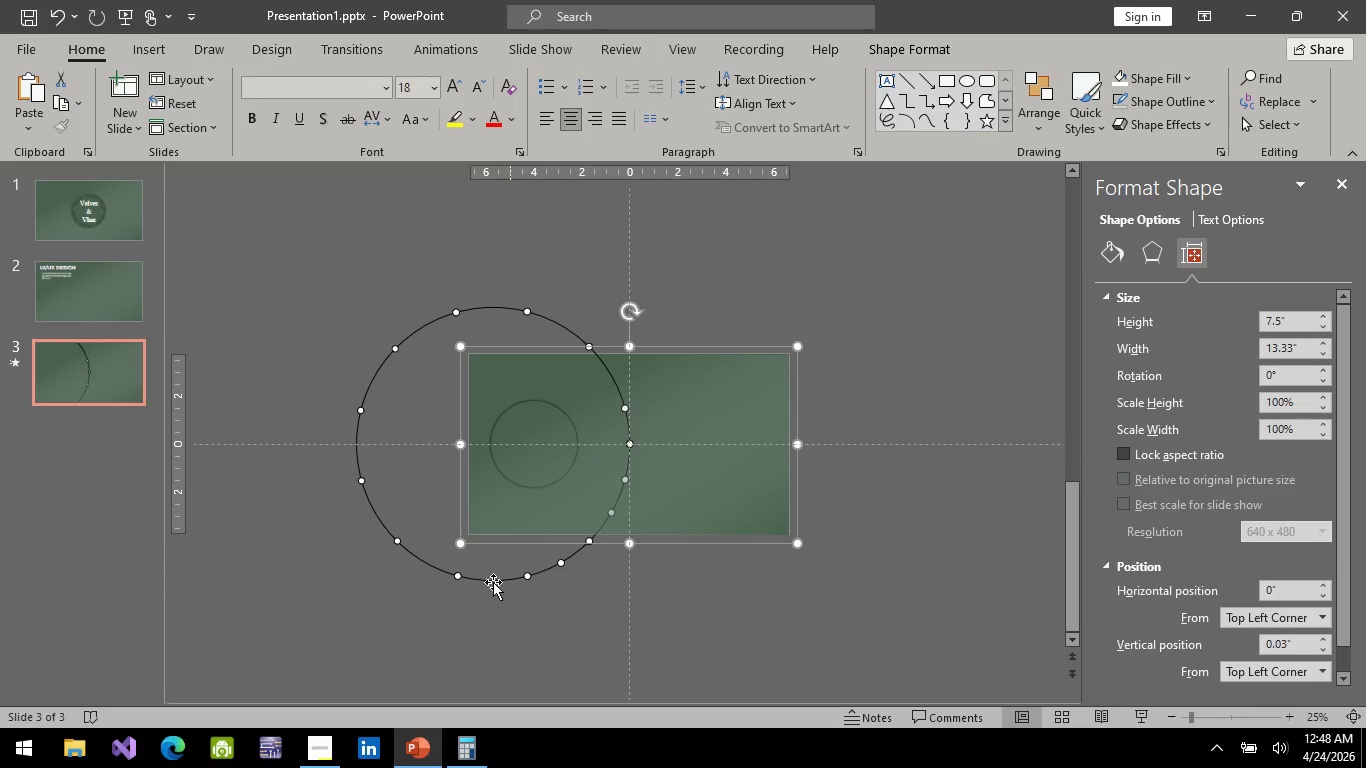 
left_click([553, 322])
 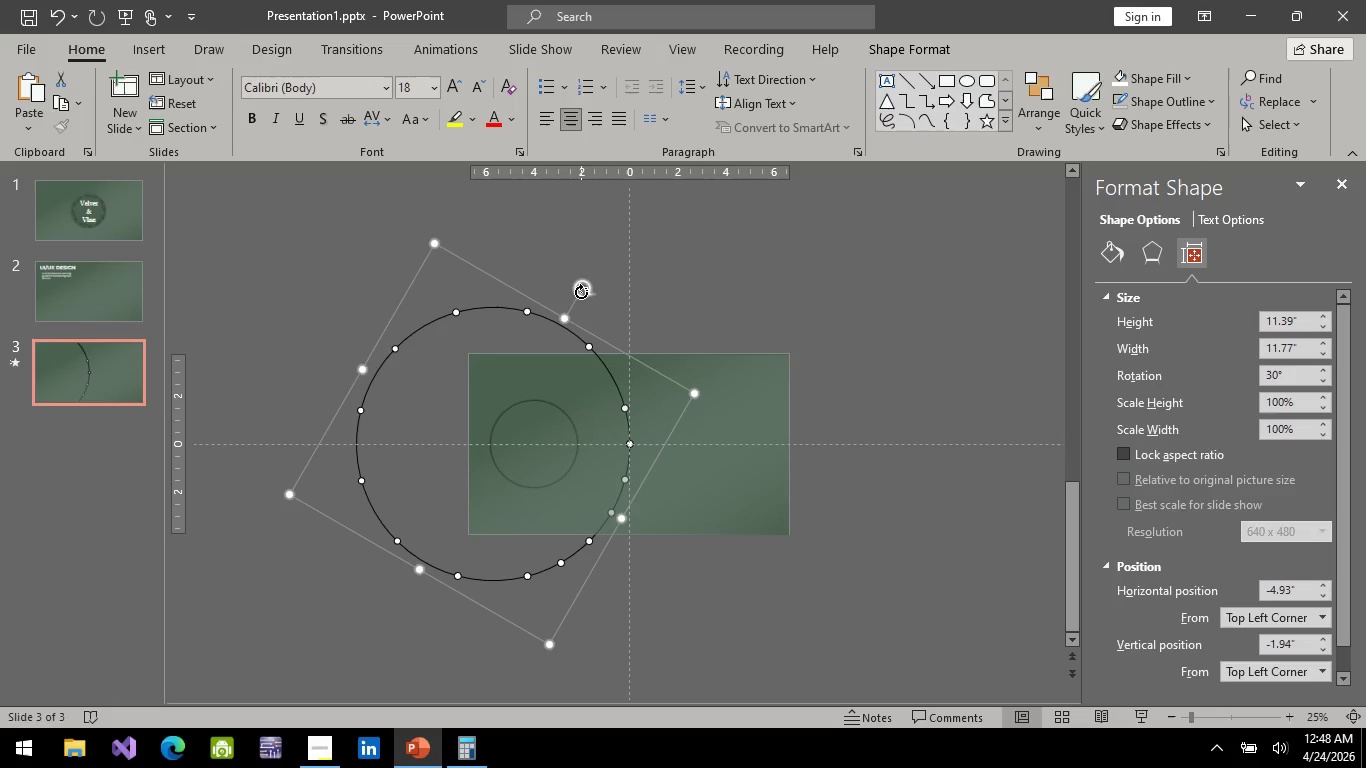 
left_click_drag(start_coordinate=[581, 292], to_coordinate=[554, 332])
 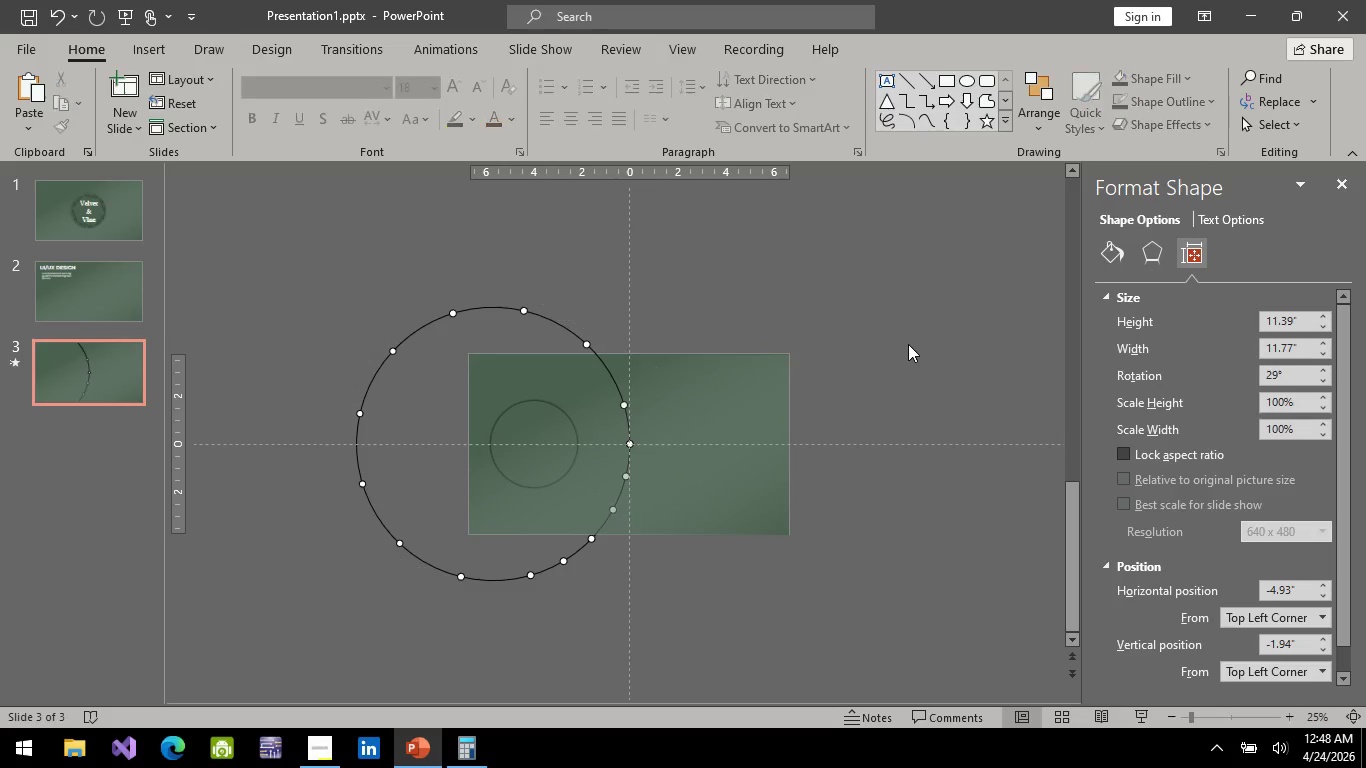 
left_click([908, 344])
 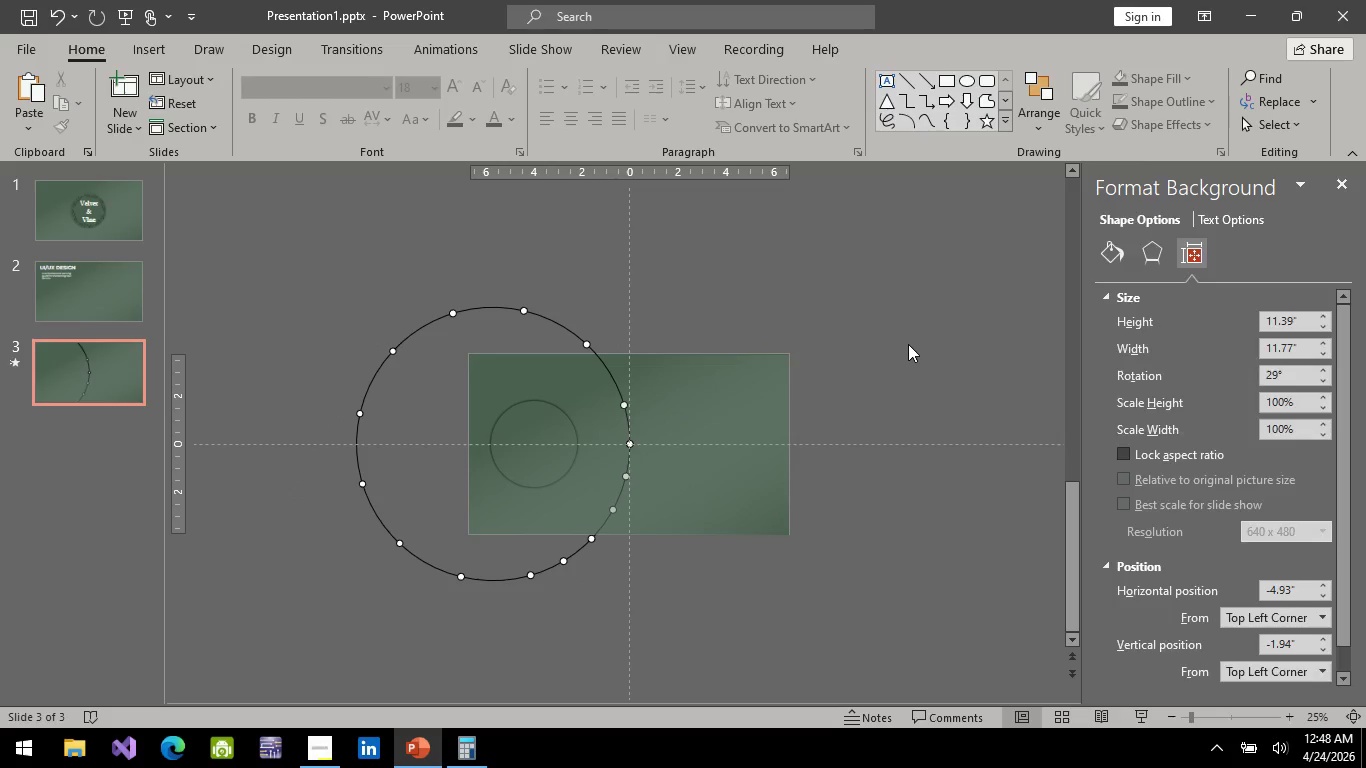 
key(Control+Z)
 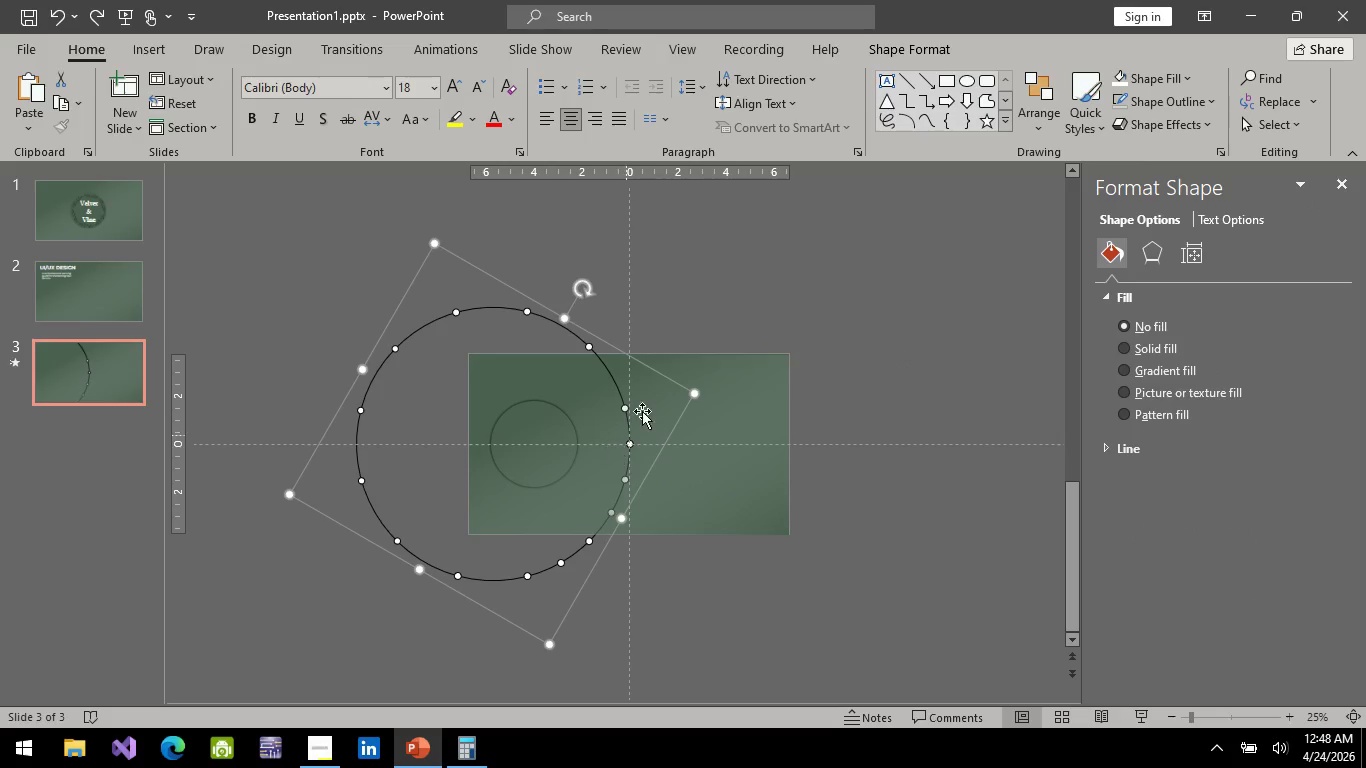 
hold_key(key=ControlLeft, duration=0.56)
scroll: coordinate [657, 410], scroll_direction: up, amount: 5.0
 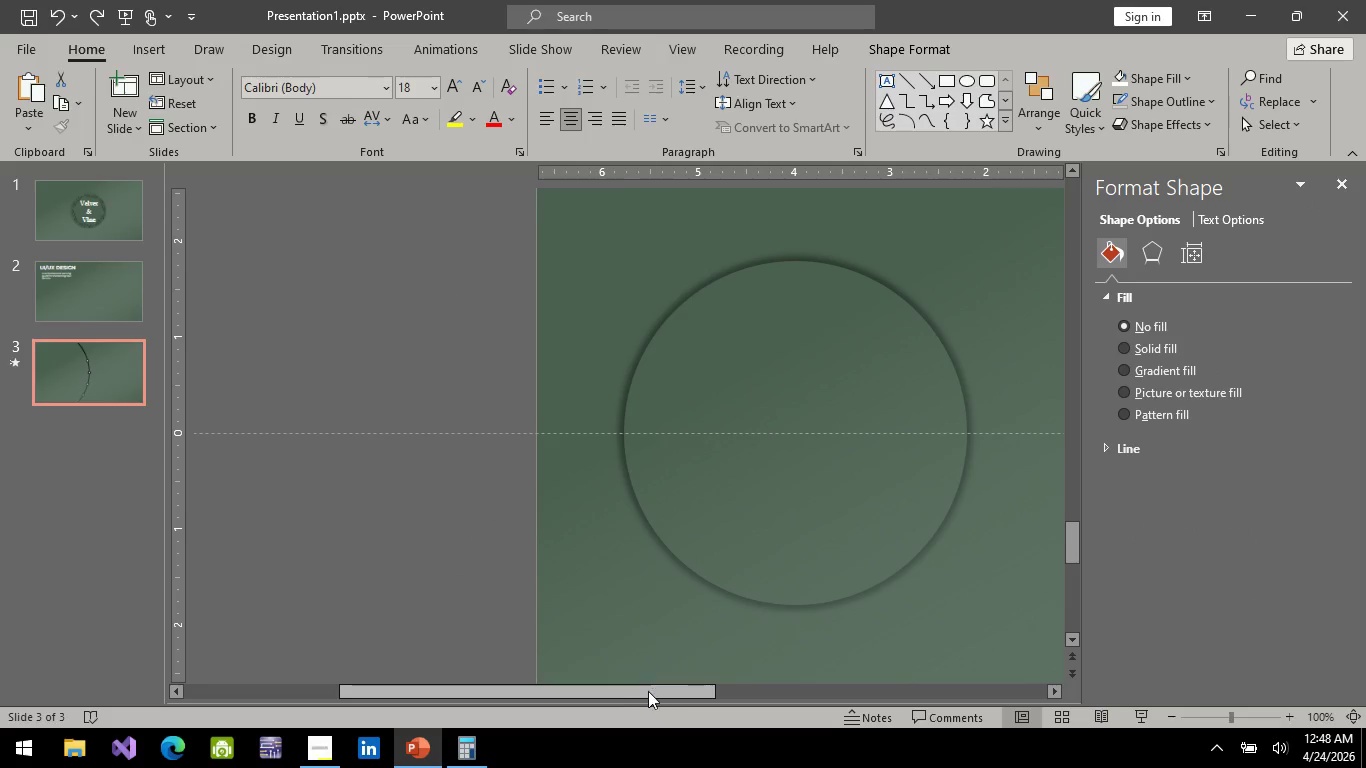 
left_click_drag(start_coordinate=[647, 693], to_coordinate=[1005, 682])
 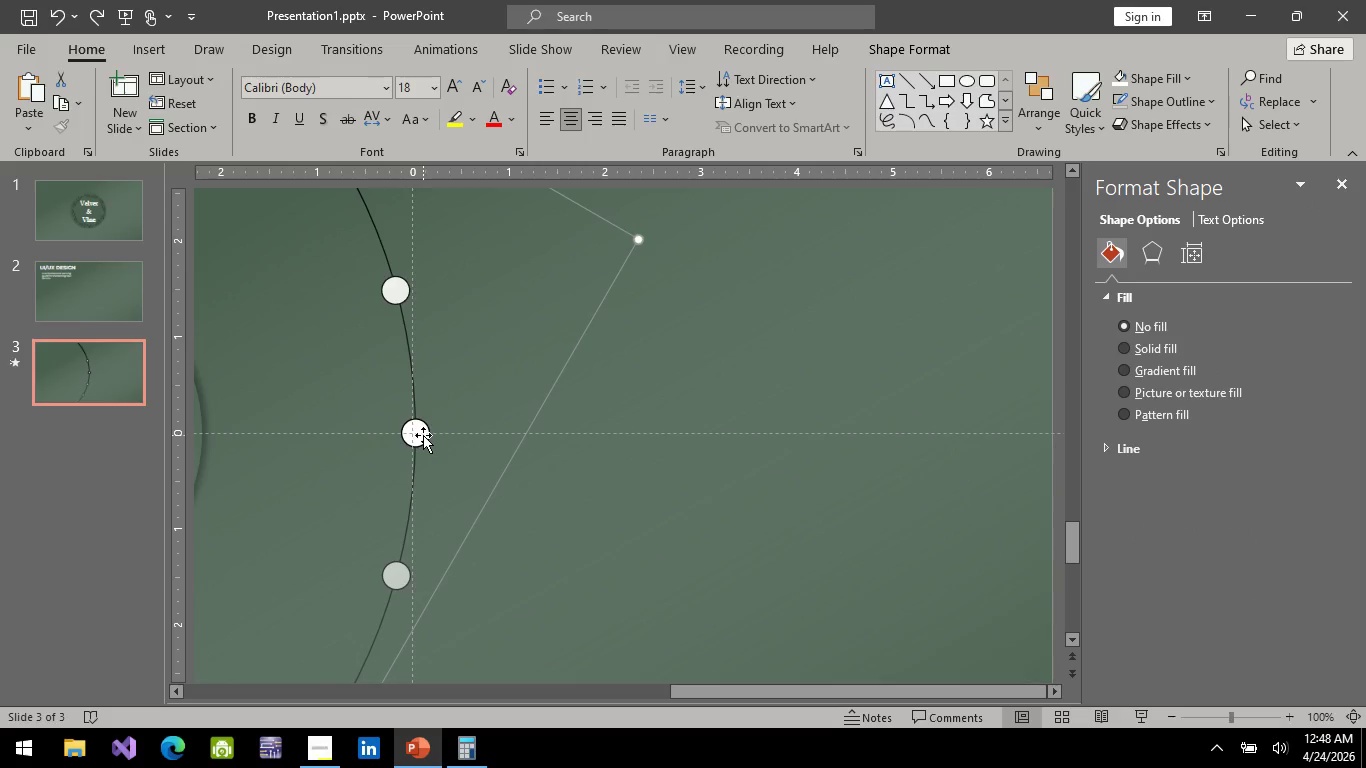 
left_click([422, 435])
 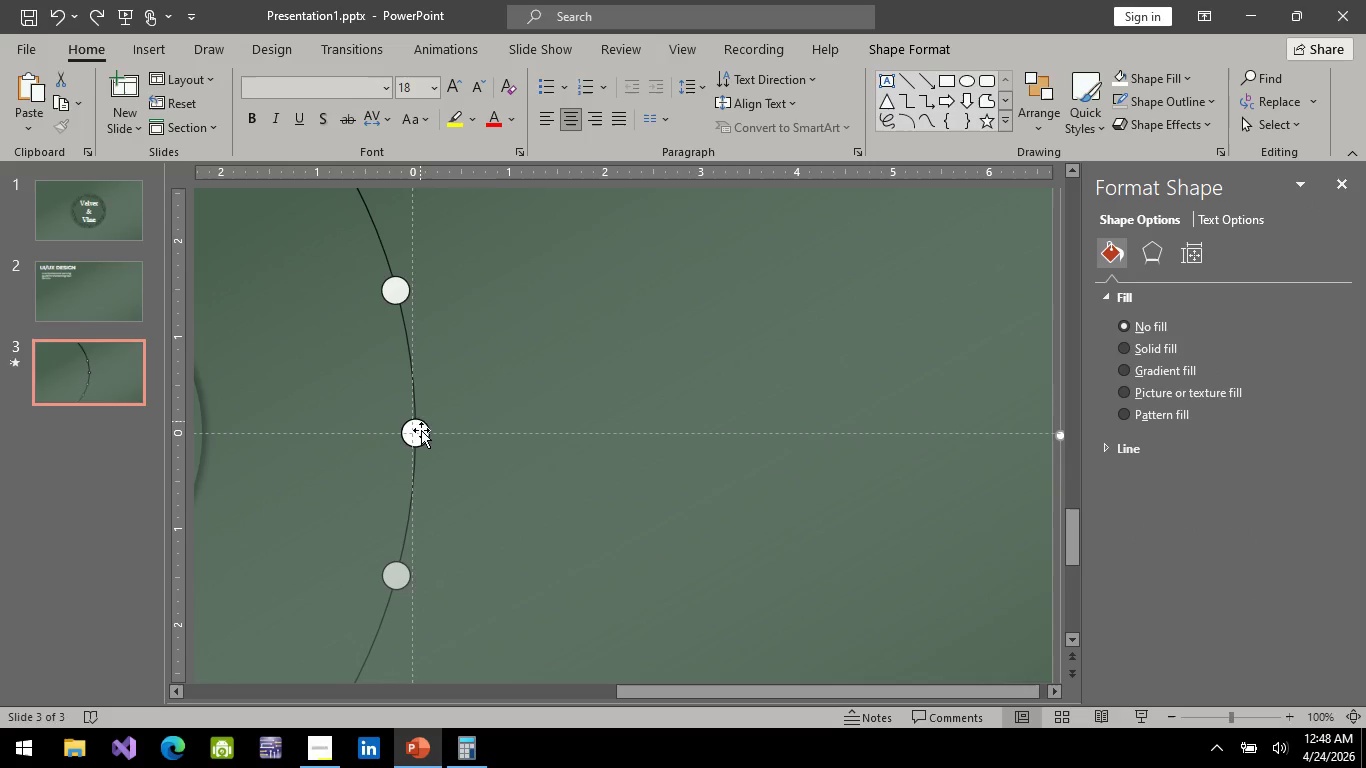 
hold_key(key=ControlLeft, duration=0.44)
scroll: coordinate [495, 460], scroll_direction: down, amount: 4.0
 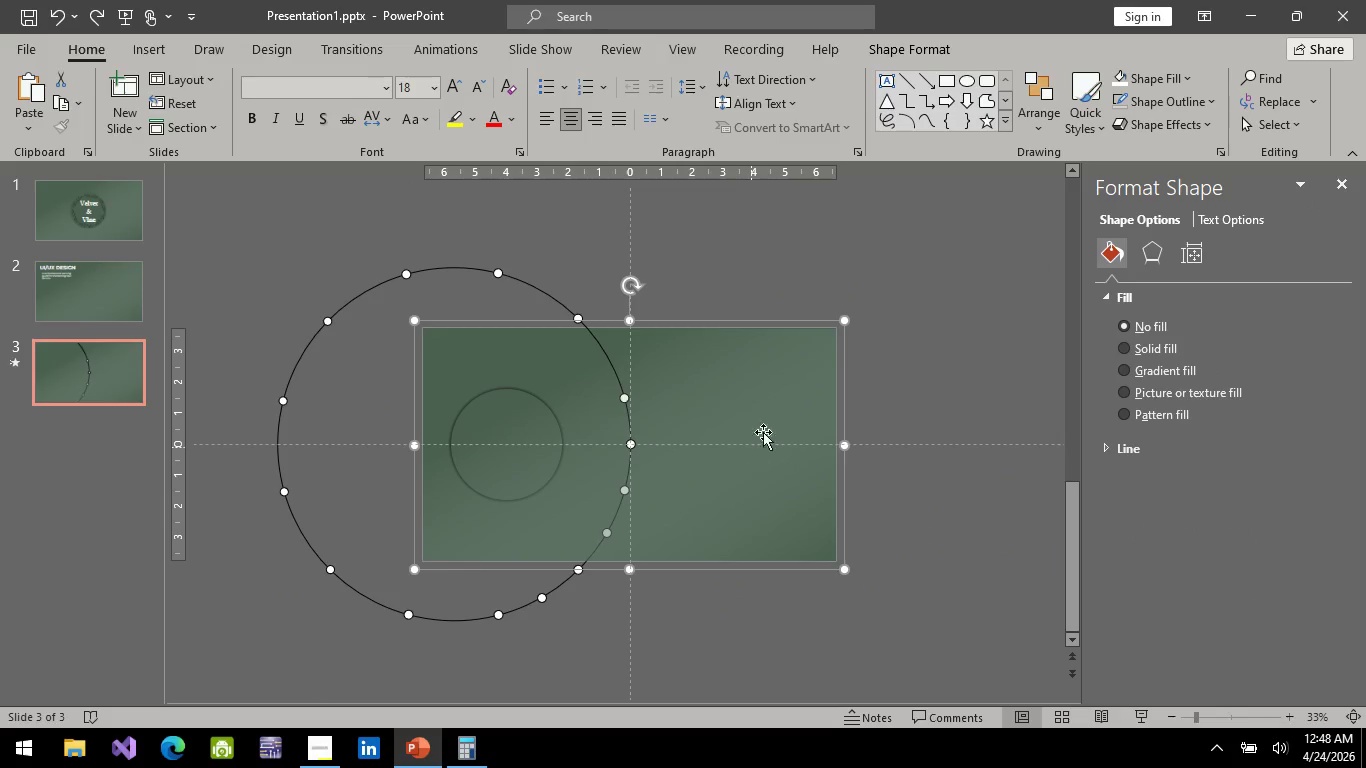 
left_click([923, 342])
 